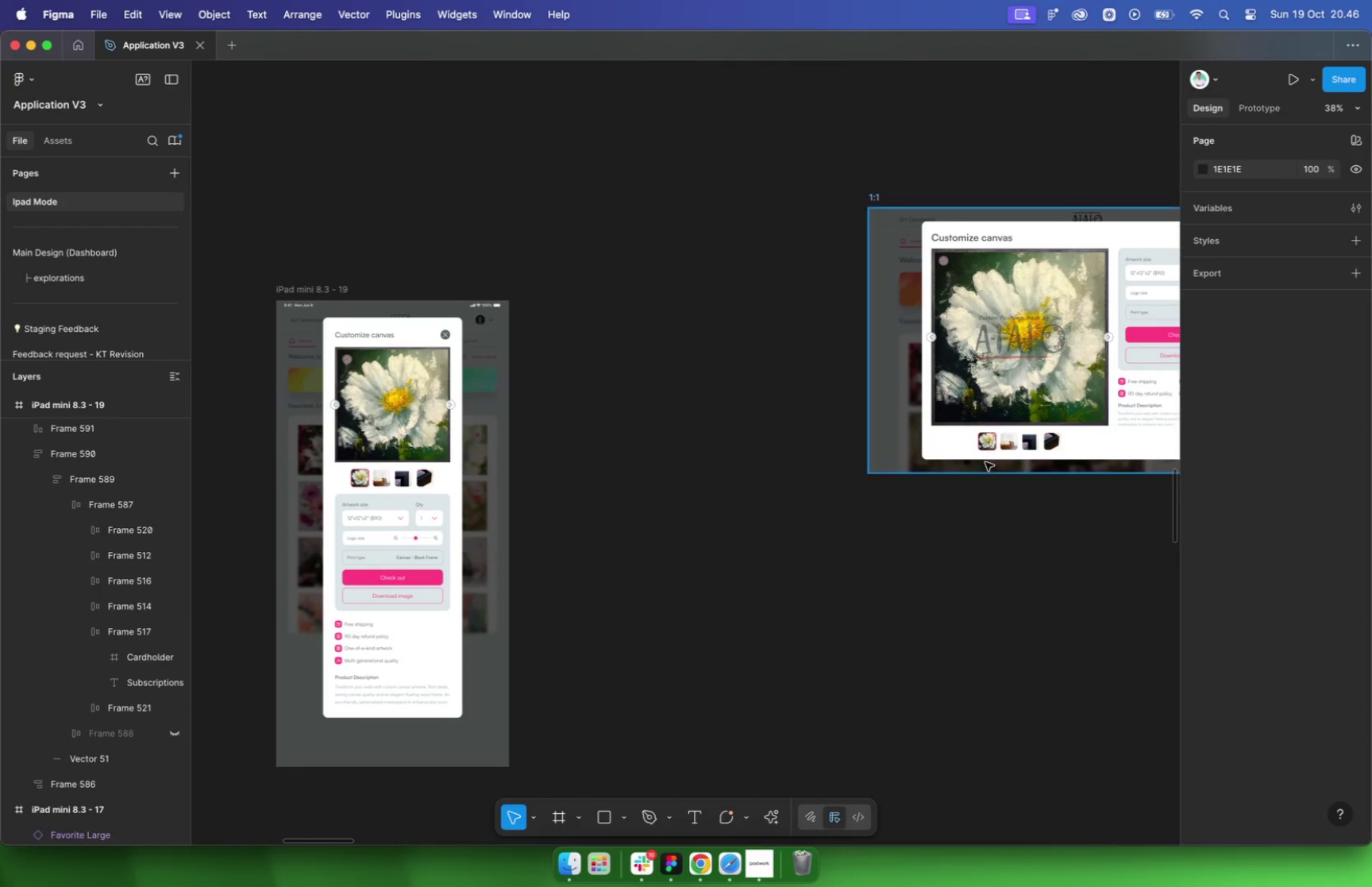 
left_click([1016, 338])
 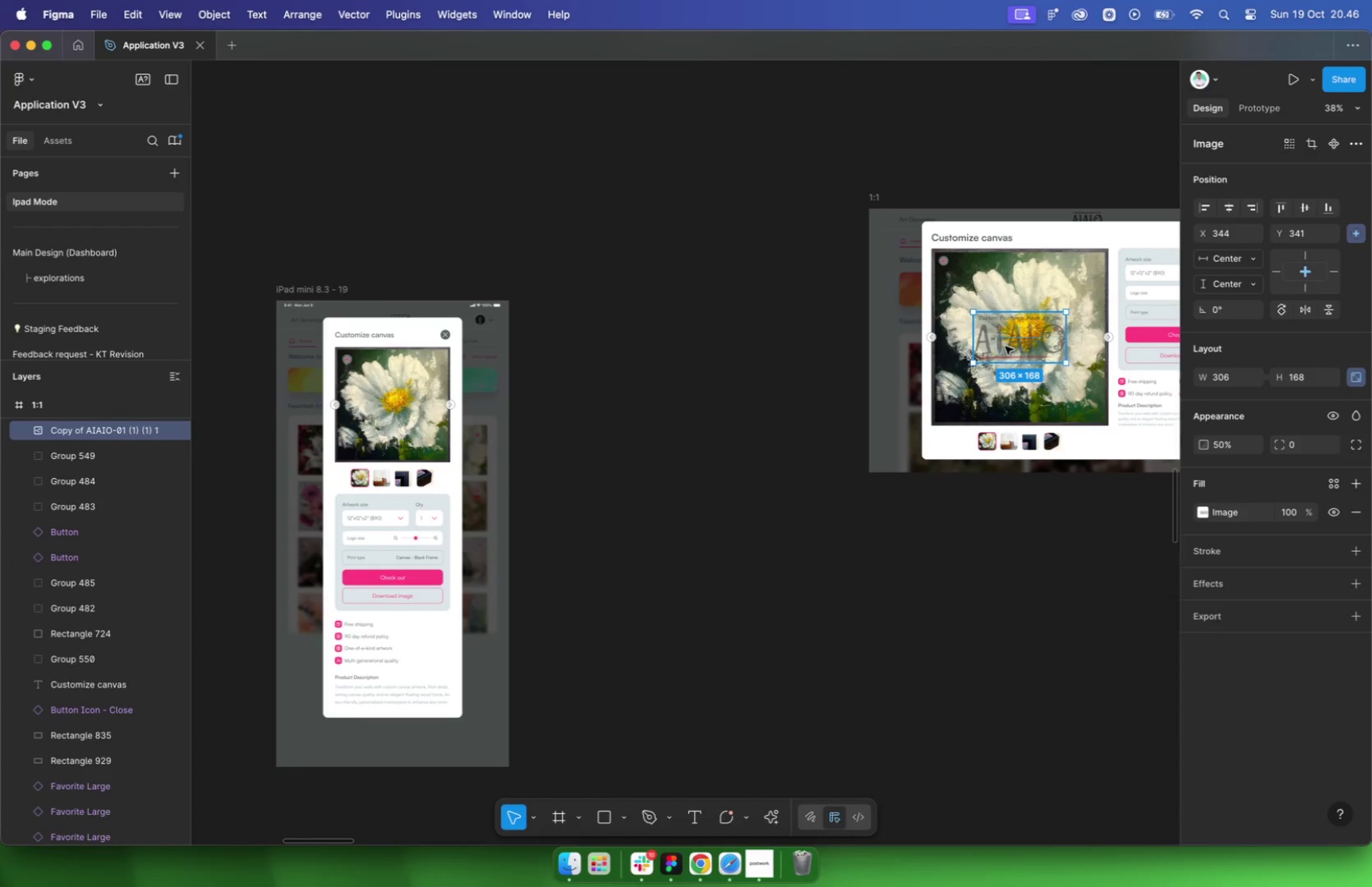 
key(Meta+C)
 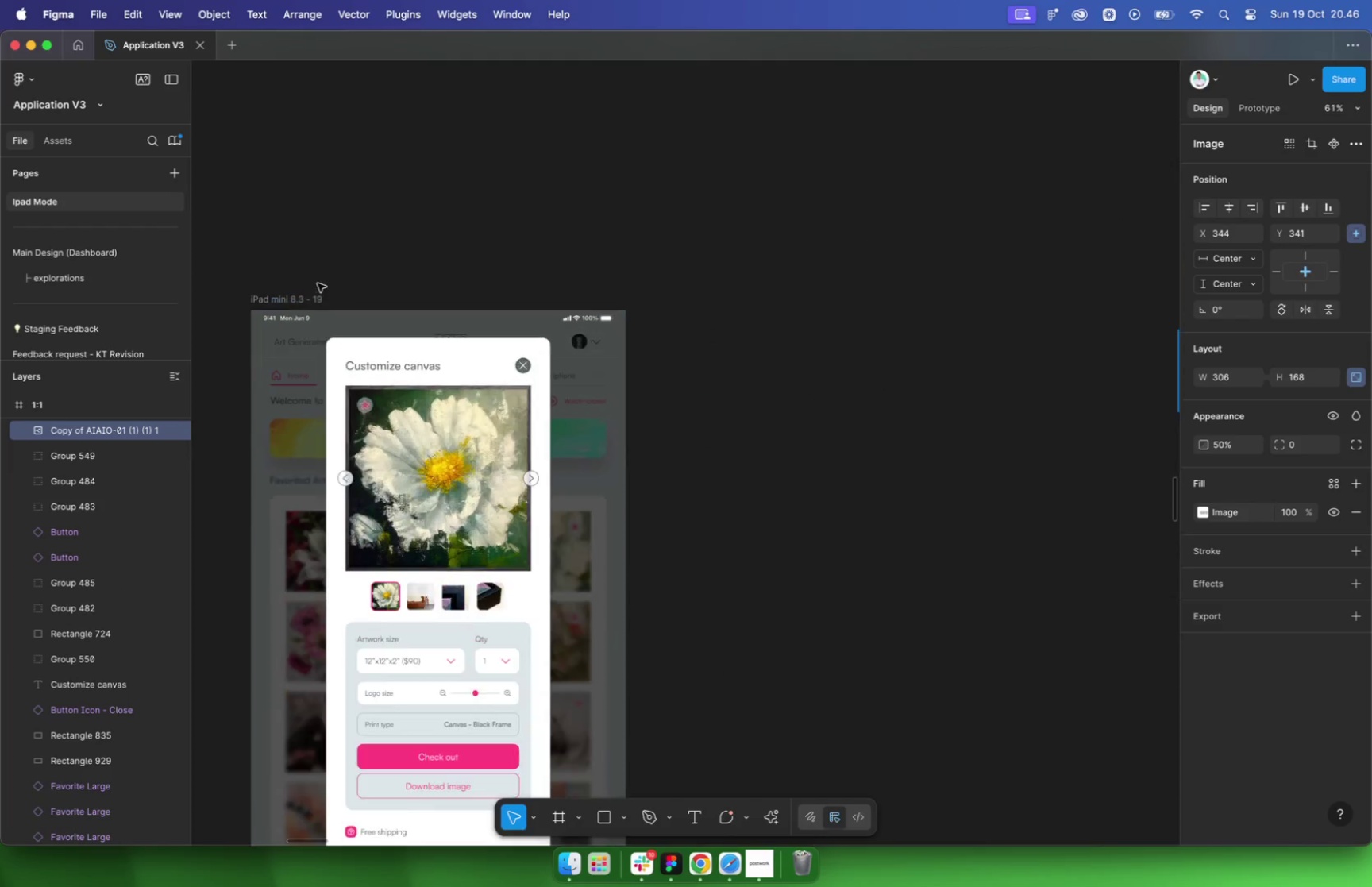 
left_click([303, 296])
 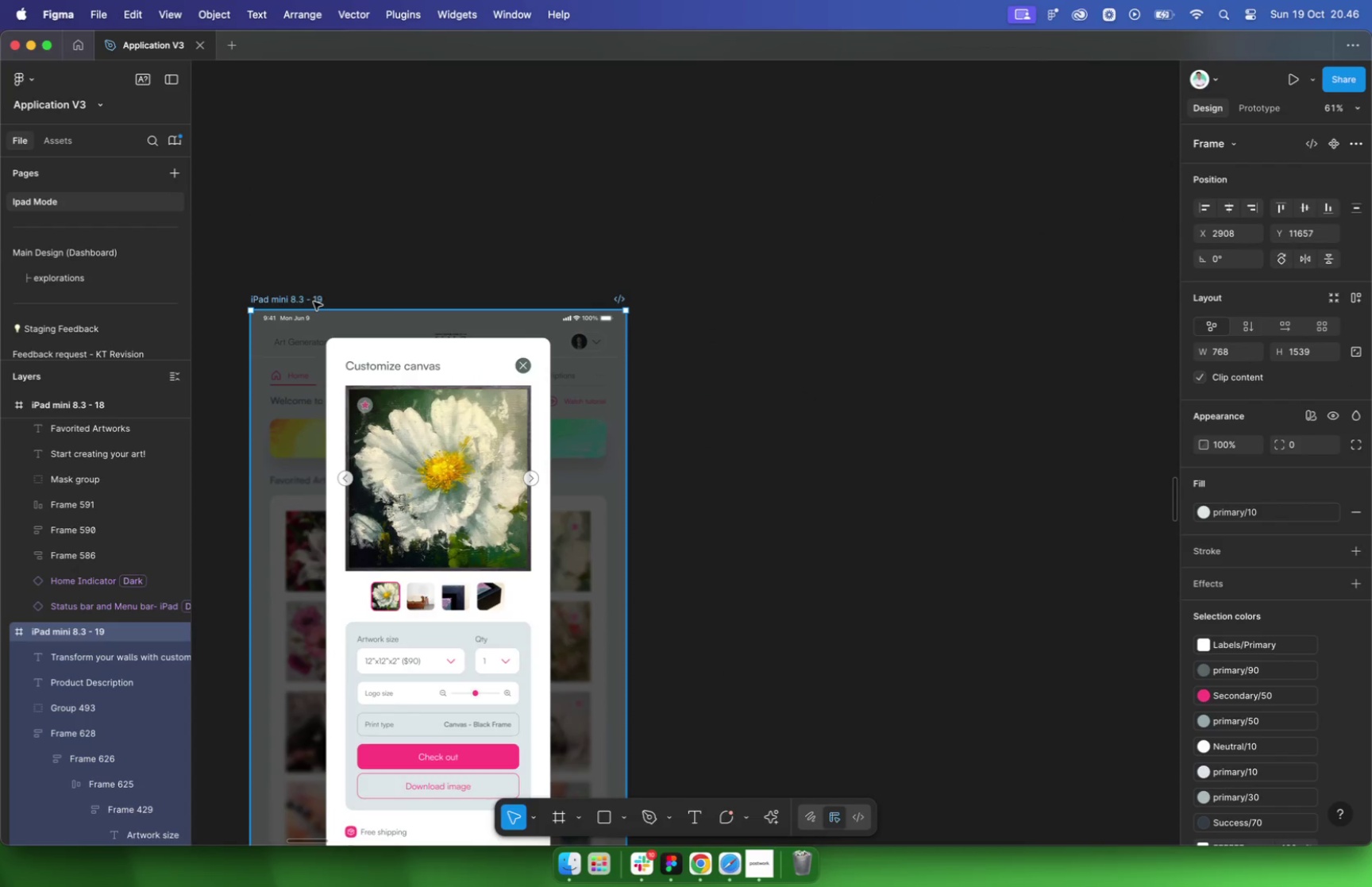 
key(Meta+V)
 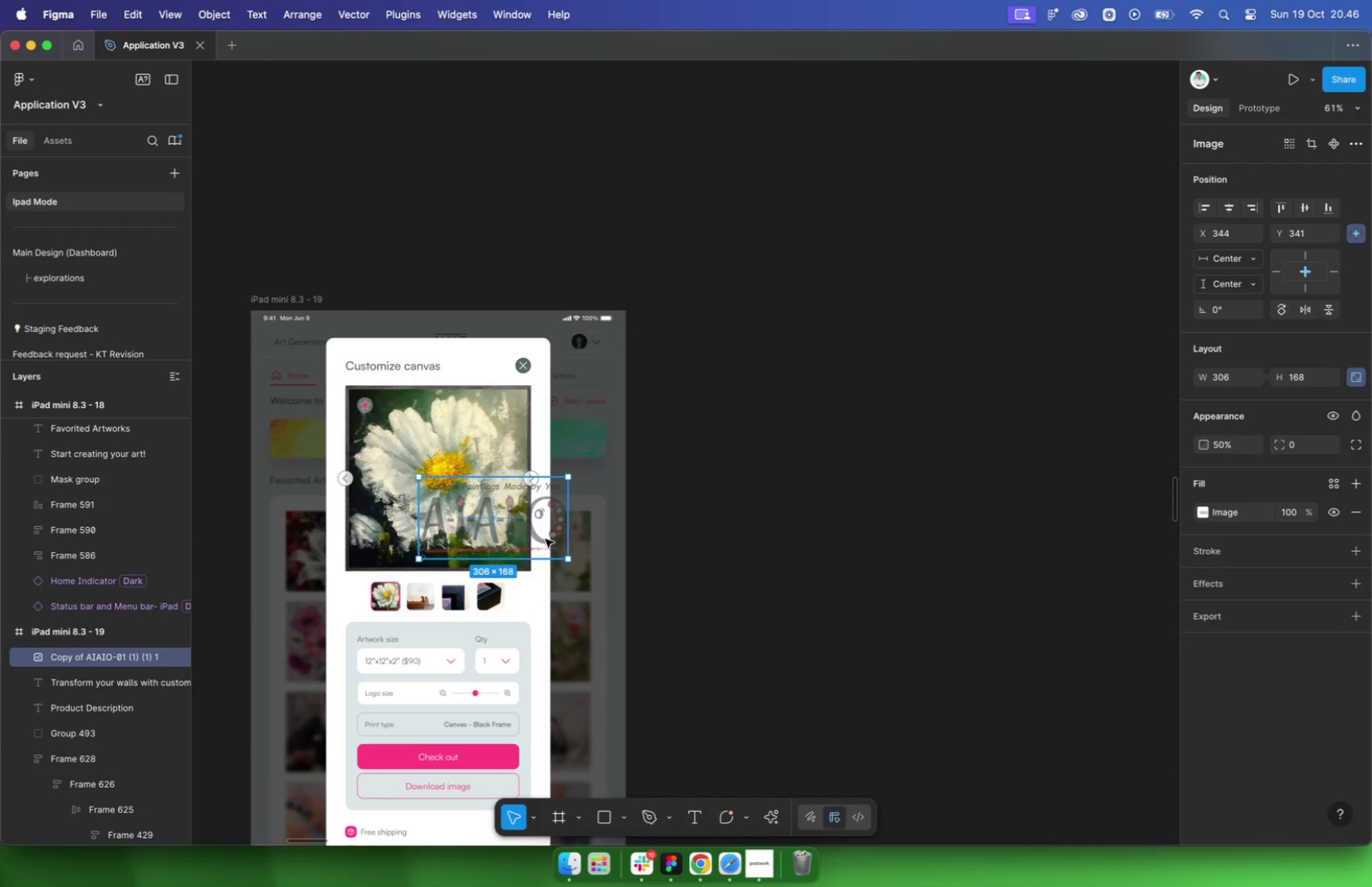 
left_click_drag(start_coordinate=[565, 557], to_coordinate=[493, 508])
 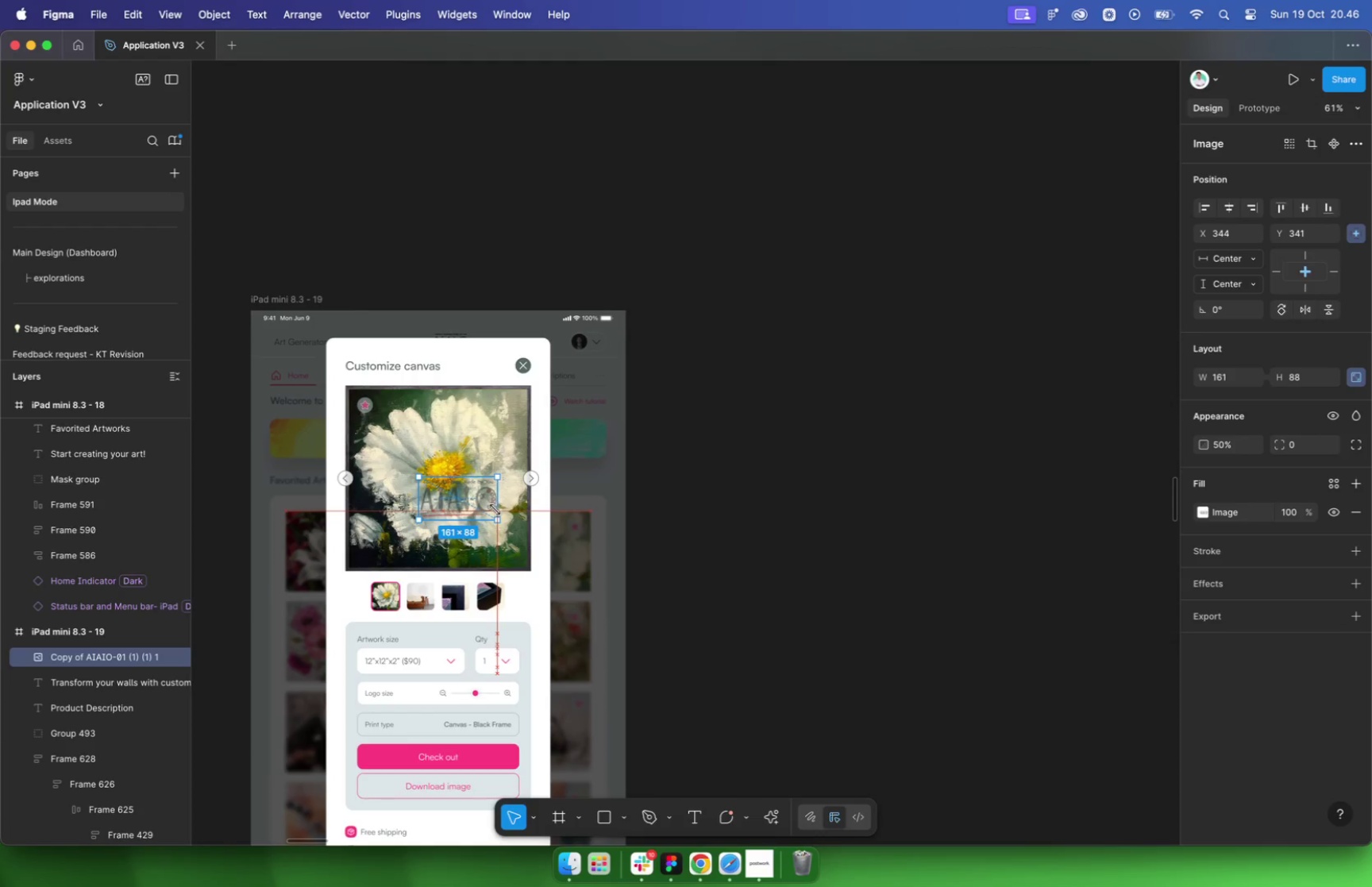 
hold_key(key=ShiftLeft, duration=0.61)
 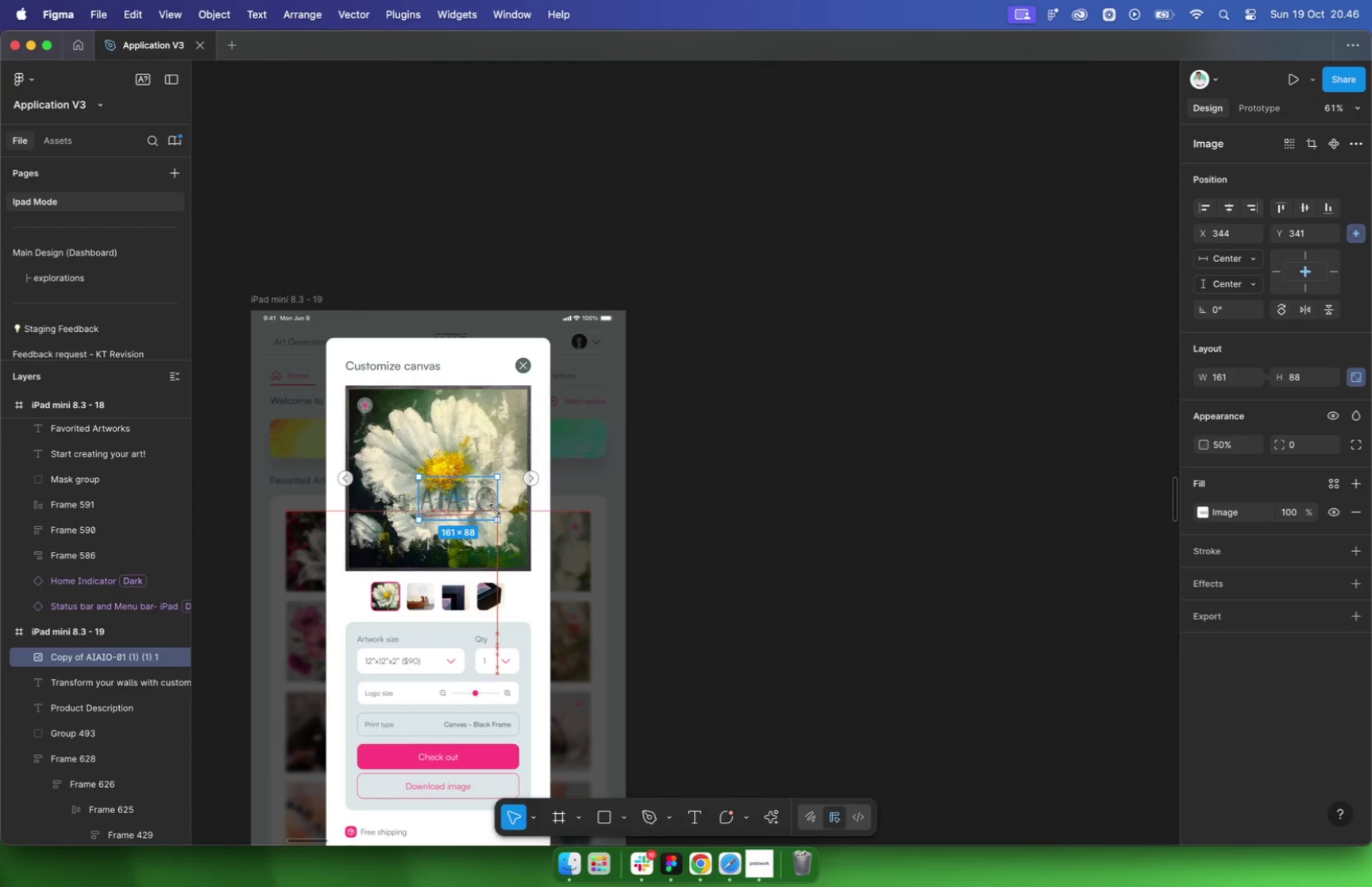 
left_click_drag(start_coordinate=[475, 500], to_coordinate=[445, 458])
 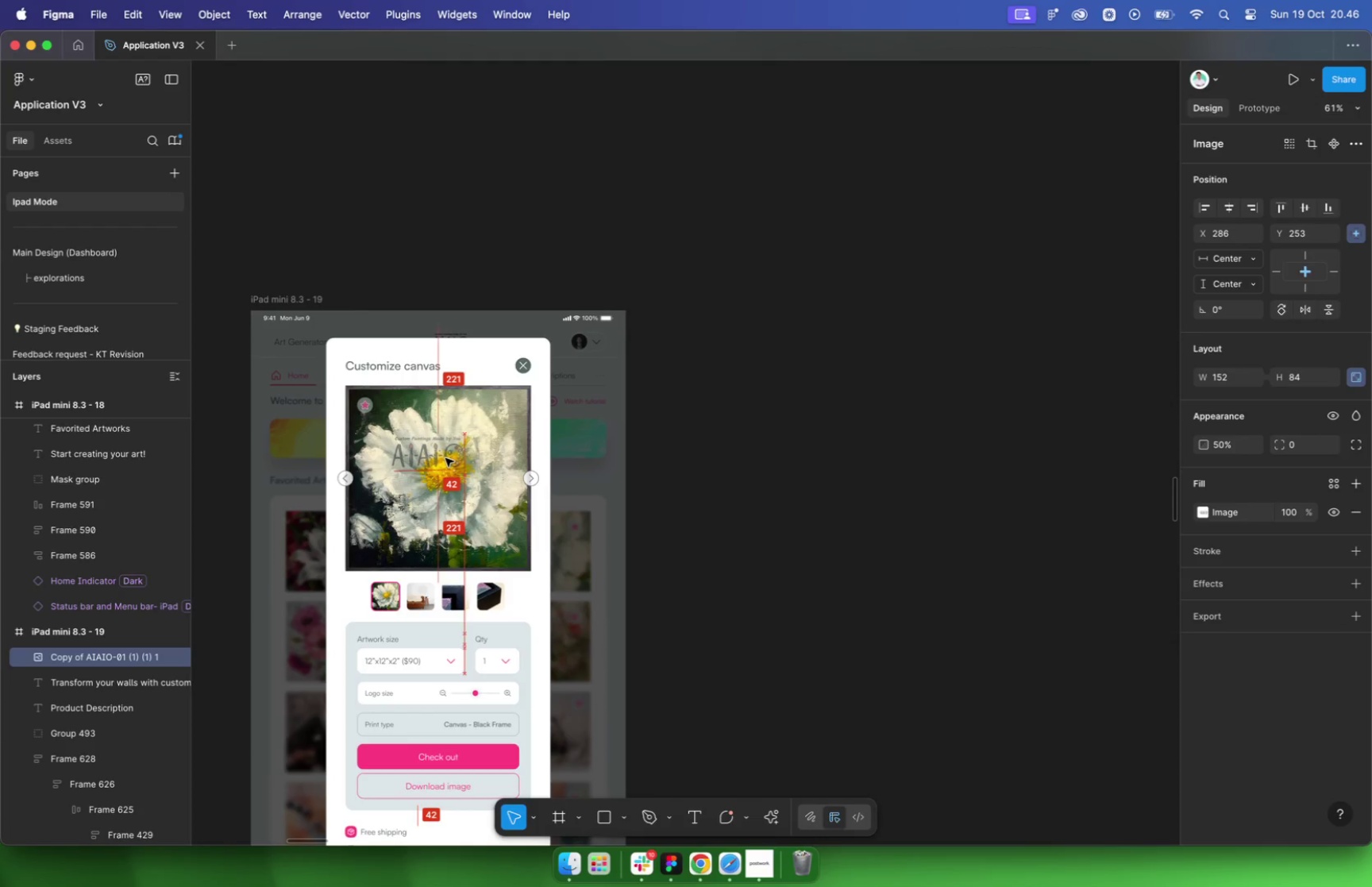 
left_click_drag(start_coordinate=[464, 474], to_coordinate=[480, 492])
 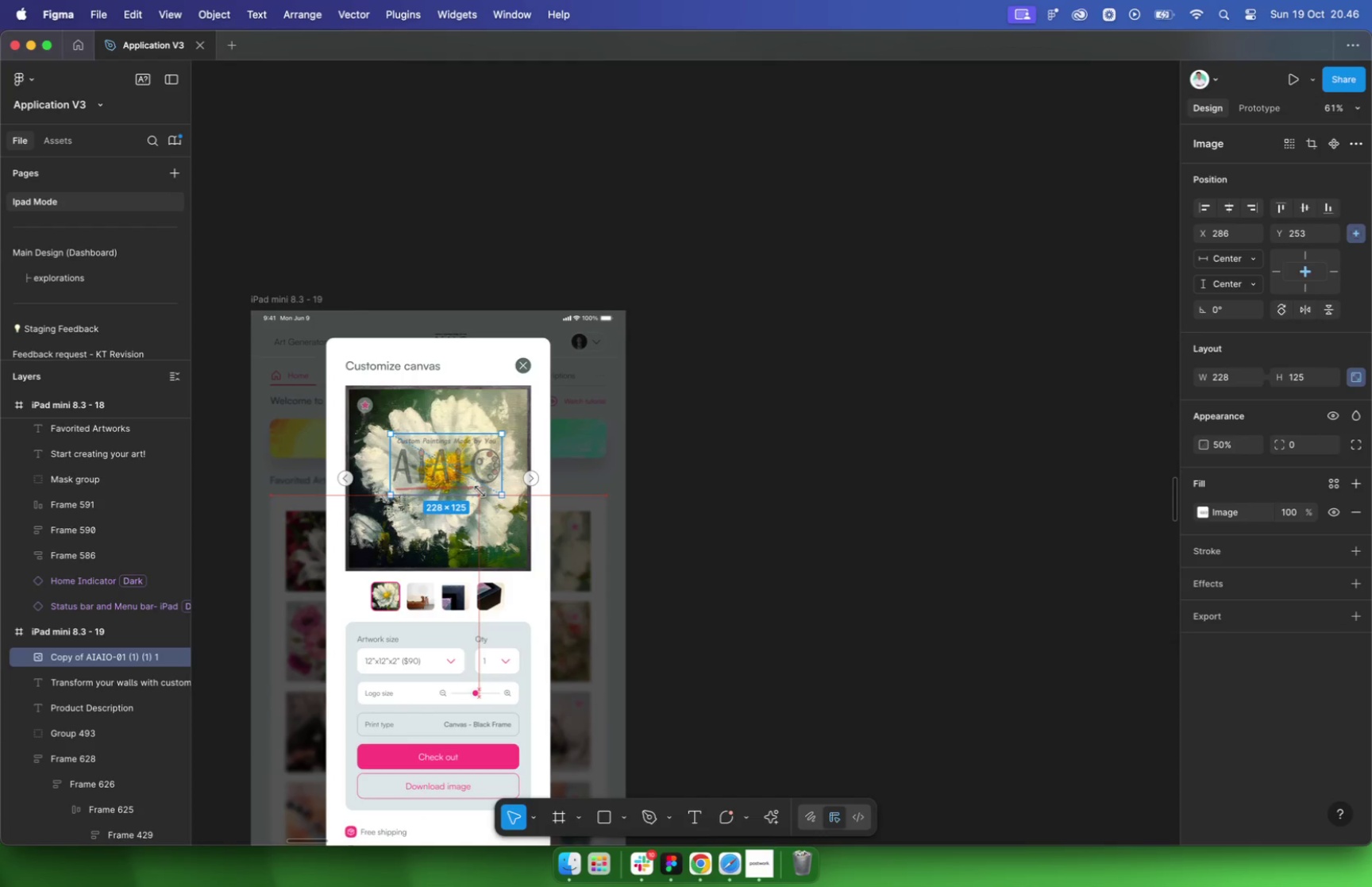 
hold_key(key=ShiftLeft, duration=0.51)
 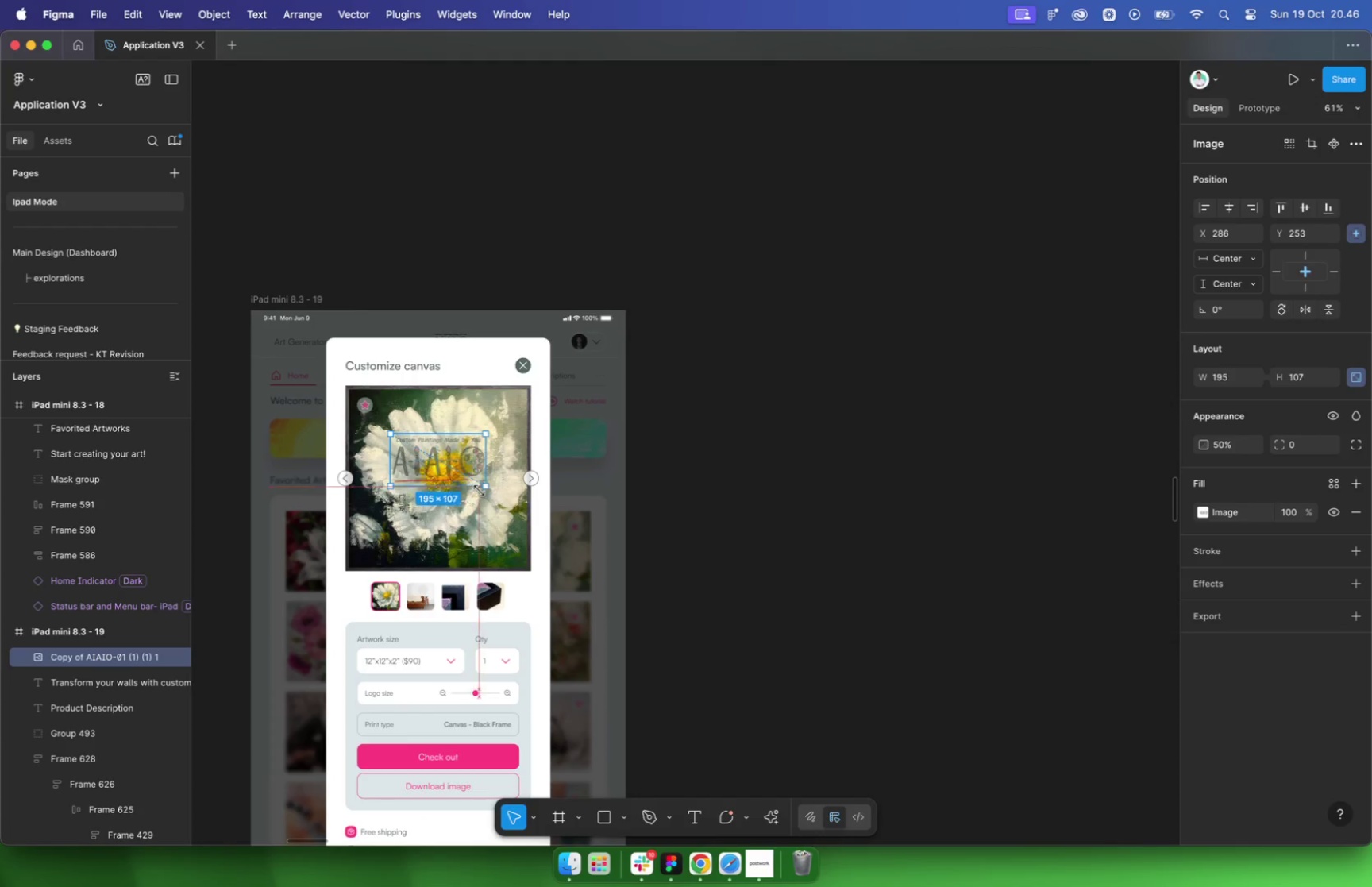 
hold_key(key=ShiftLeft, duration=0.49)
left_click([505, 417])
 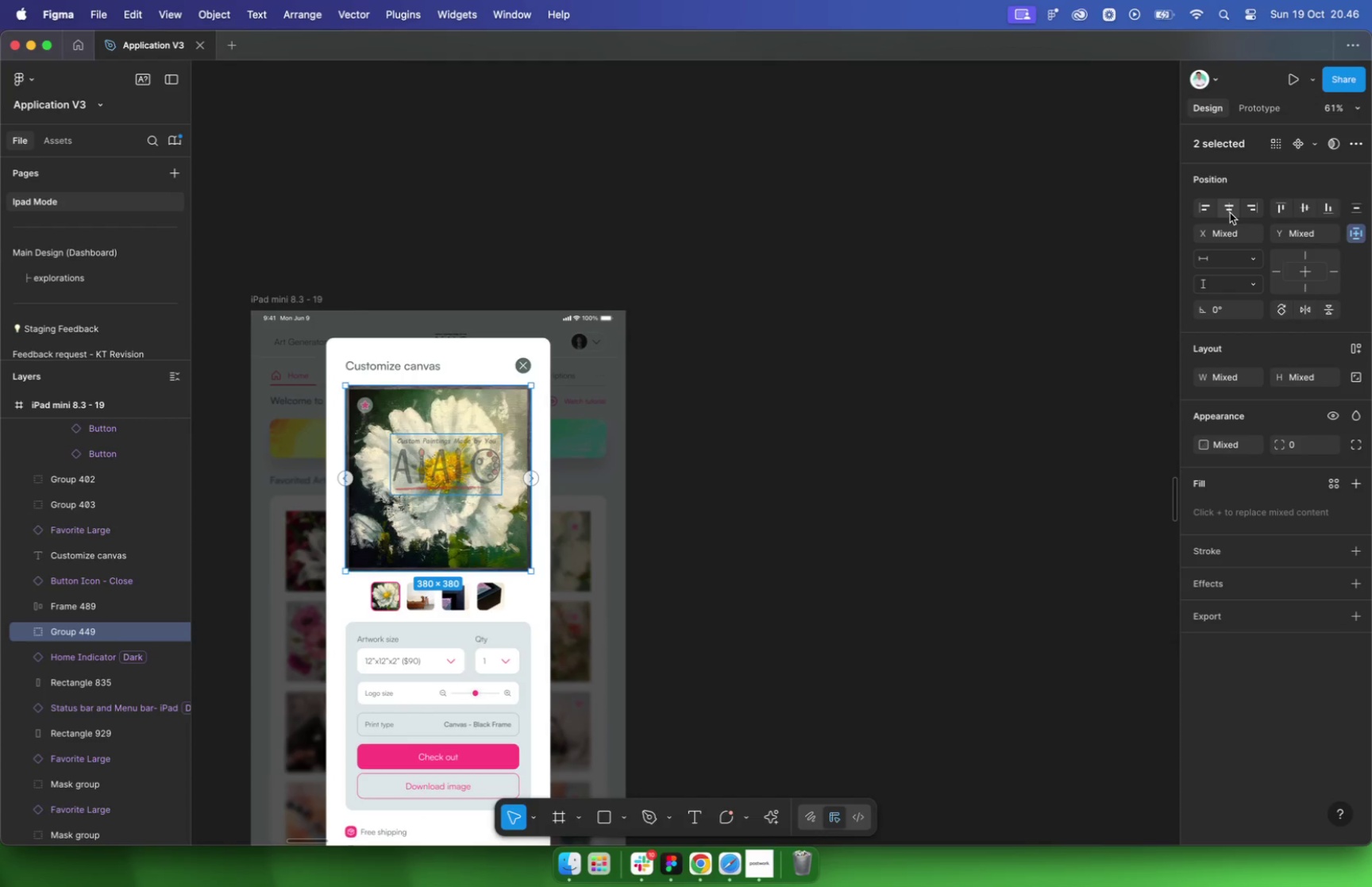 
left_click([1230, 211])
 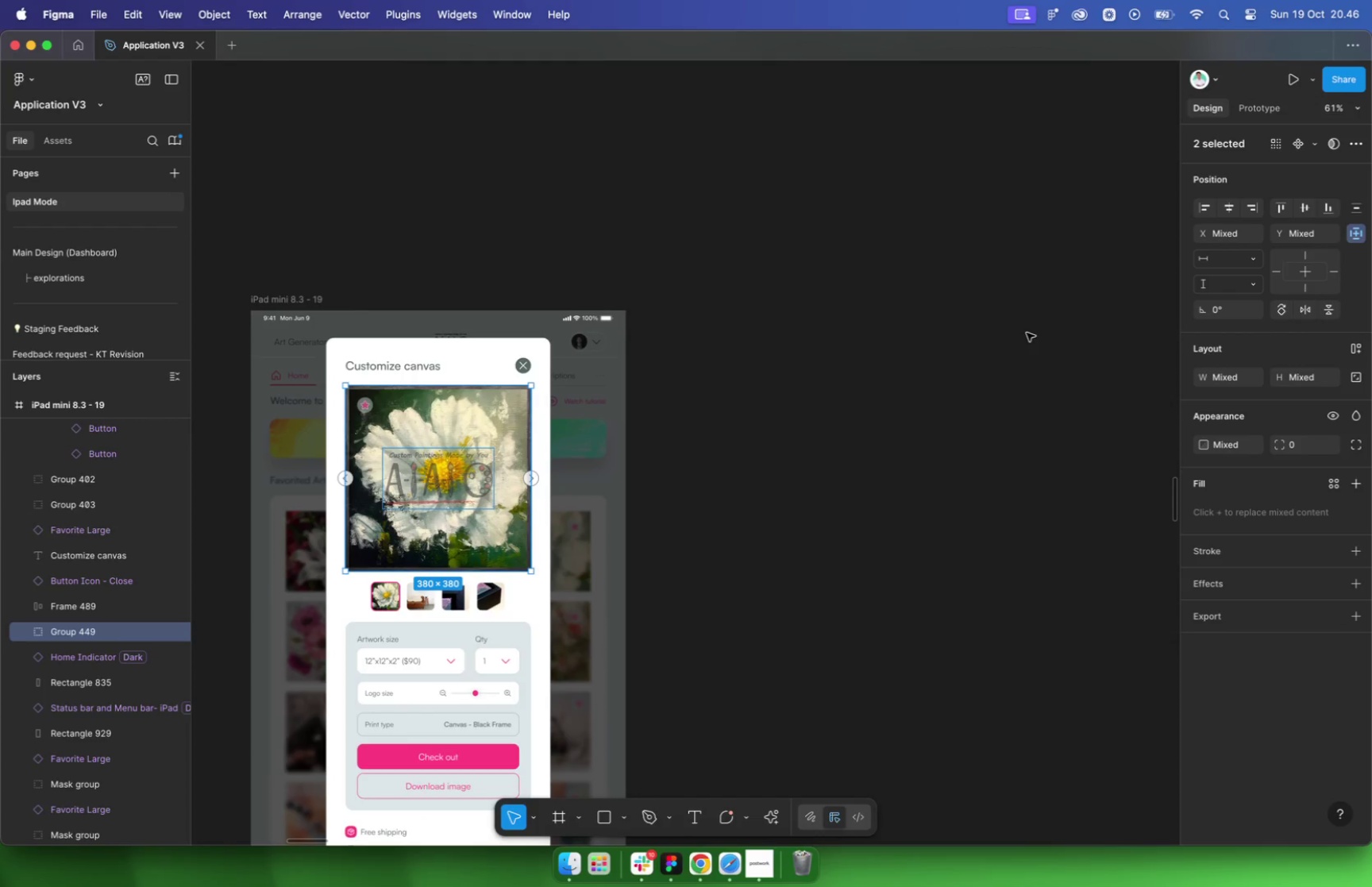 
double_click([927, 366])
 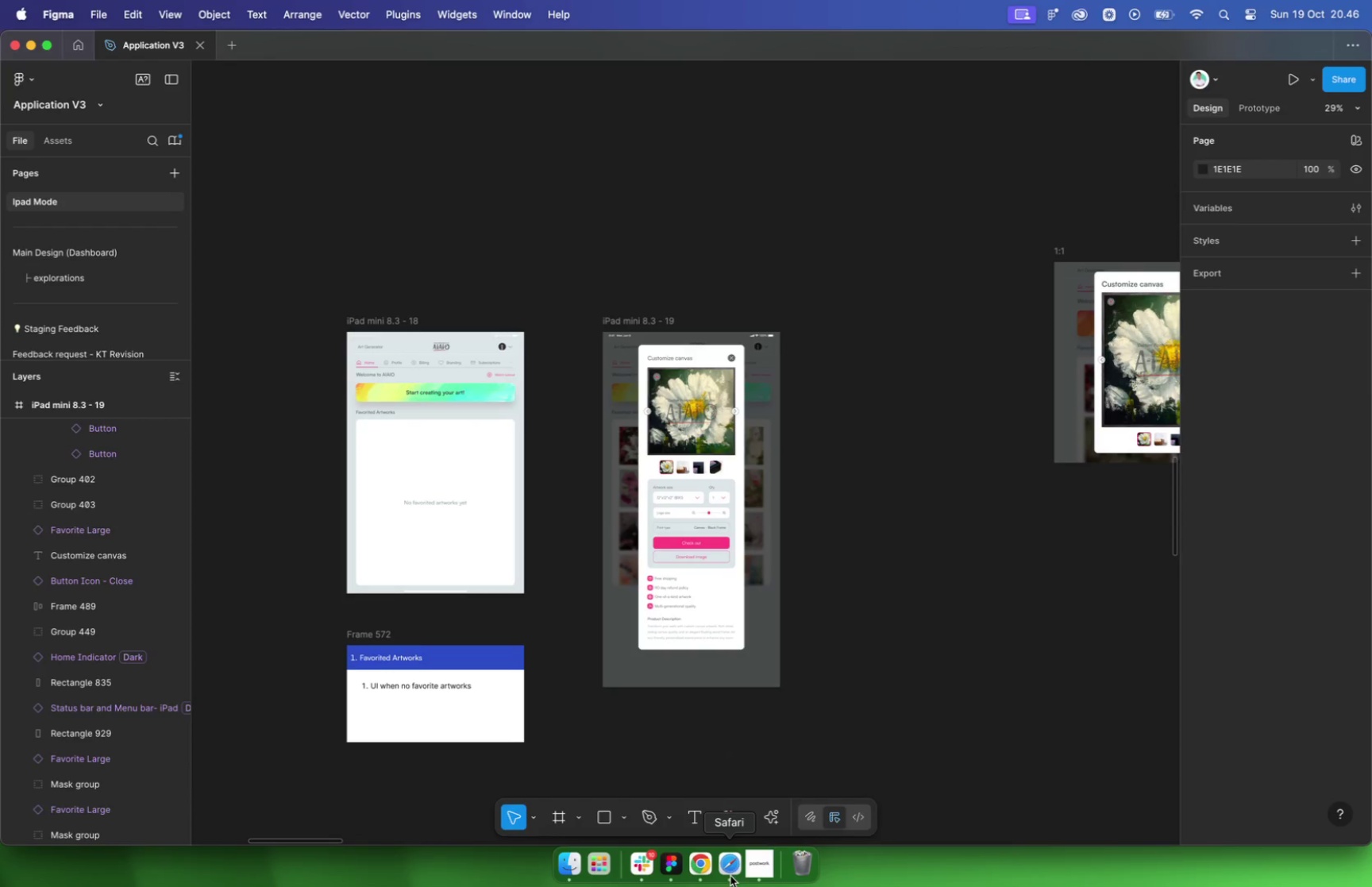 
scroll: coordinate [689, 822], scroll_direction: down, amount: 1.0
 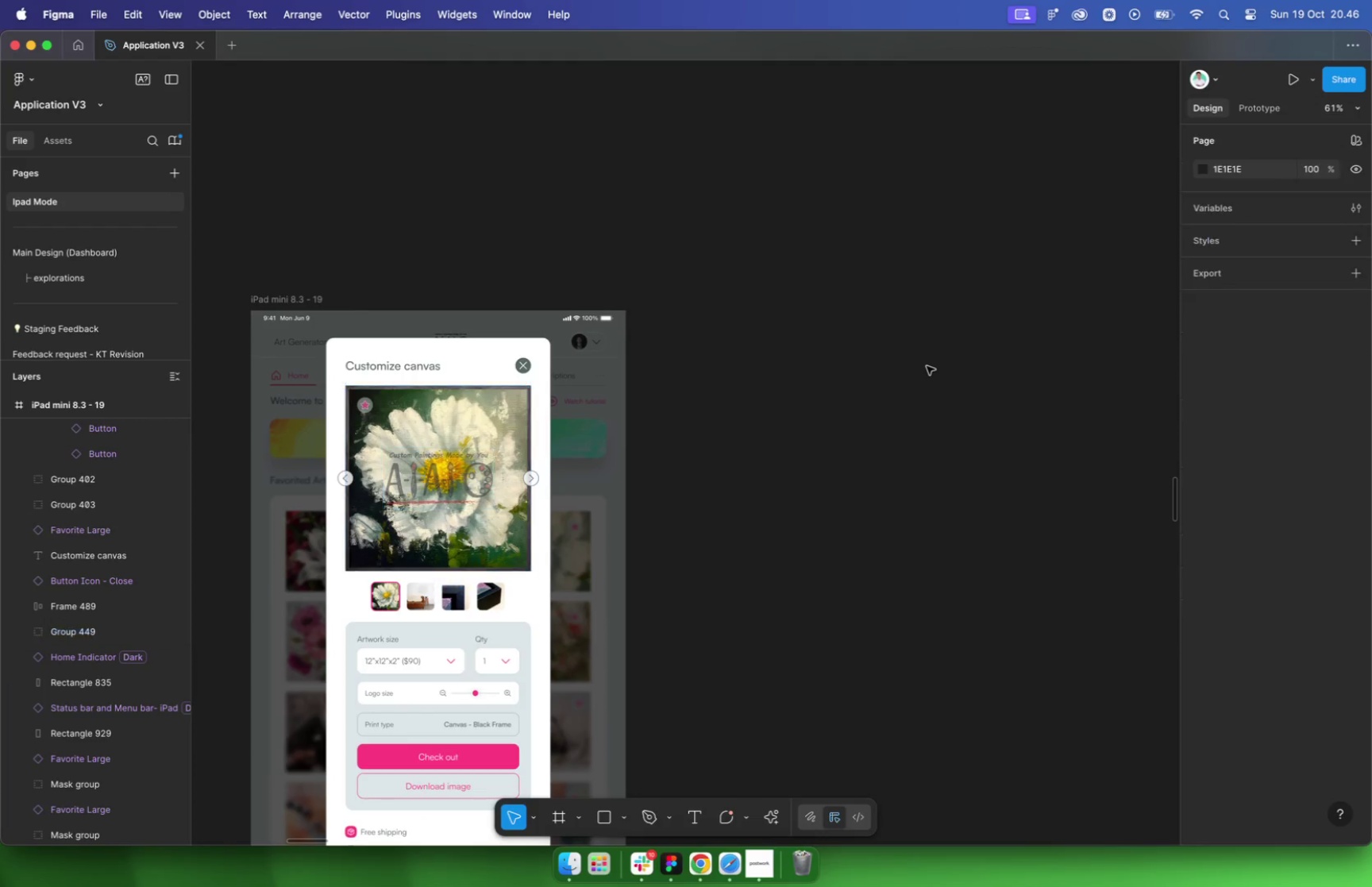 
left_click([727, 871])
 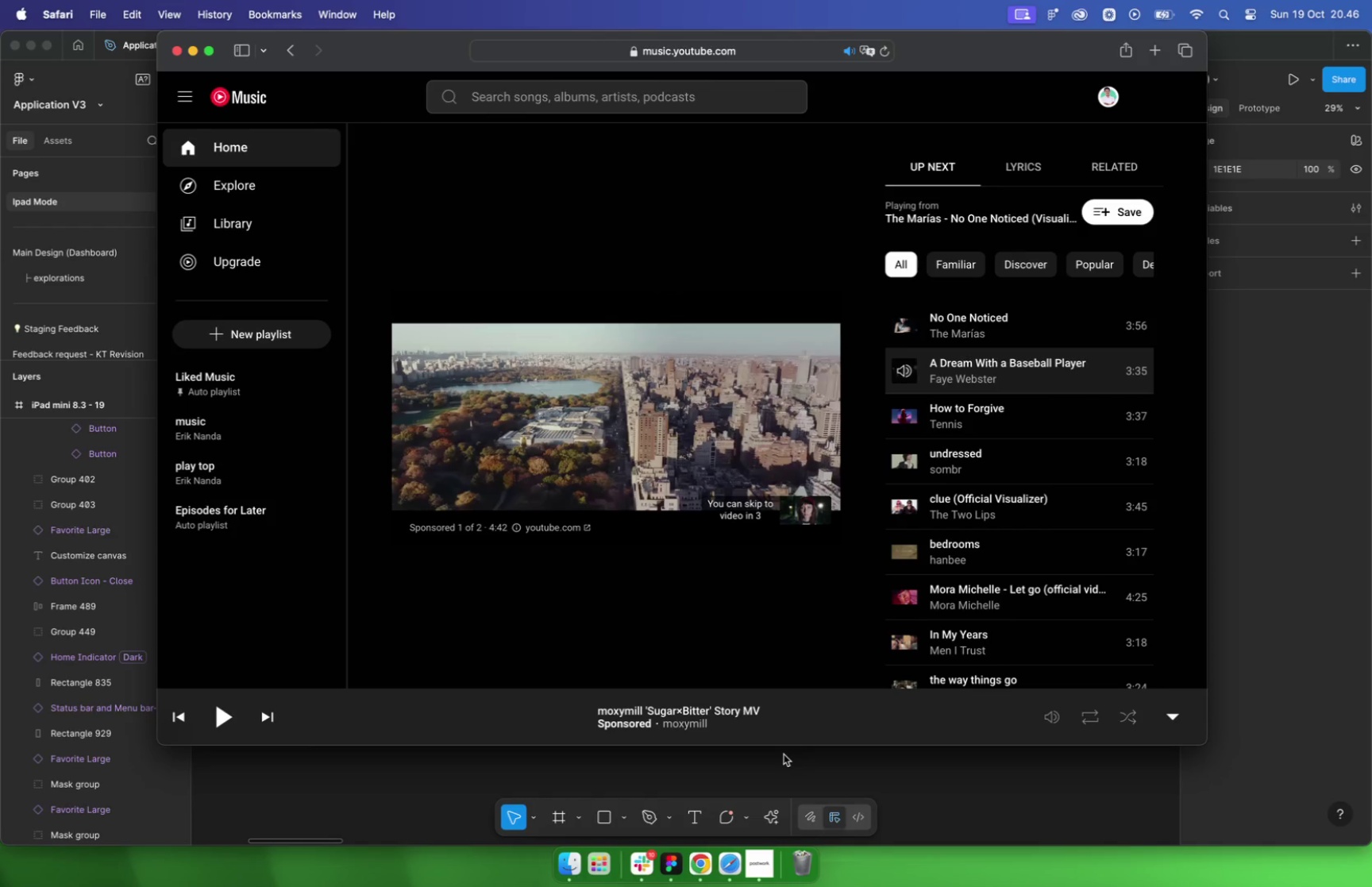 
left_click([784, 754])
 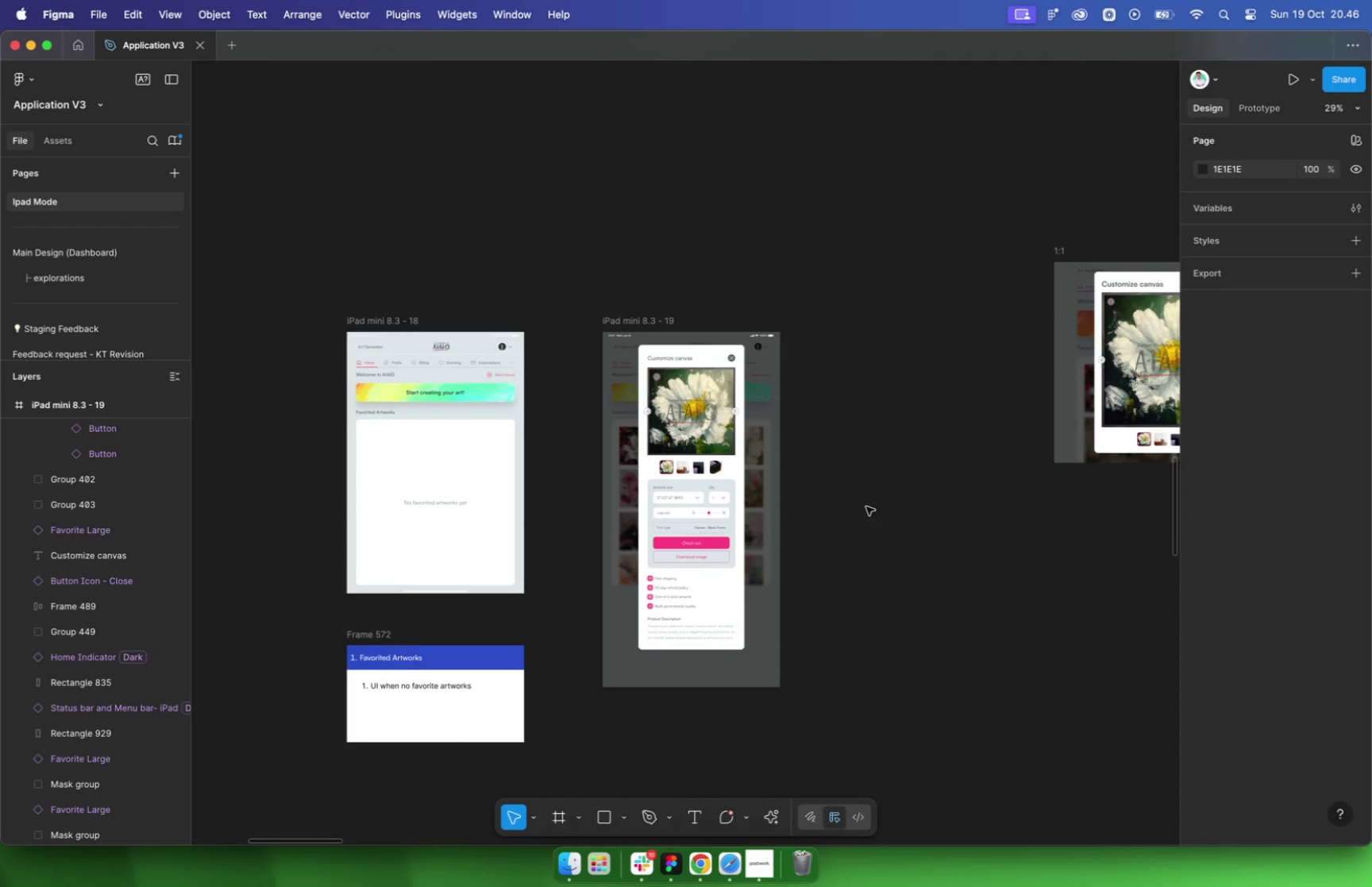 
scroll: coordinate [865, 506], scroll_direction: down, amount: 6.0
 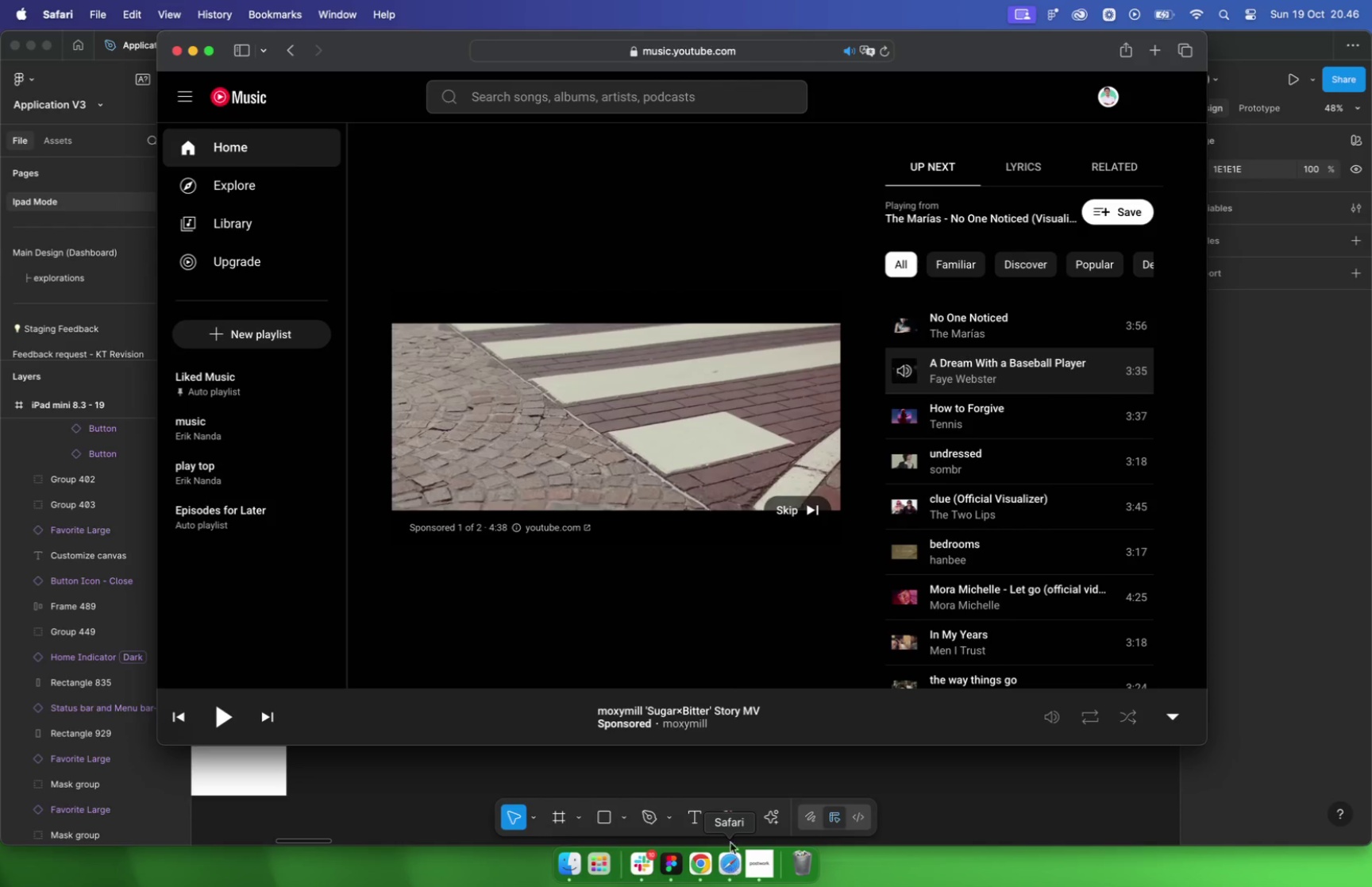 
left_click([810, 511])
 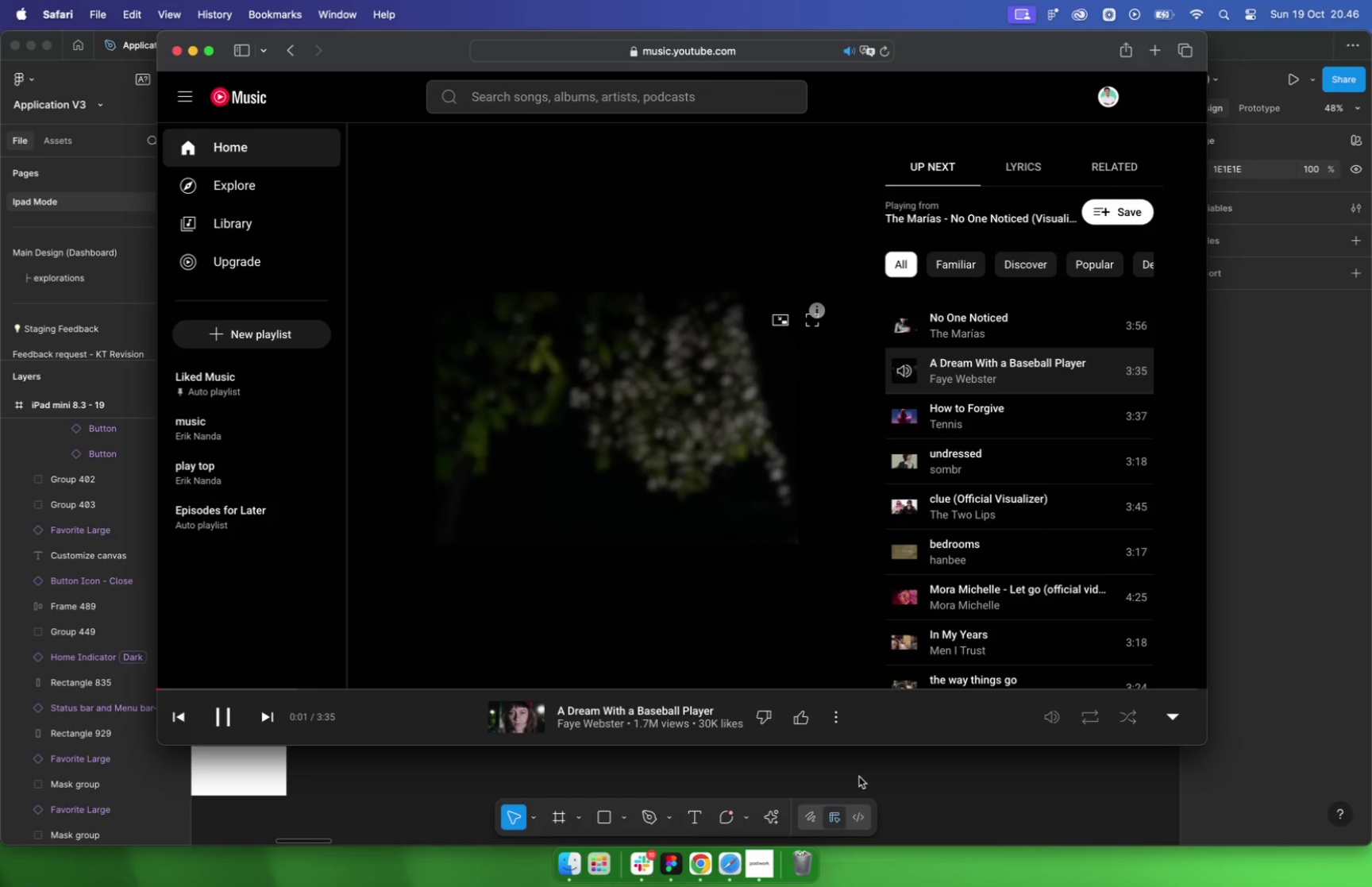 
left_click([859, 777])
 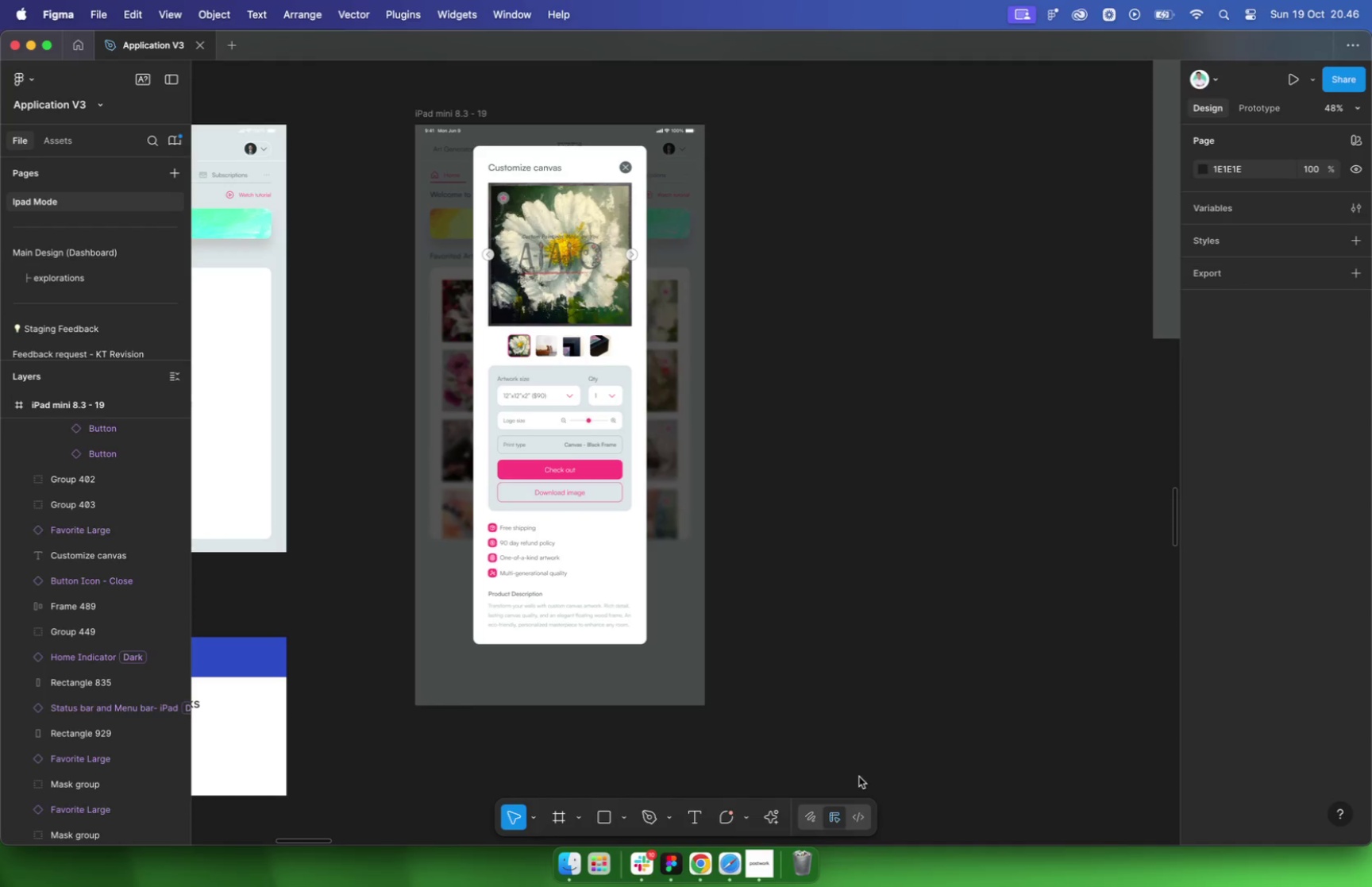 
left_click([846, 723])
 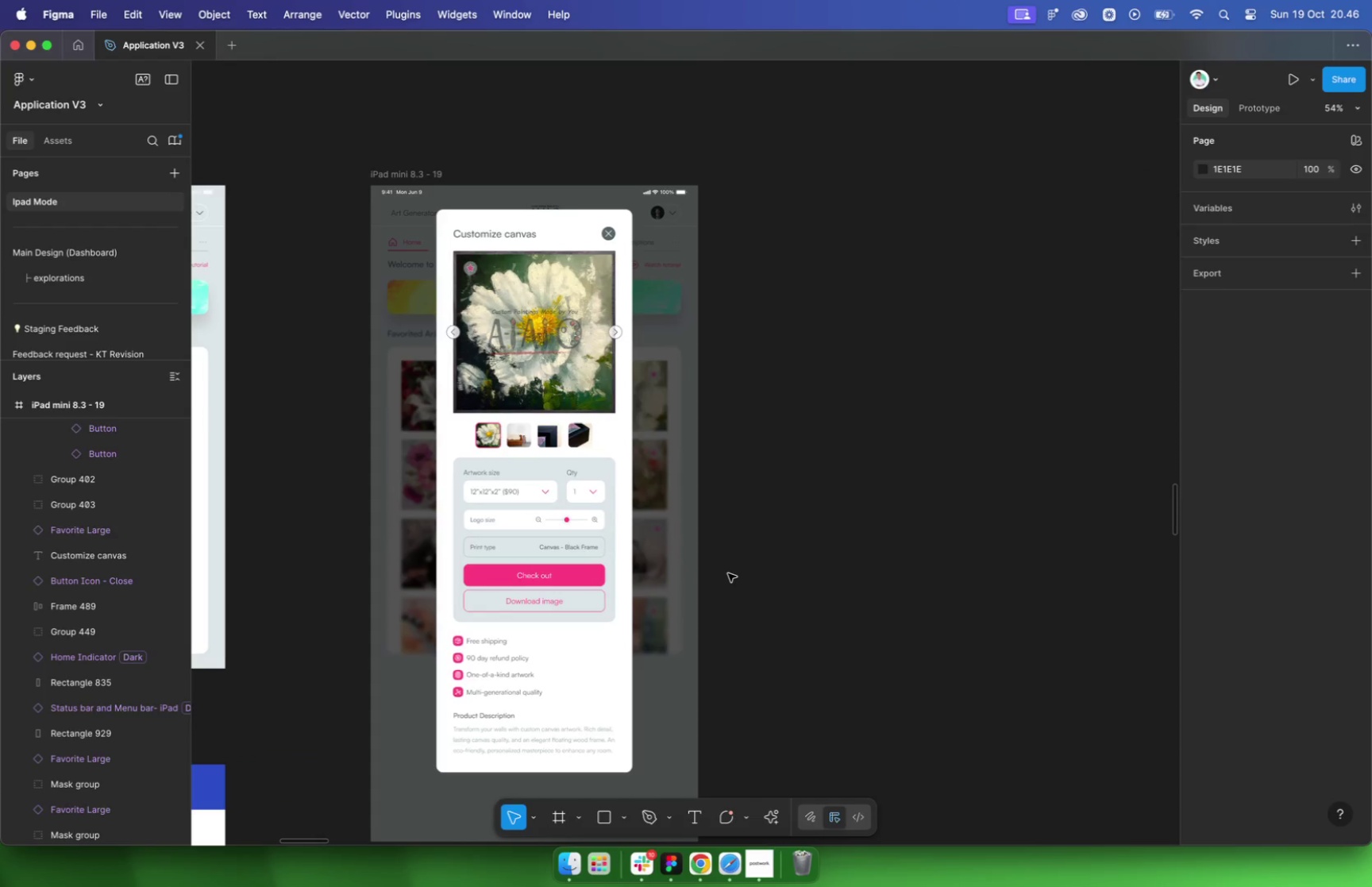 
scroll: coordinate [728, 573], scroll_direction: down, amount: 19.0
 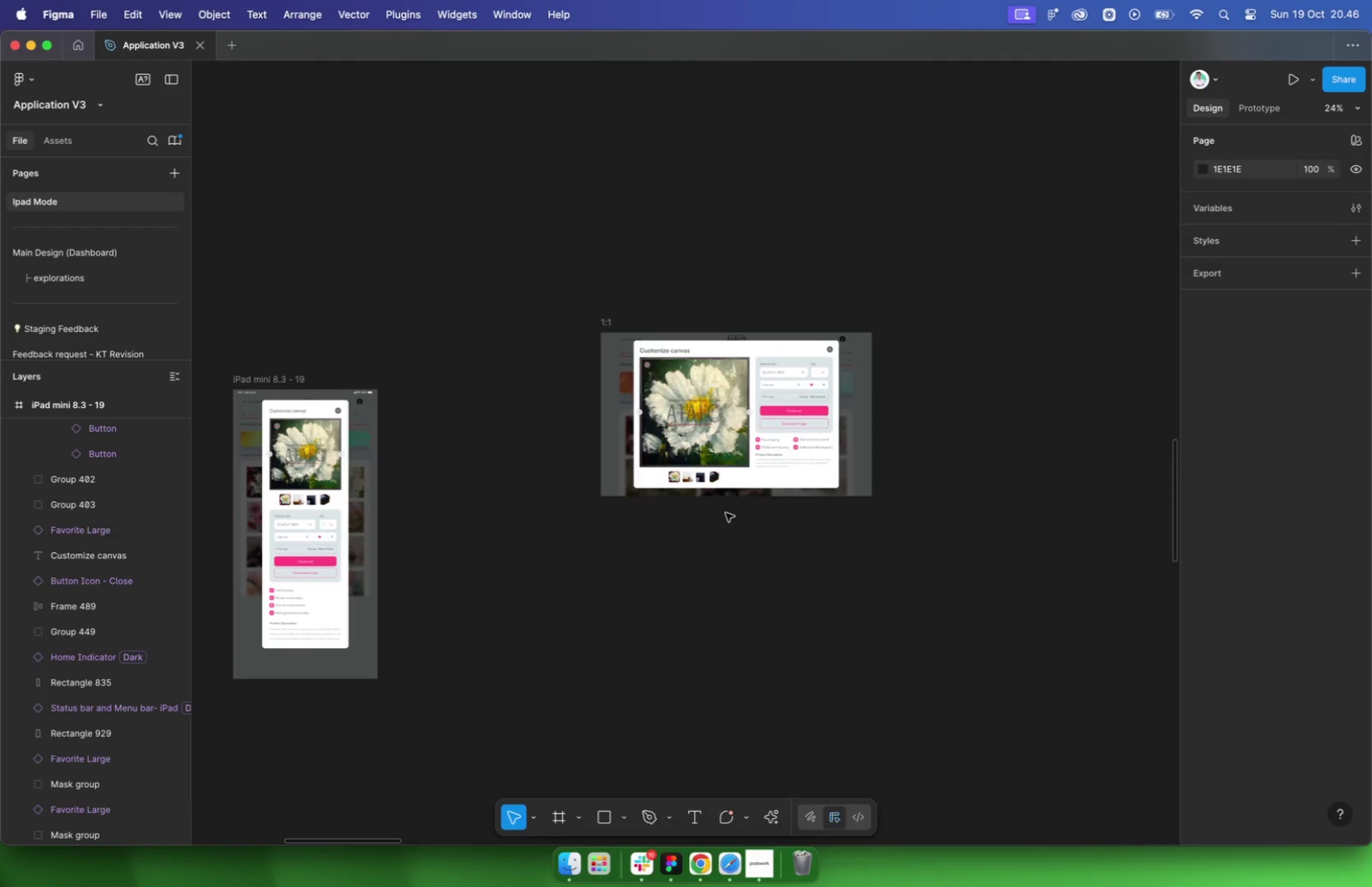 
mouse_move([644, 371])
 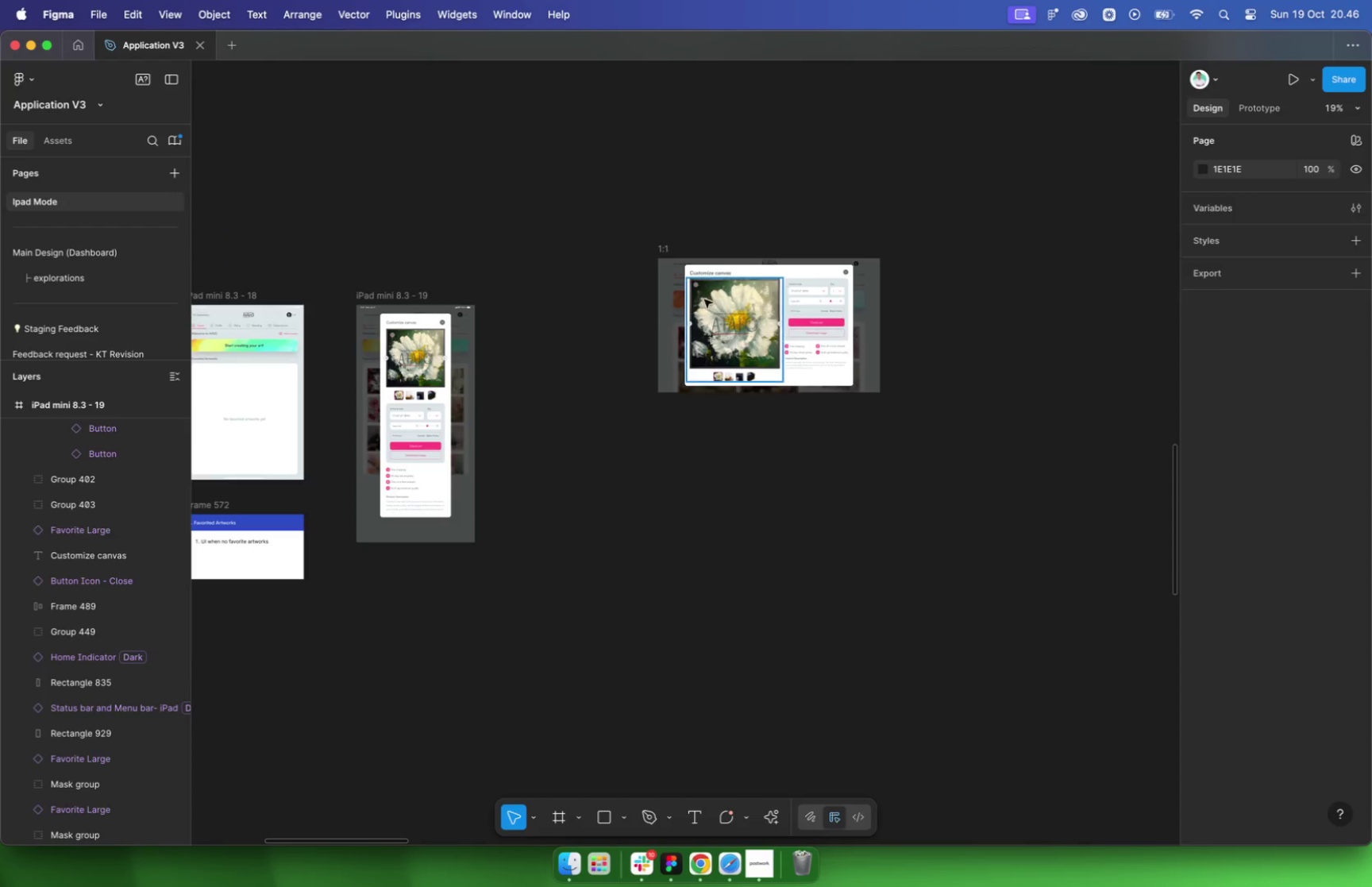 
left_click([667, 249])
 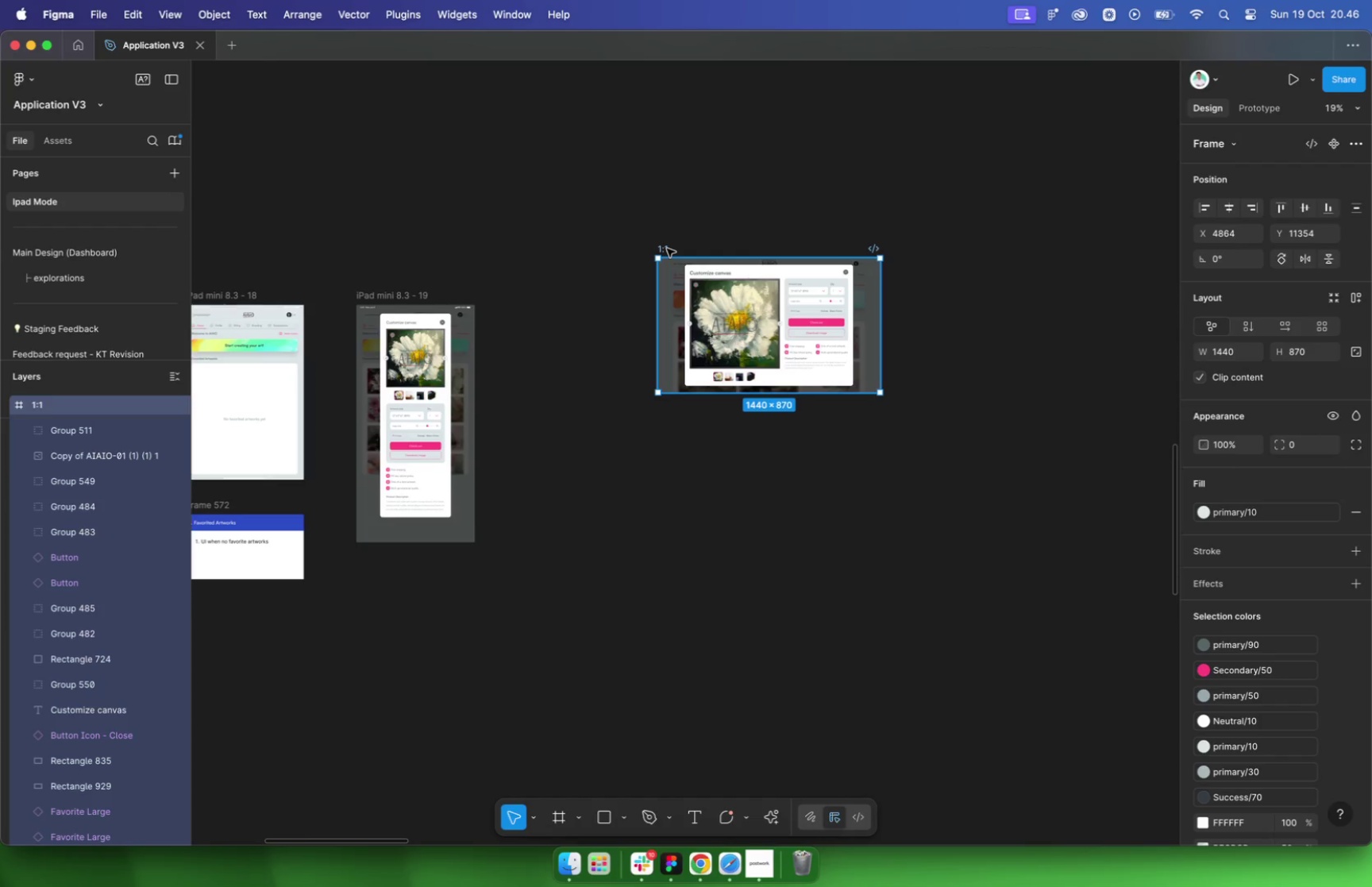 
key(Backspace)
 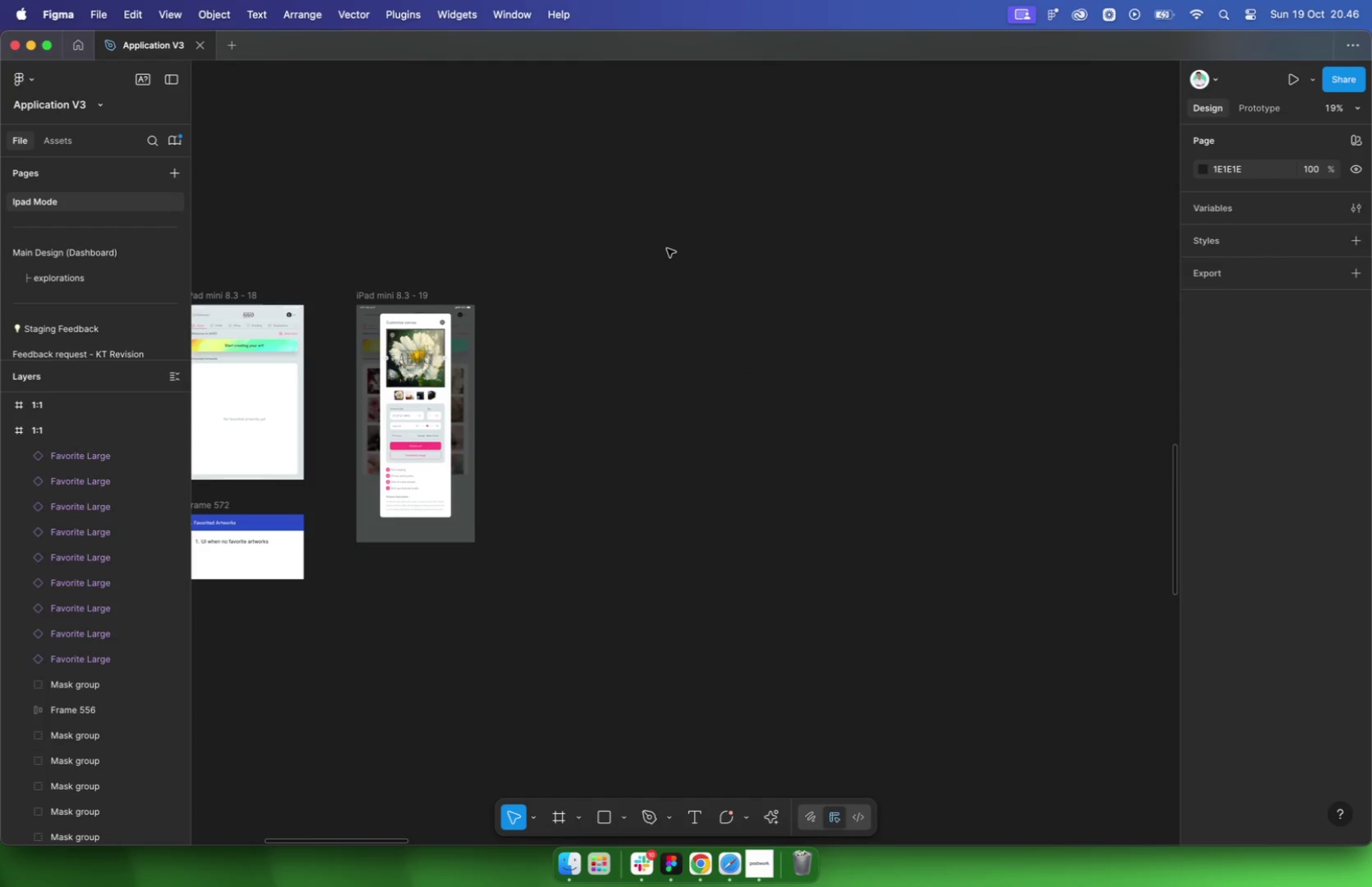 
scroll: coordinate [726, 376], scroll_direction: down, amount: 5.0
 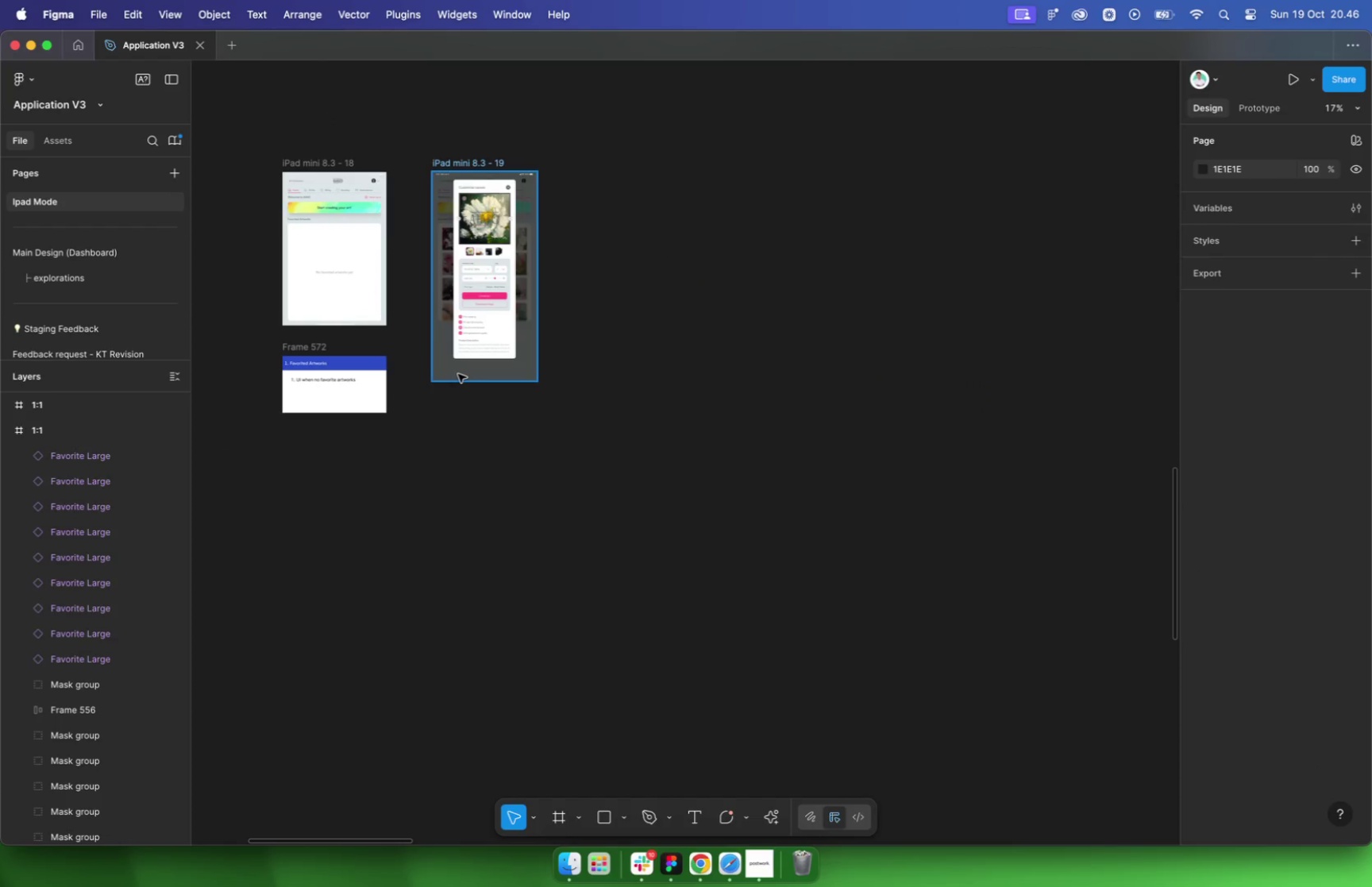 
wait(13.18)
 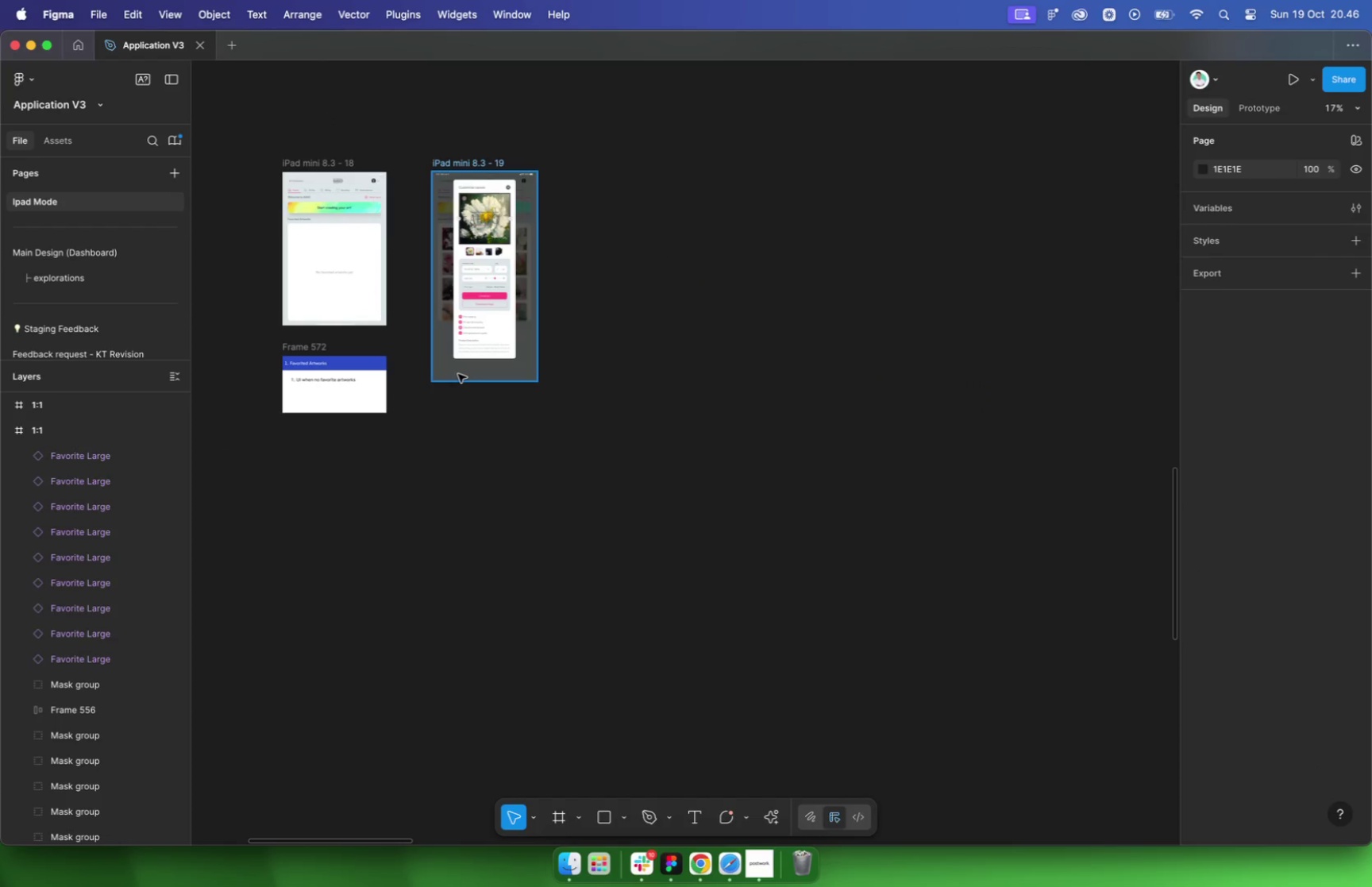 
left_click([741, 294])
 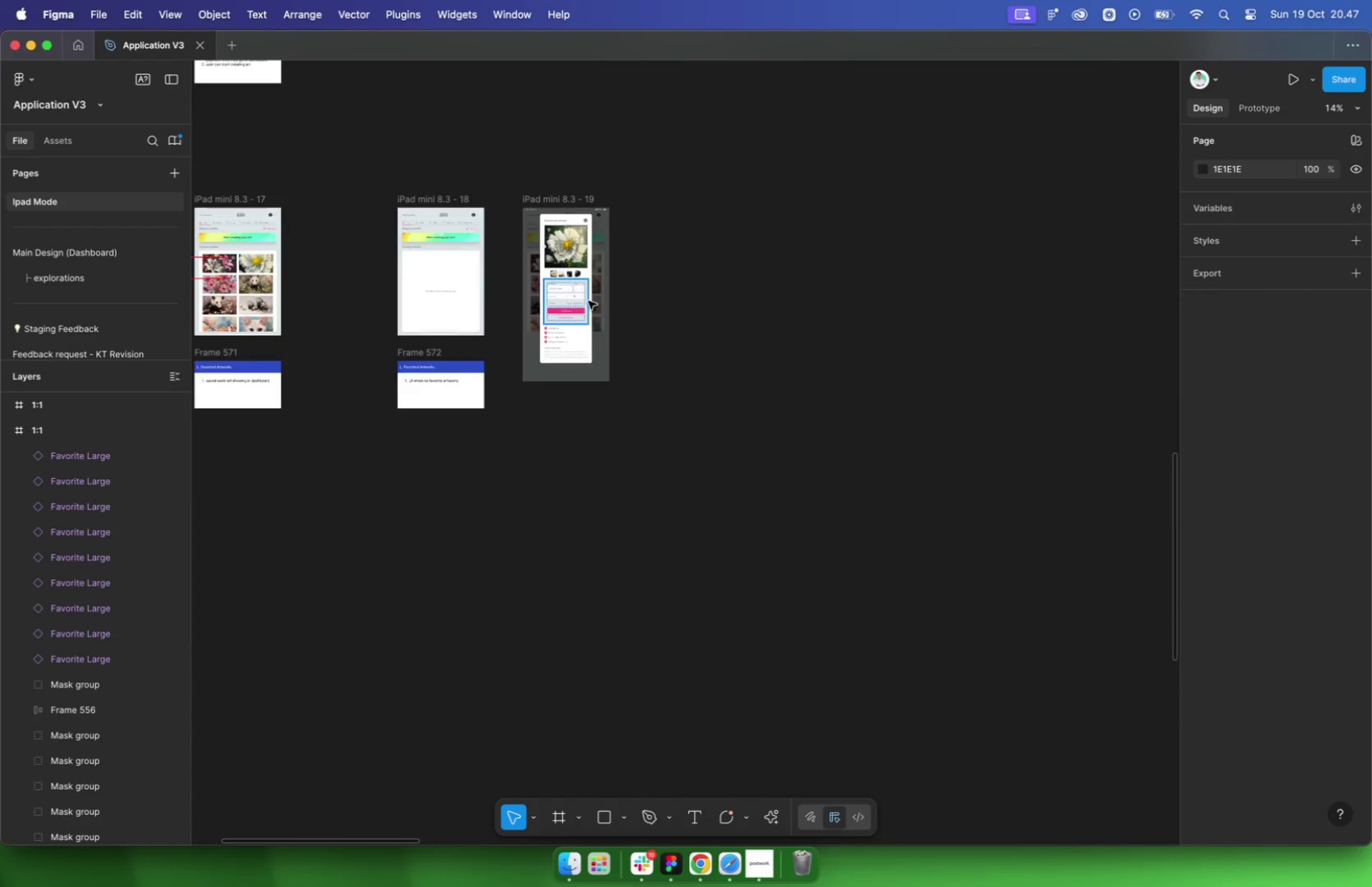 
scroll: coordinate [1023, 431], scroll_direction: down, amount: 35.0
 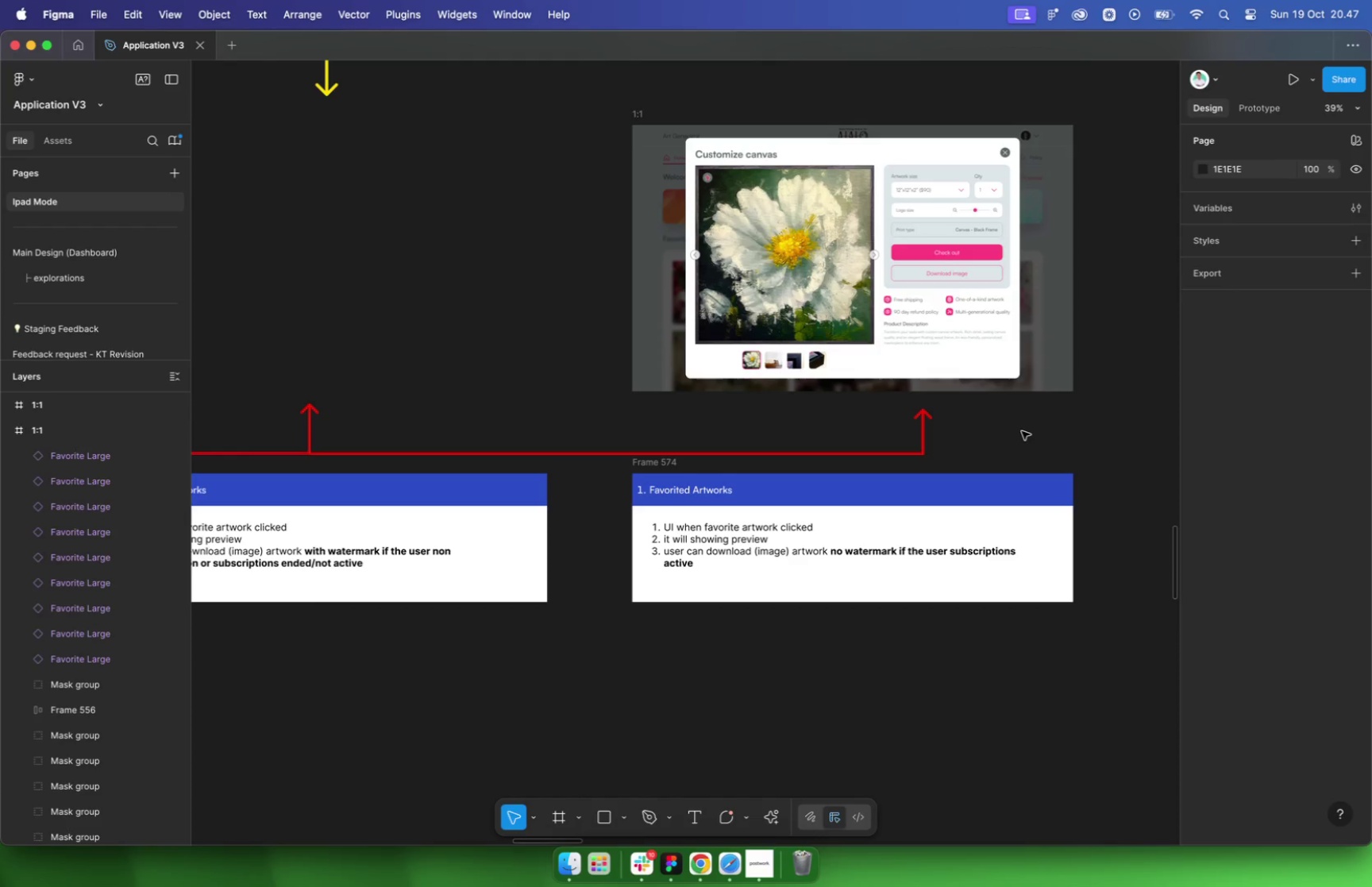 
wait(12.36)
 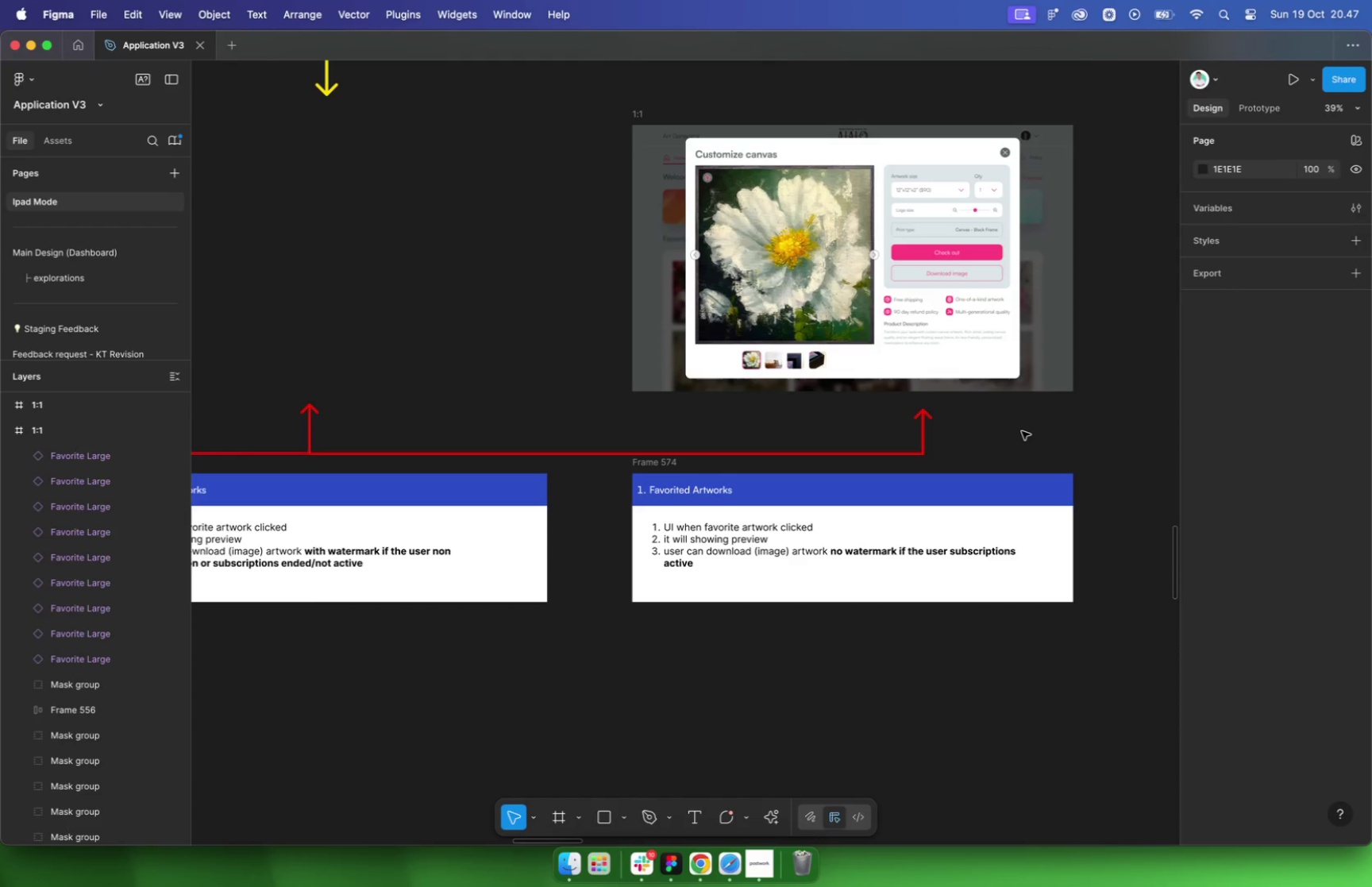 
scroll: coordinate [1020, 432], scroll_direction: up, amount: 17.0
 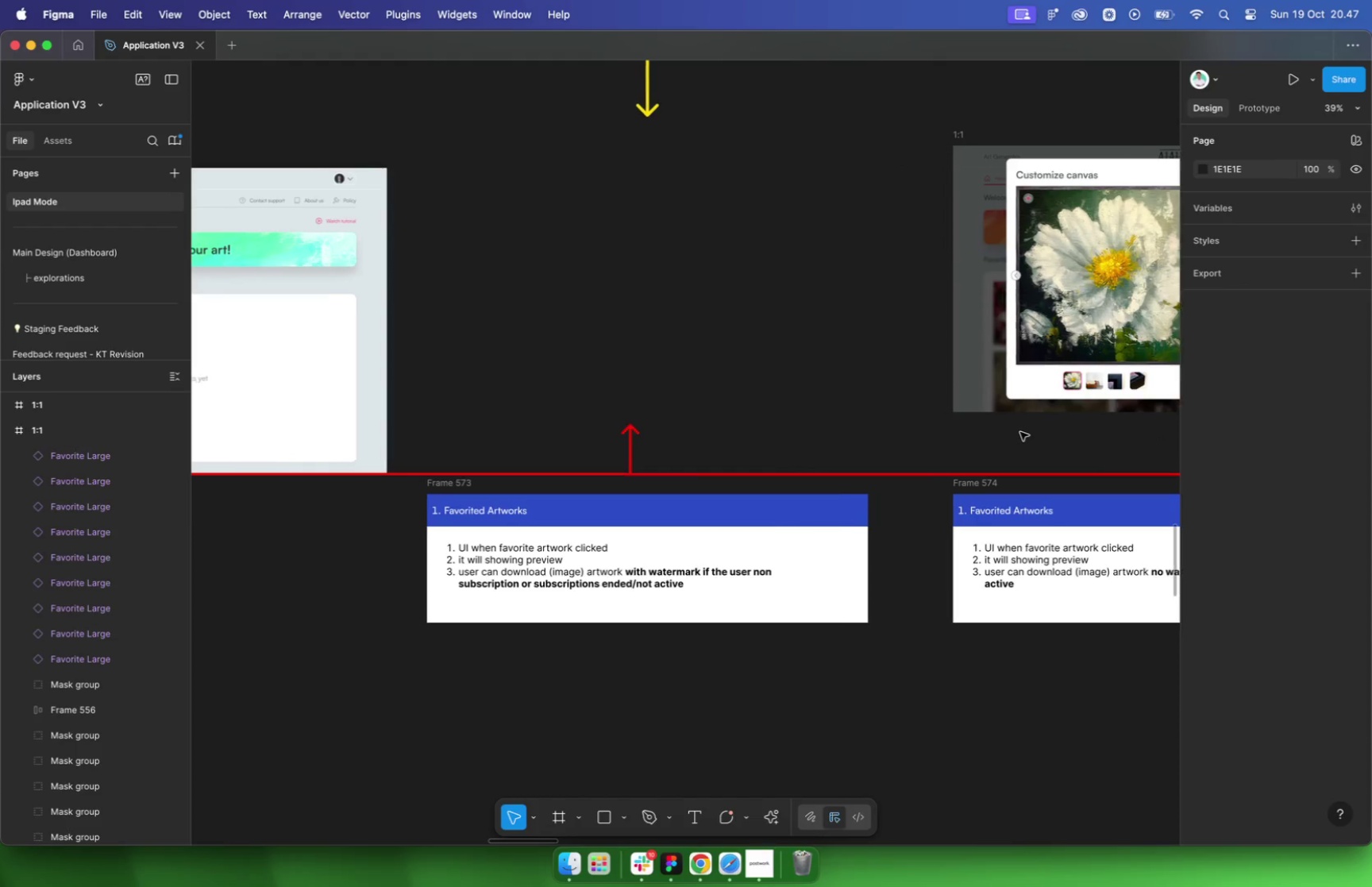 
scroll: coordinate [1020, 432], scroll_direction: down, amount: 20.0
 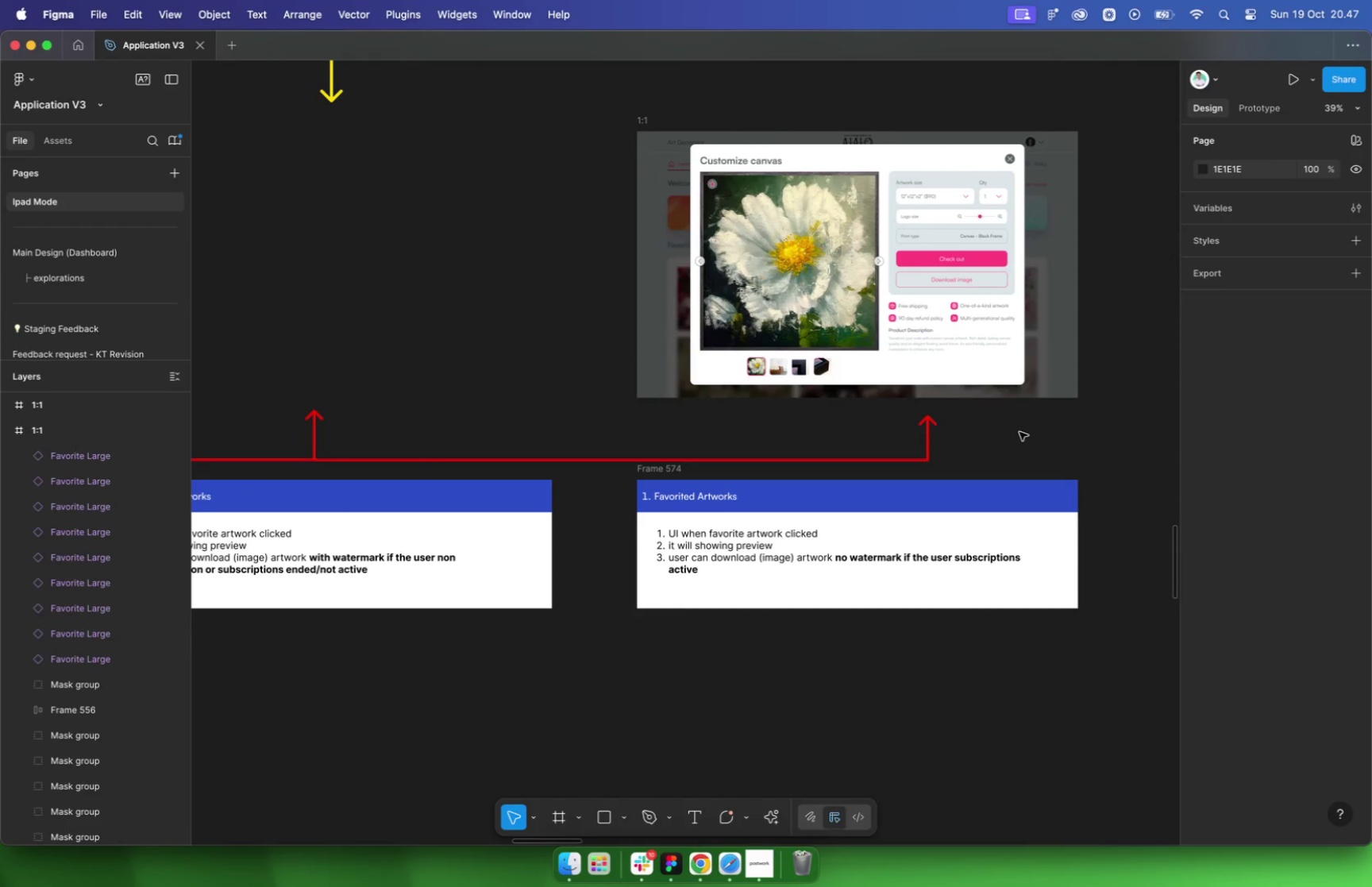 
wait(9.35)
 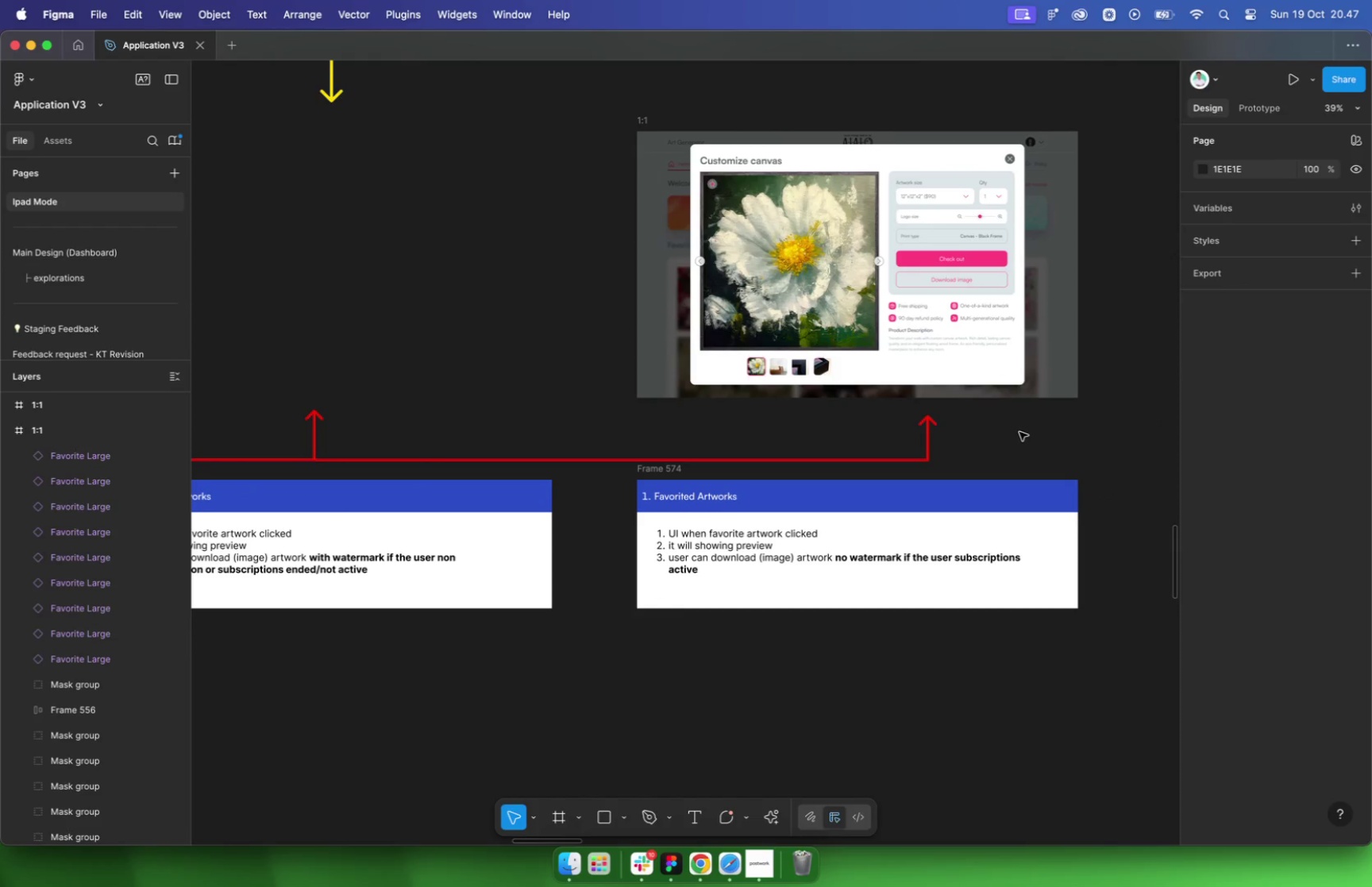 
scroll: coordinate [1016, 434], scroll_direction: down, amount: 1.0
 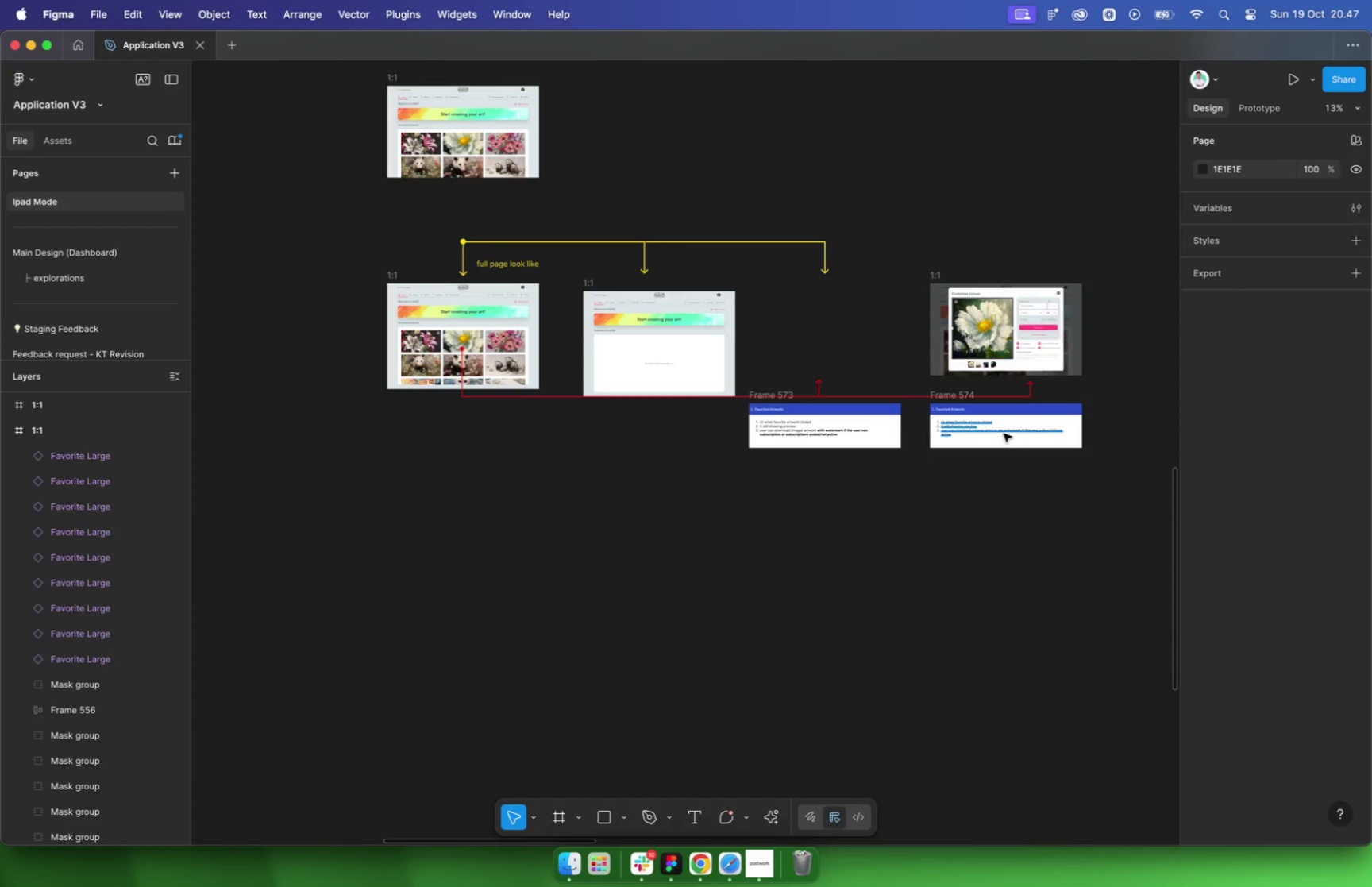 
left_click_drag(start_coordinate=[770, 398], to_coordinate=[760, 422])
 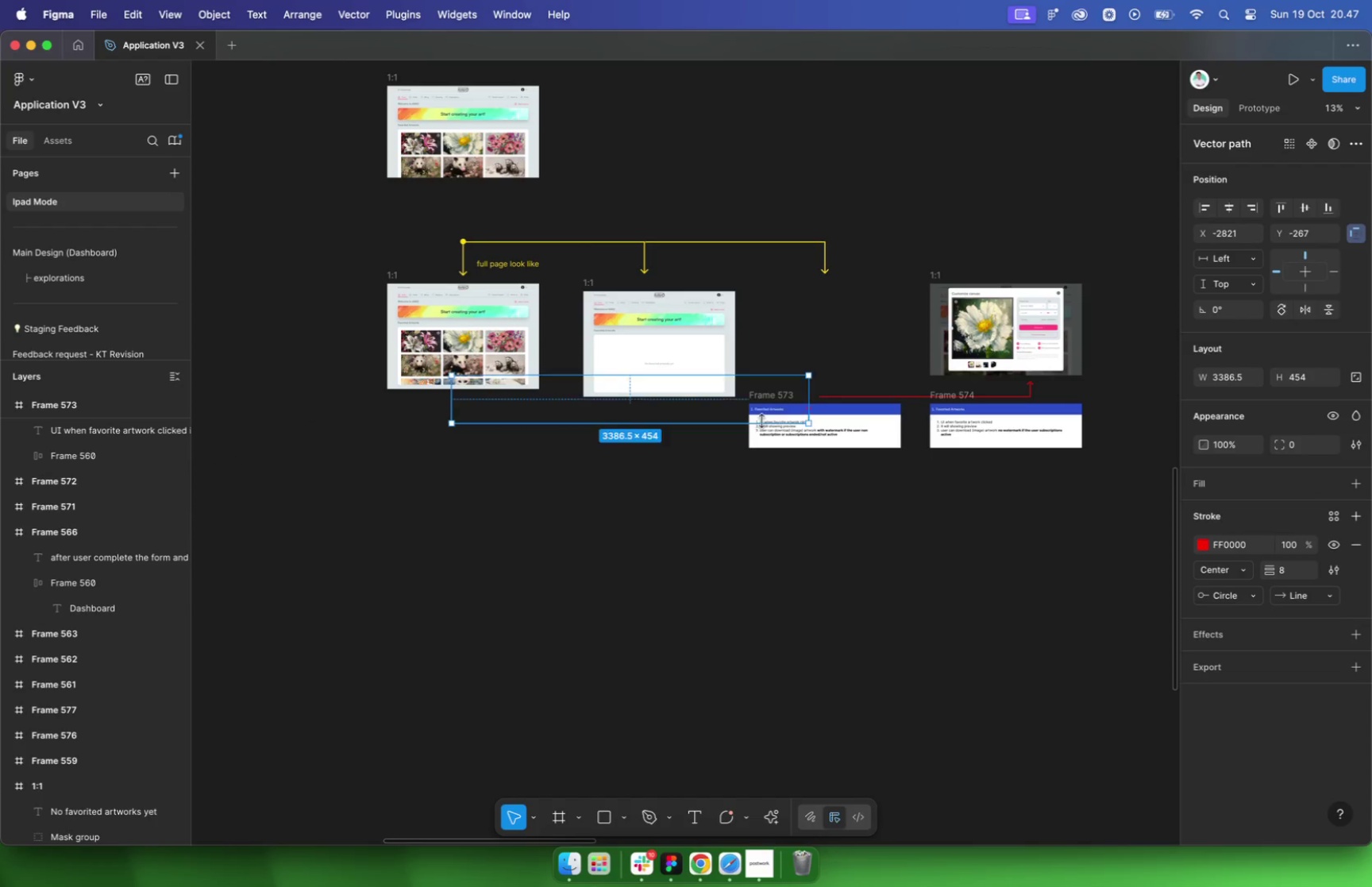 
key(Meta+CommandLeft)
 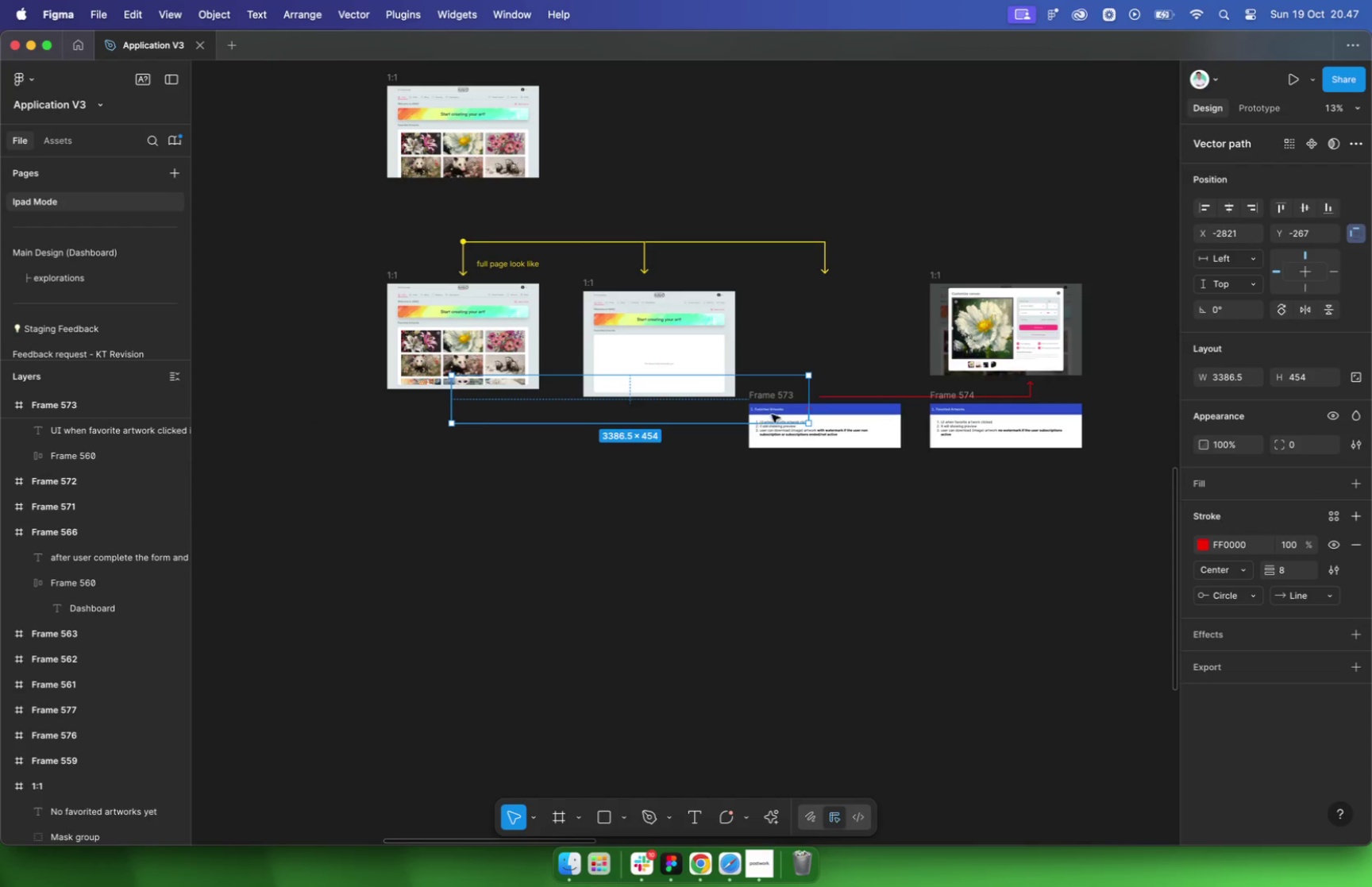 
key(Meta+Z)
 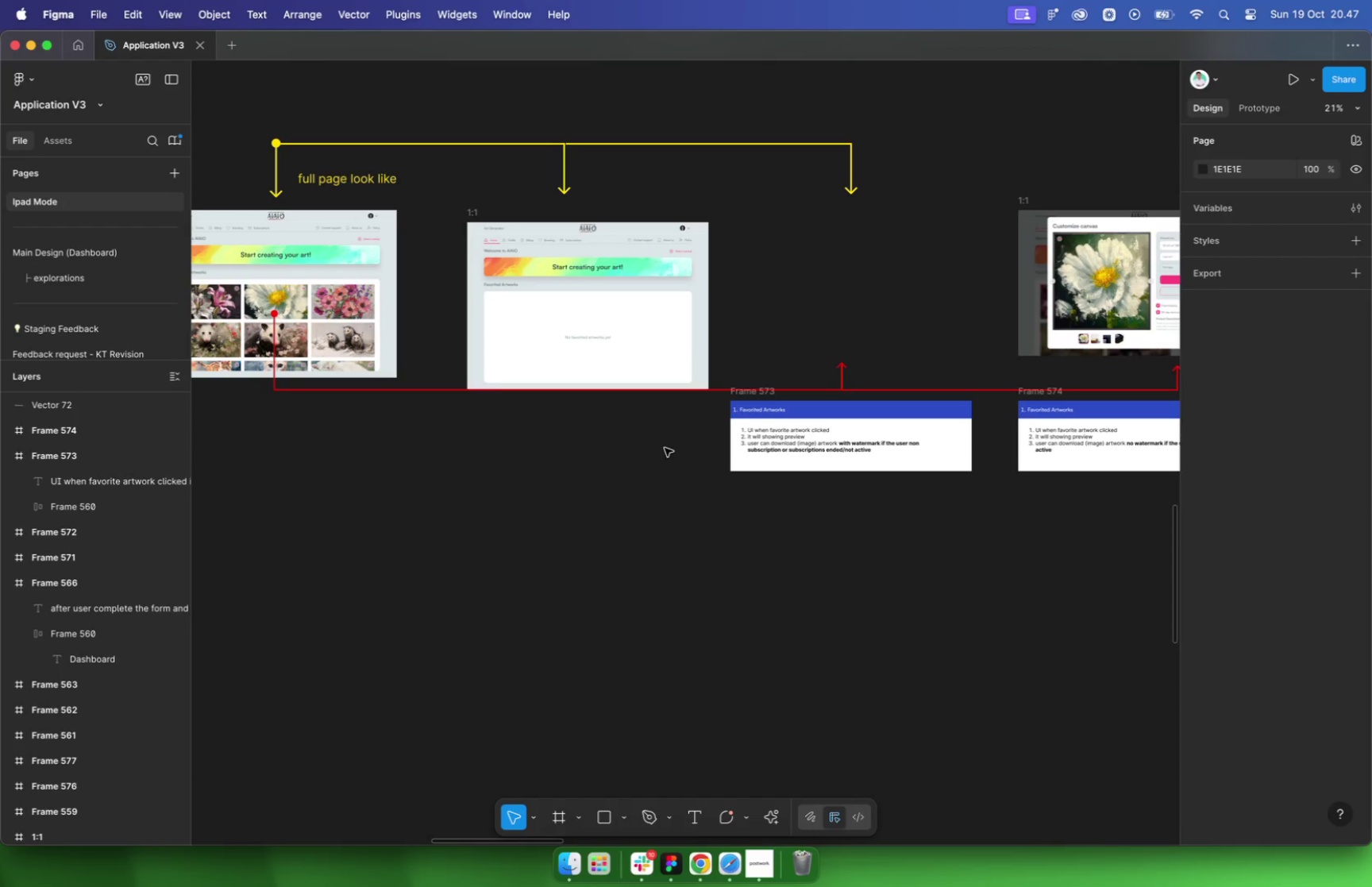 
left_click_drag(start_coordinate=[813, 353], to_coordinate=[684, 426])
 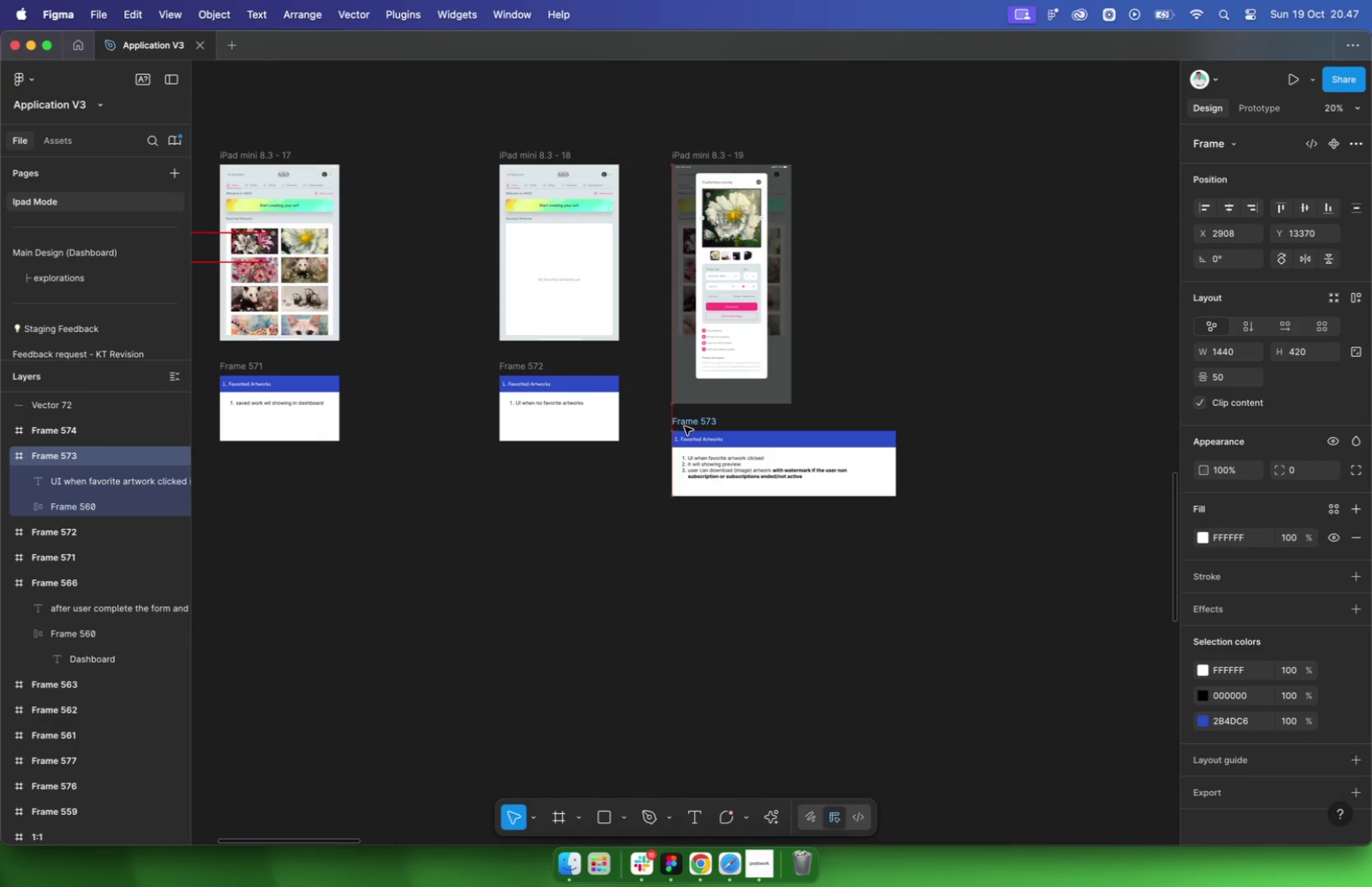 
scroll: coordinate [719, 403], scroll_direction: up, amount: 33.0
 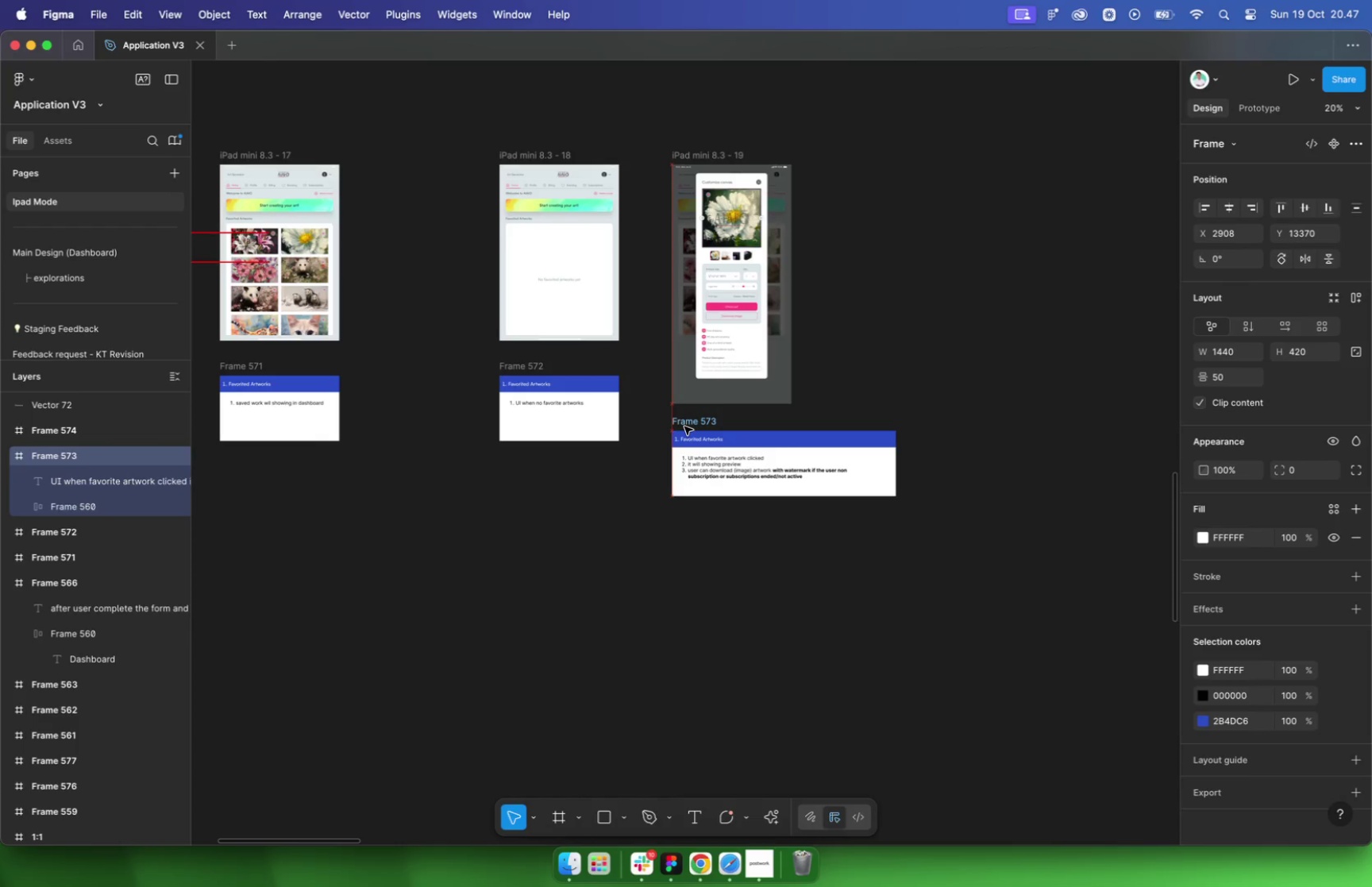 
left_click_drag(start_coordinate=[897, 465], to_coordinate=[791, 468])
 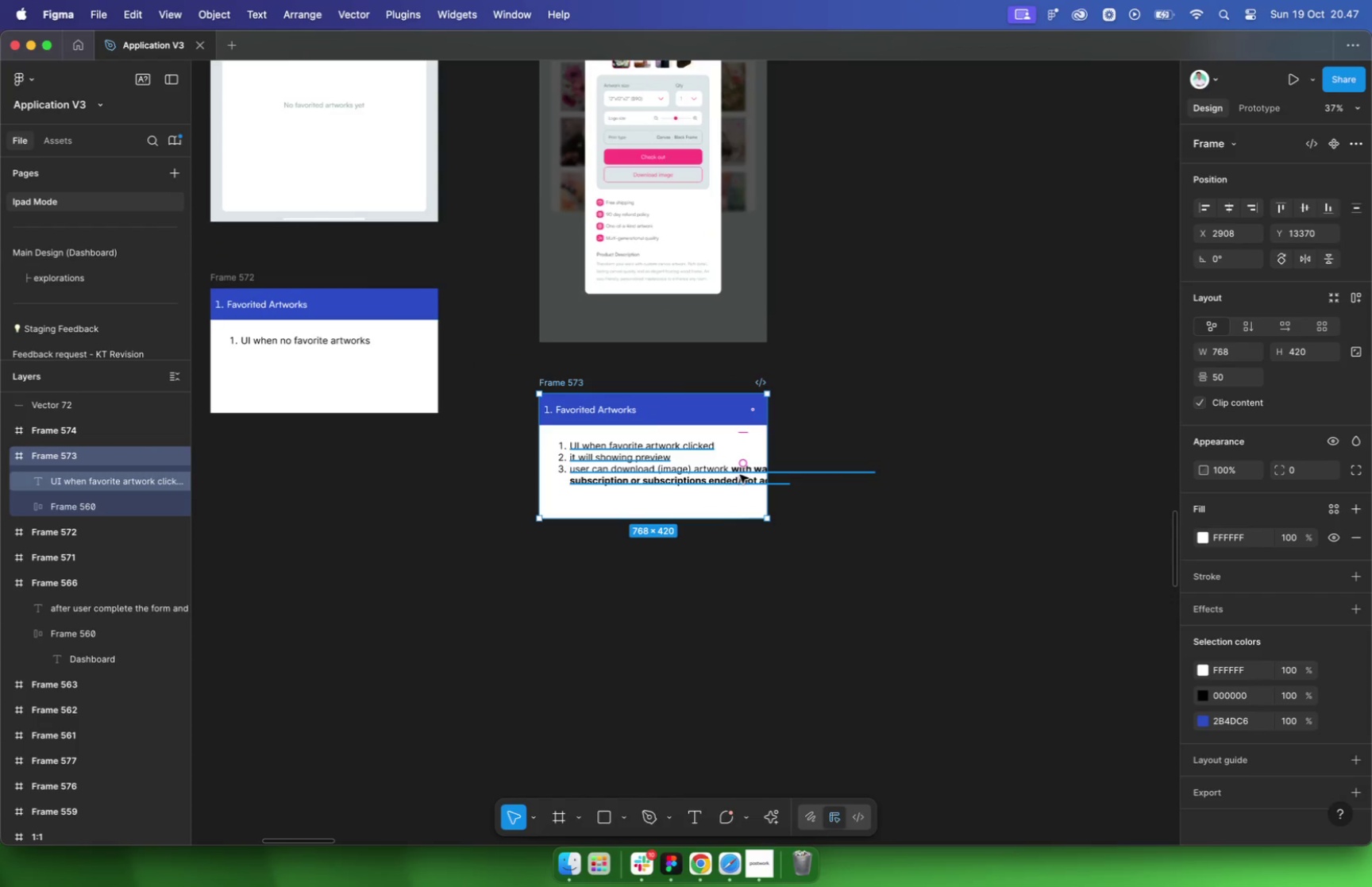 
left_click([724, 474])
 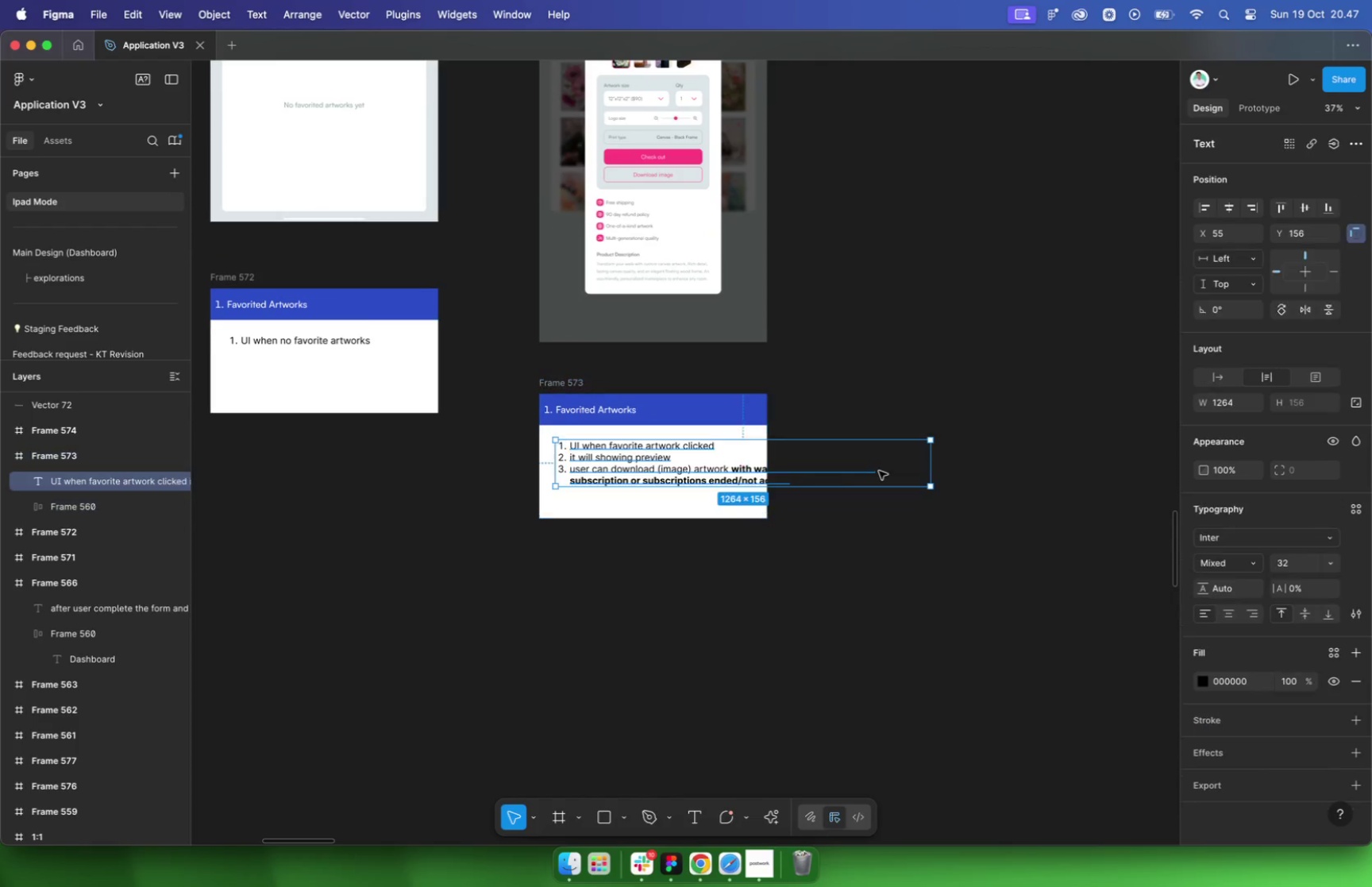 
left_click_drag(start_coordinate=[930, 467], to_coordinate=[748, 473])
 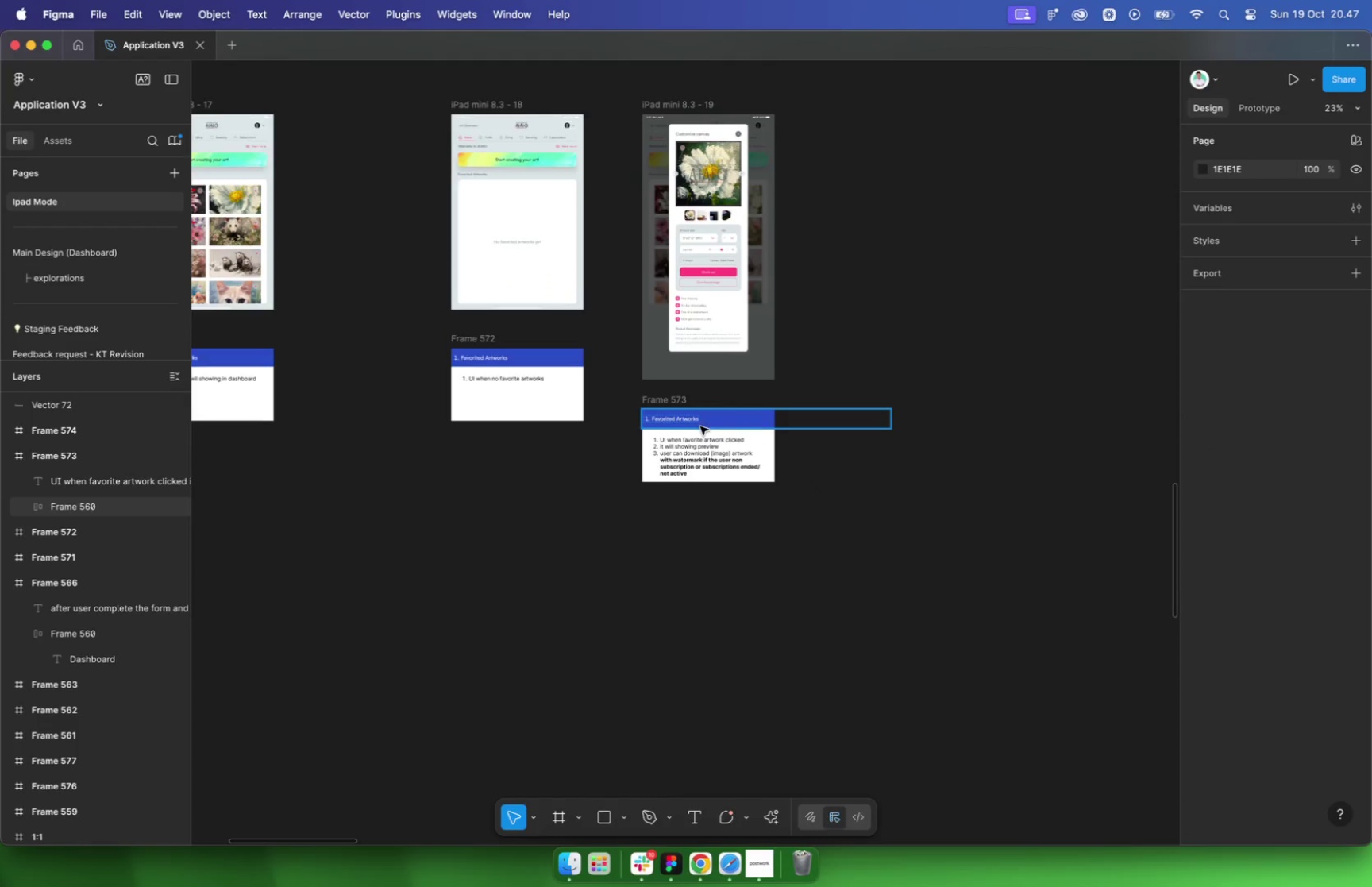 
mouse_move([651, 391])
 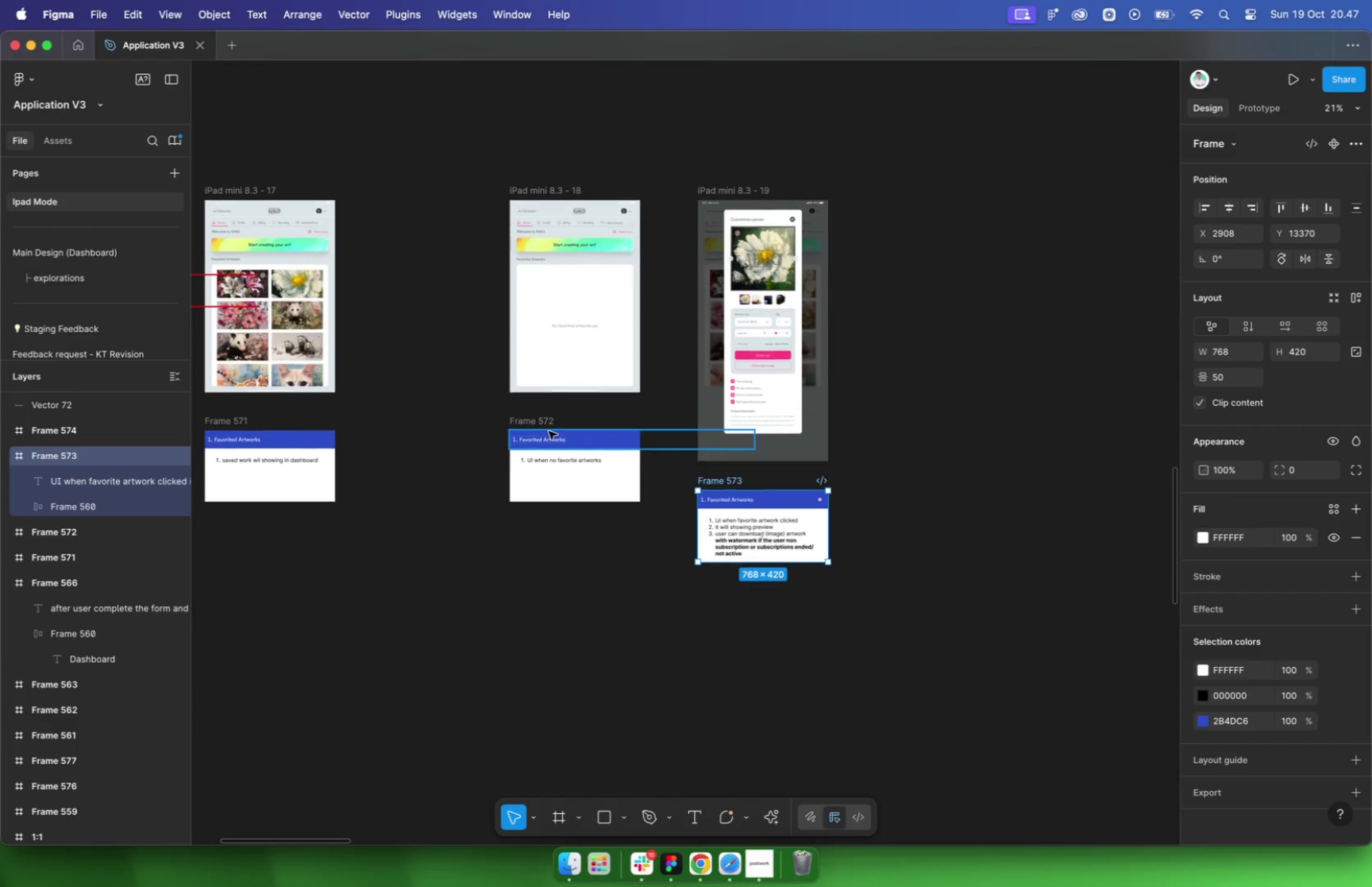 
scroll: coordinate [449, 353], scroll_direction: up, amount: 4.0
 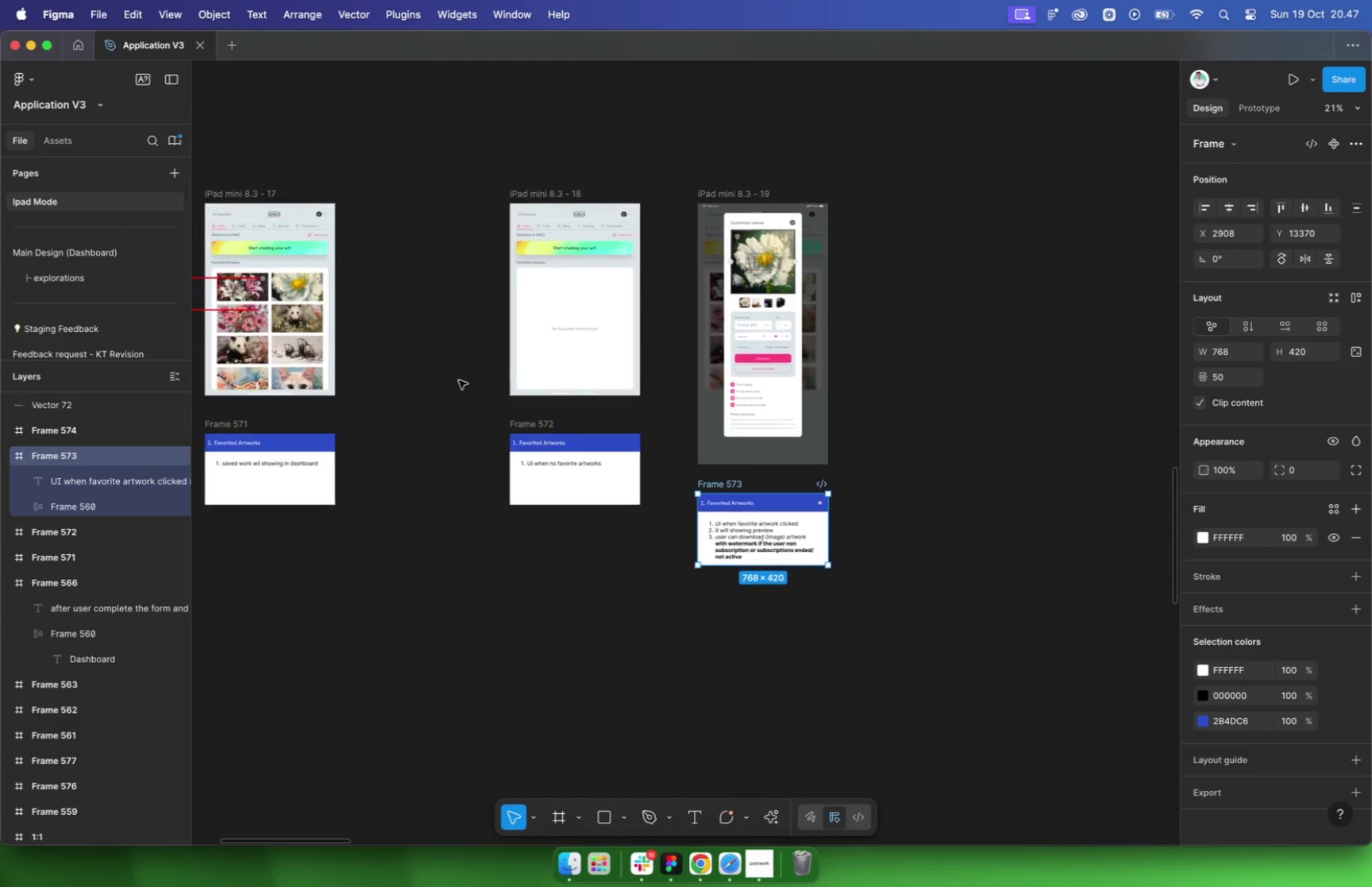 
left_click_drag(start_coordinate=[539, 422], to_coordinate=[538, 413])
 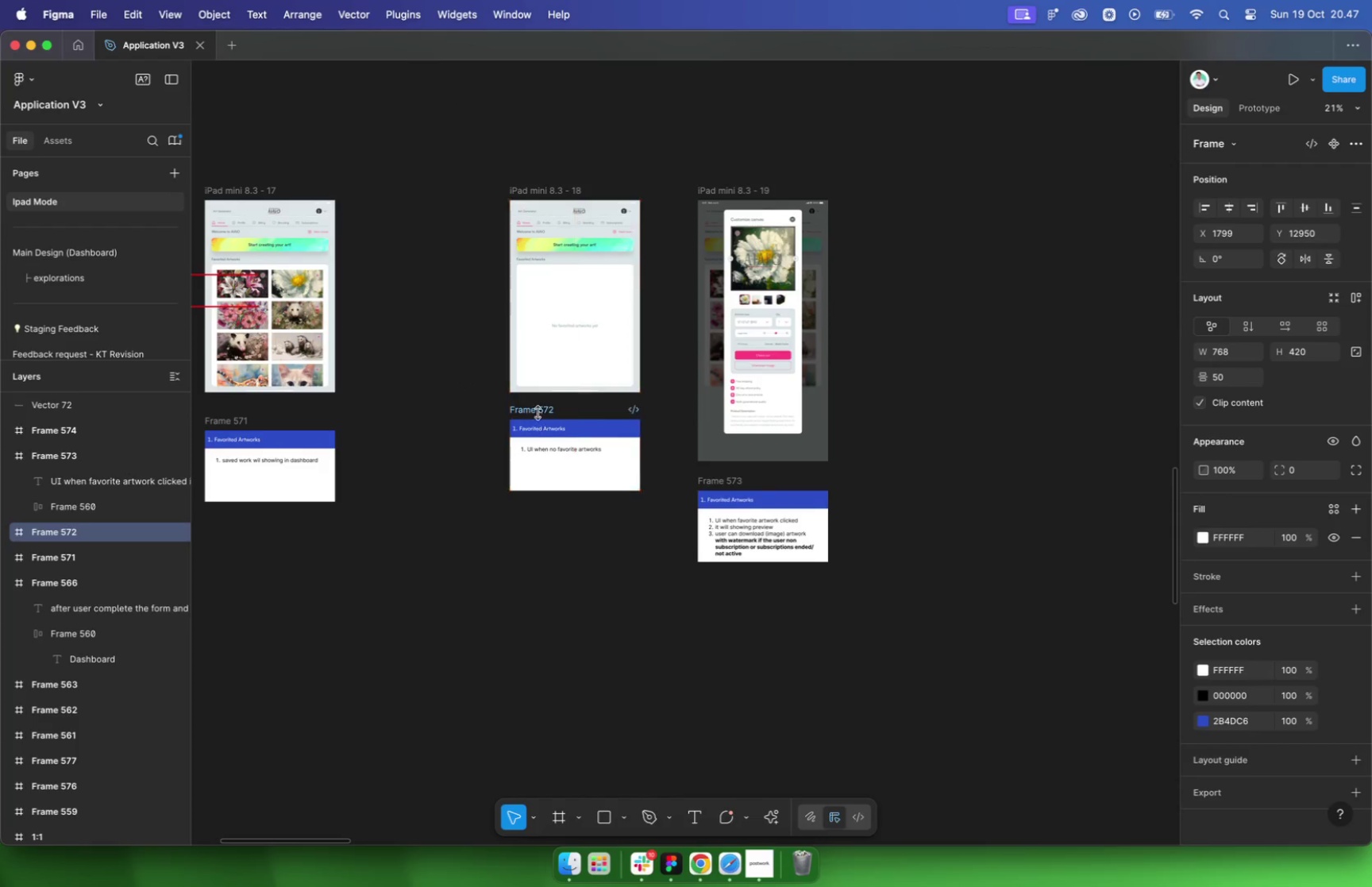 
left_click([521, 561])
 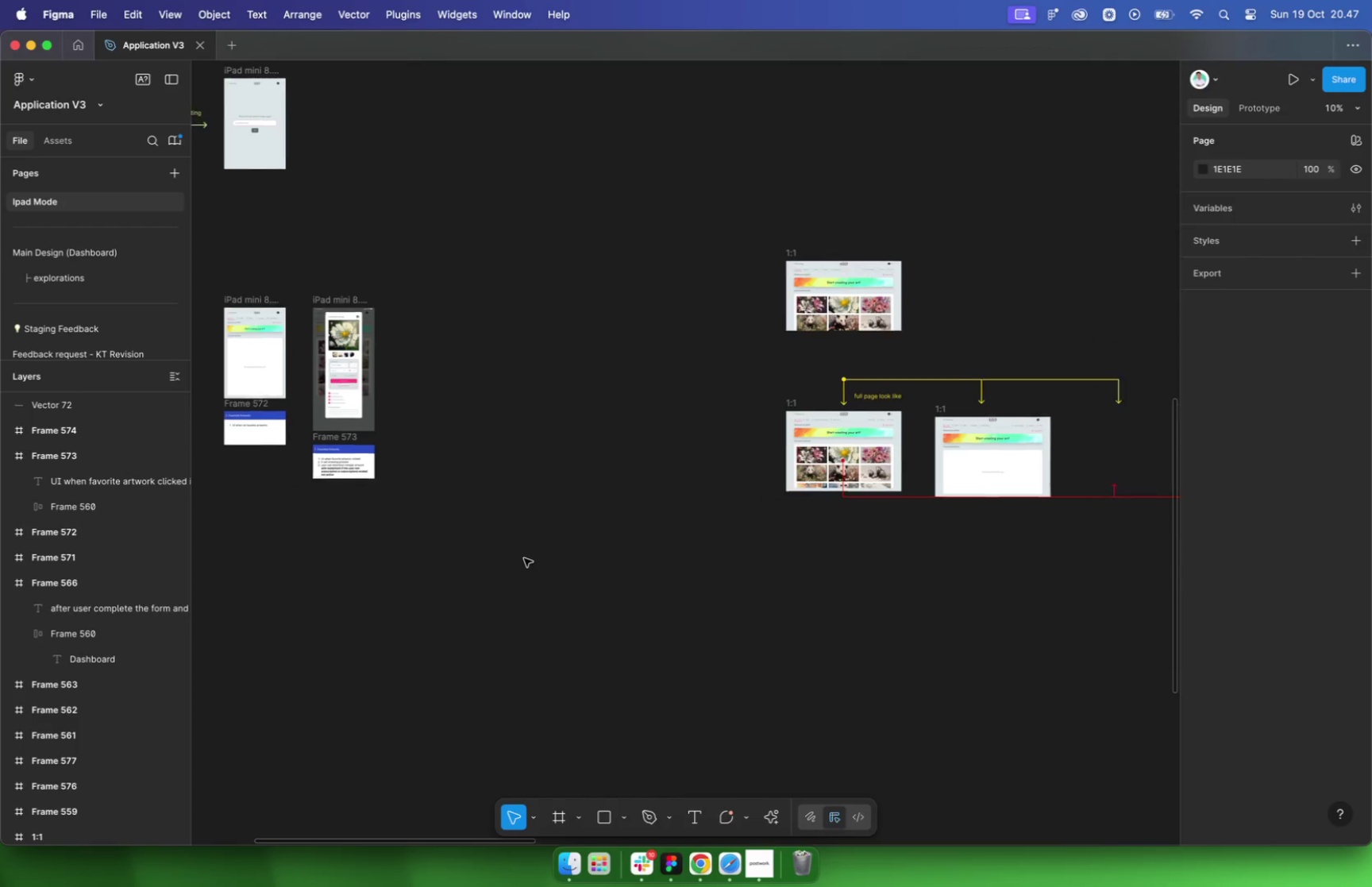 
scroll: coordinate [524, 558], scroll_direction: down, amount: 16.0
 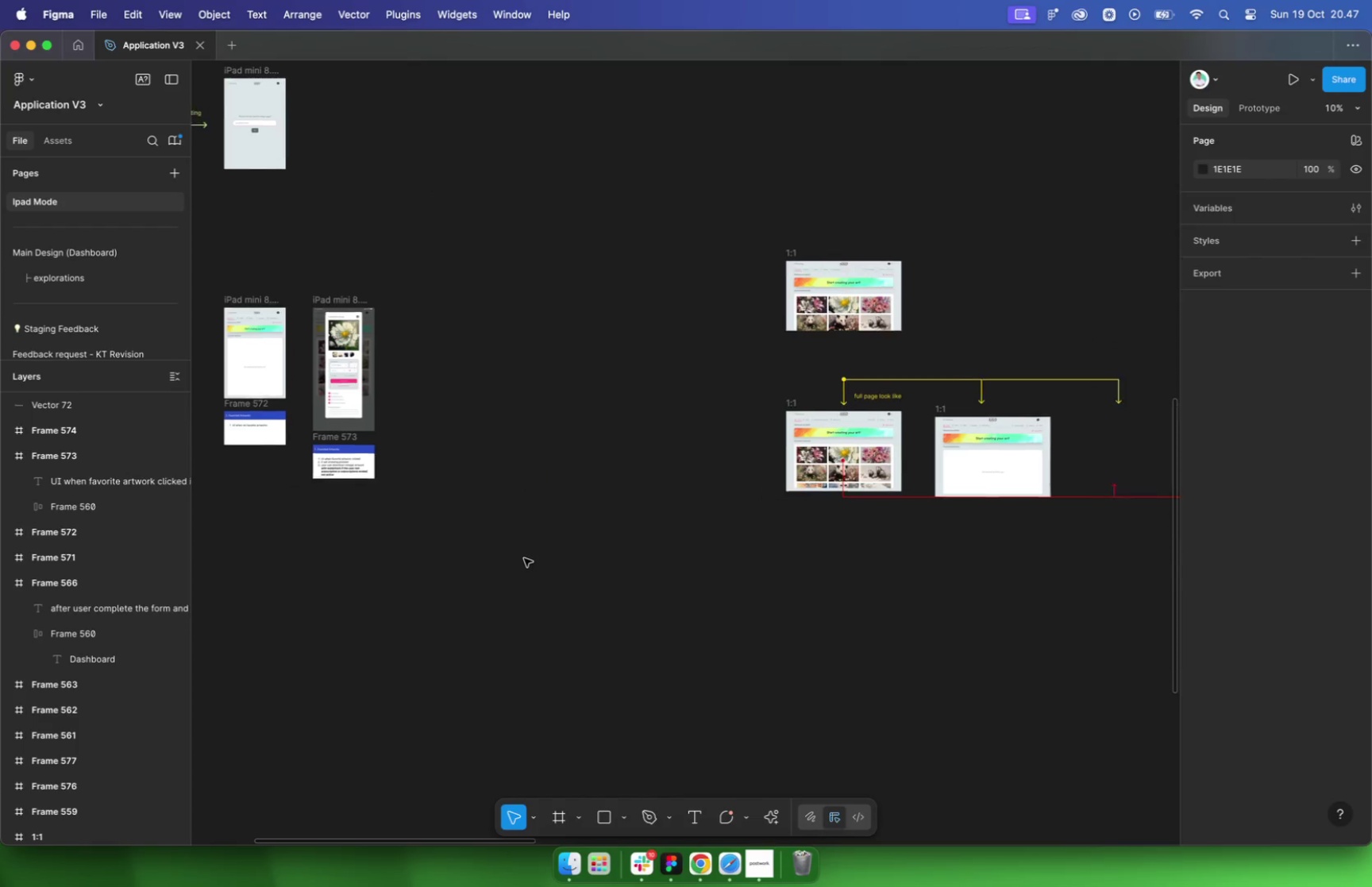 
scroll: coordinate [524, 558], scroll_direction: up, amount: 29.0
 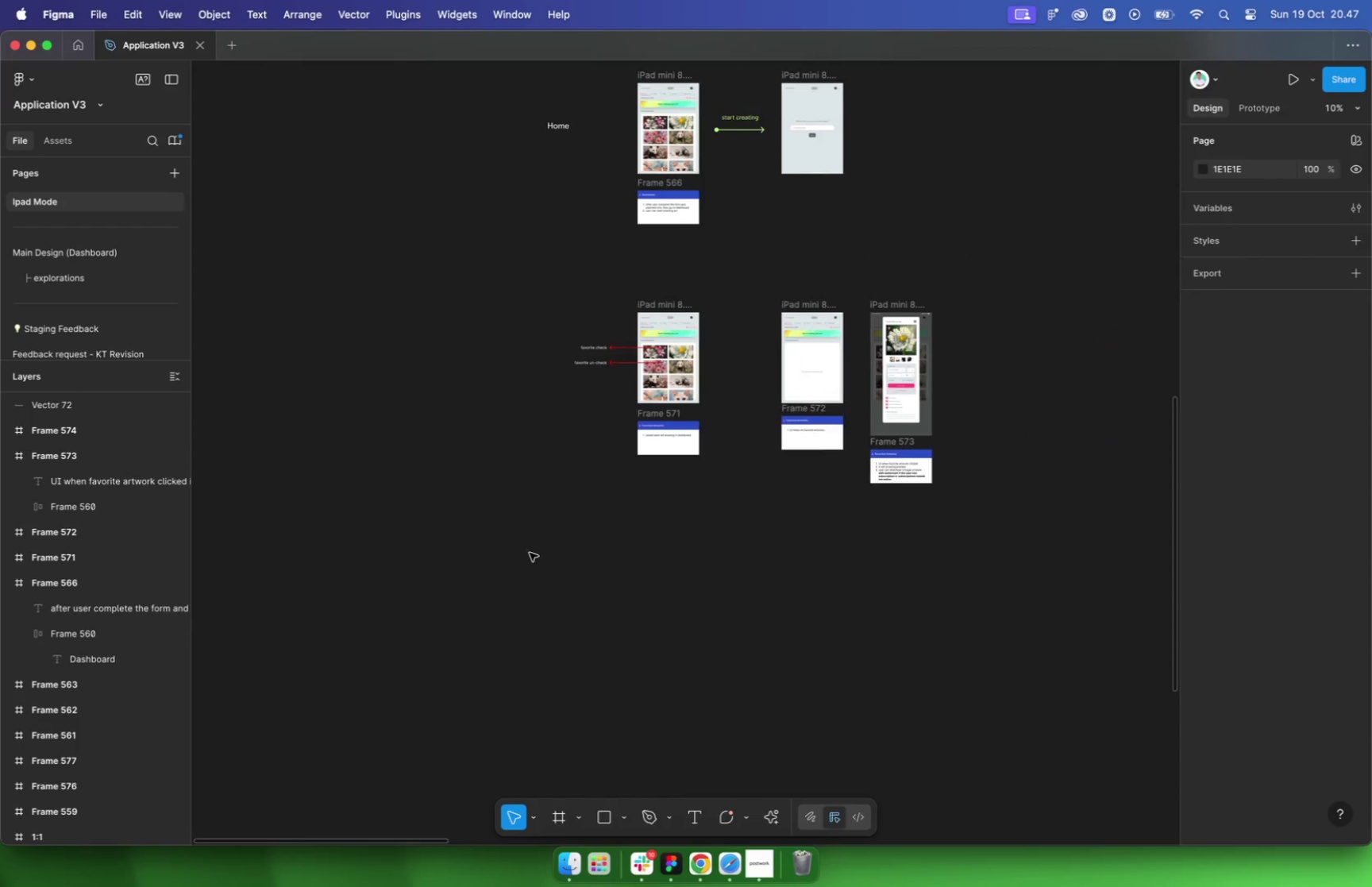 
left_click_drag(start_coordinate=[743, 264], to_coordinate=[931, 691])
 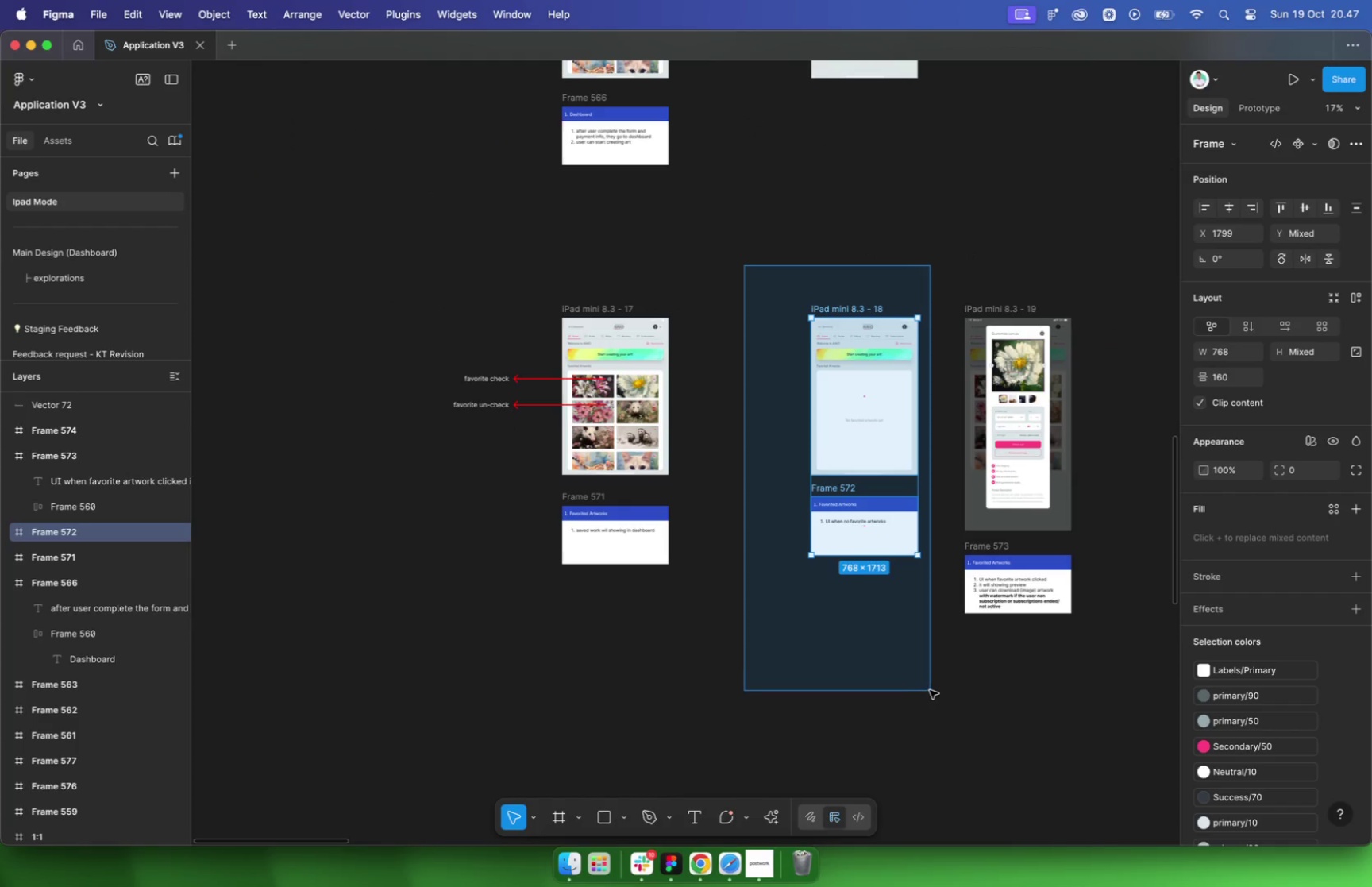 
scroll: coordinate [857, 643], scroll_direction: down, amount: 34.0
 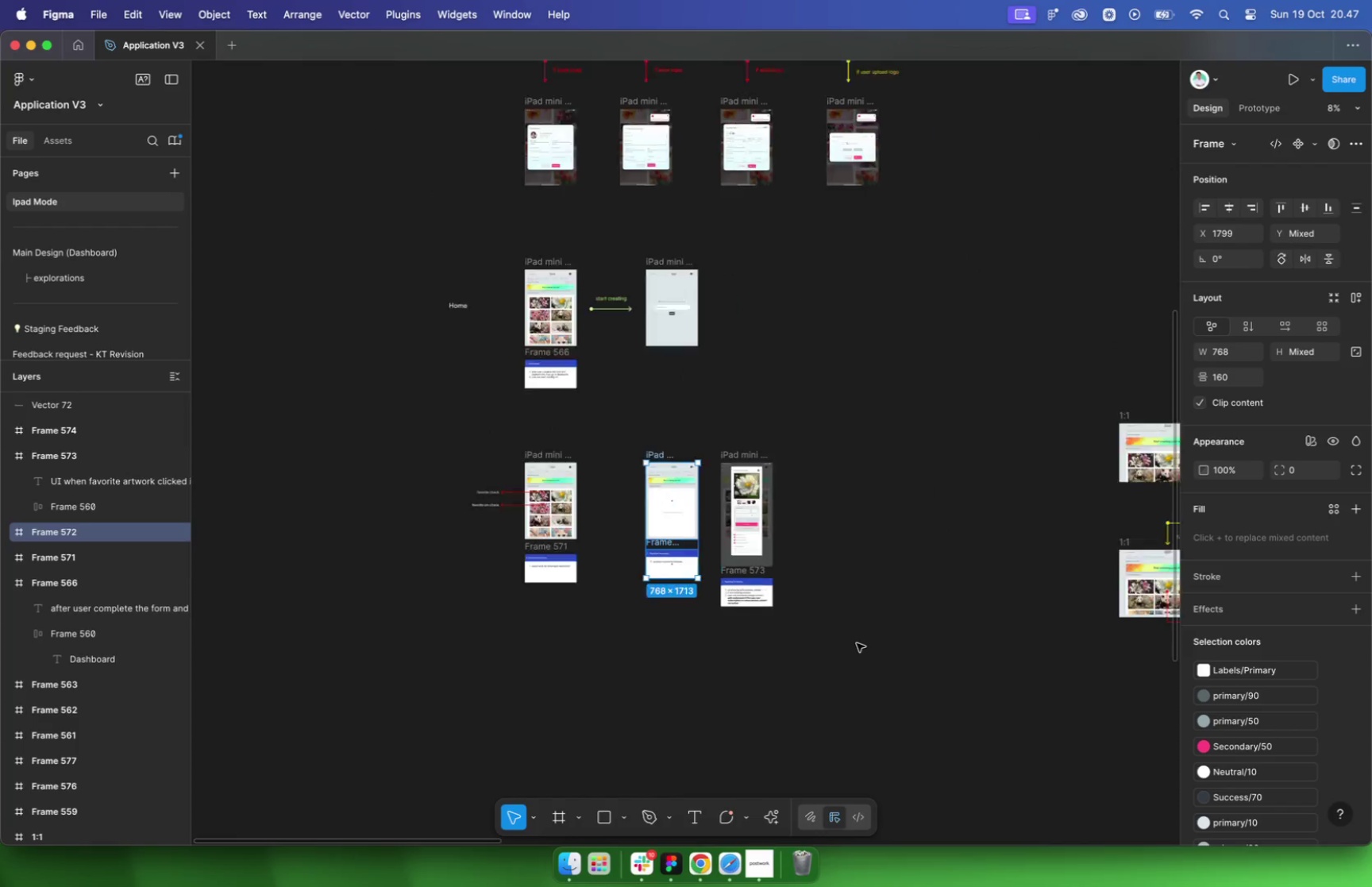 
scroll: coordinate [790, 496], scroll_direction: up, amount: 40.0
 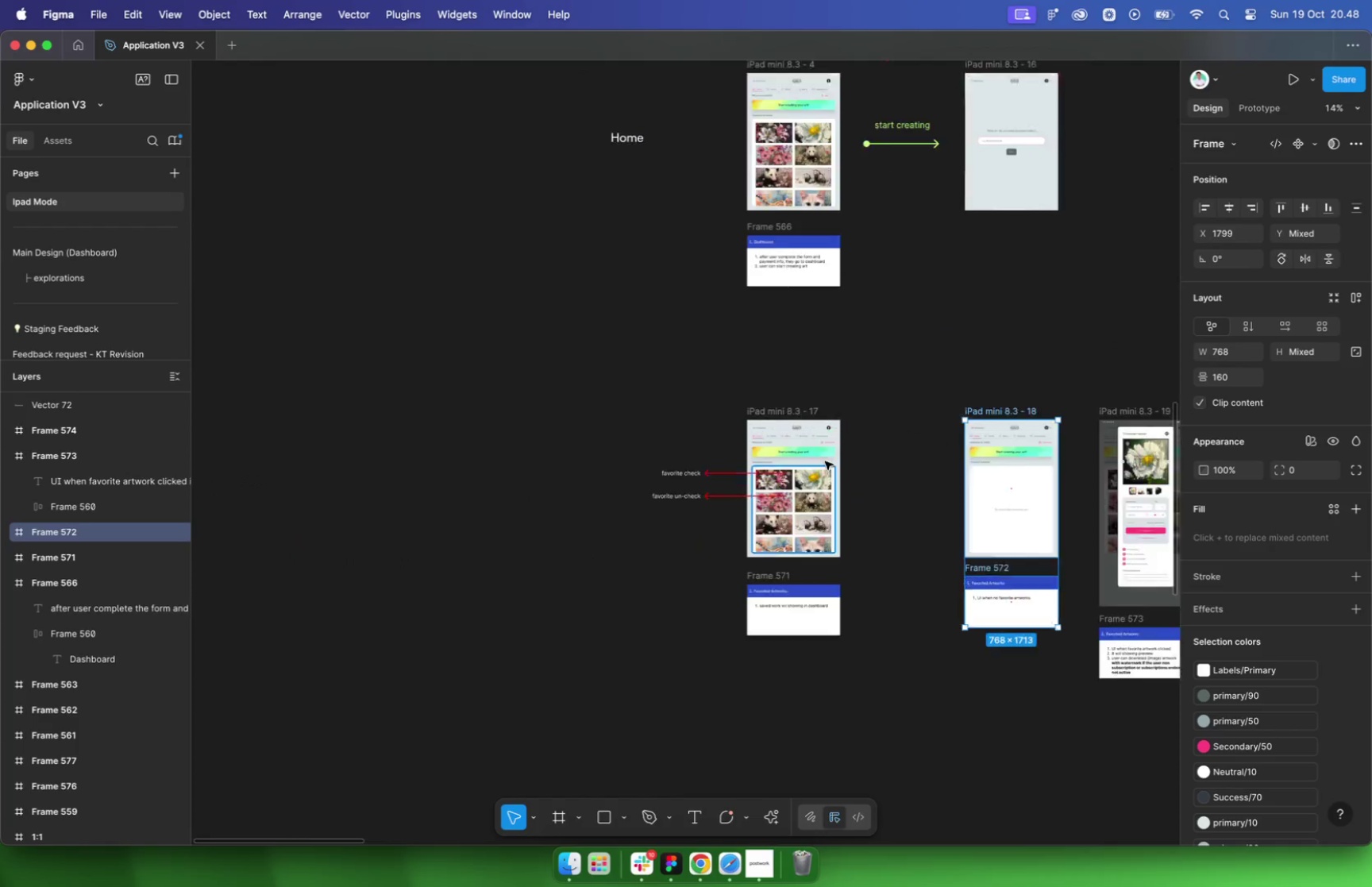 
left_click_drag(start_coordinate=[1019, 406], to_coordinate=[950, 415])
 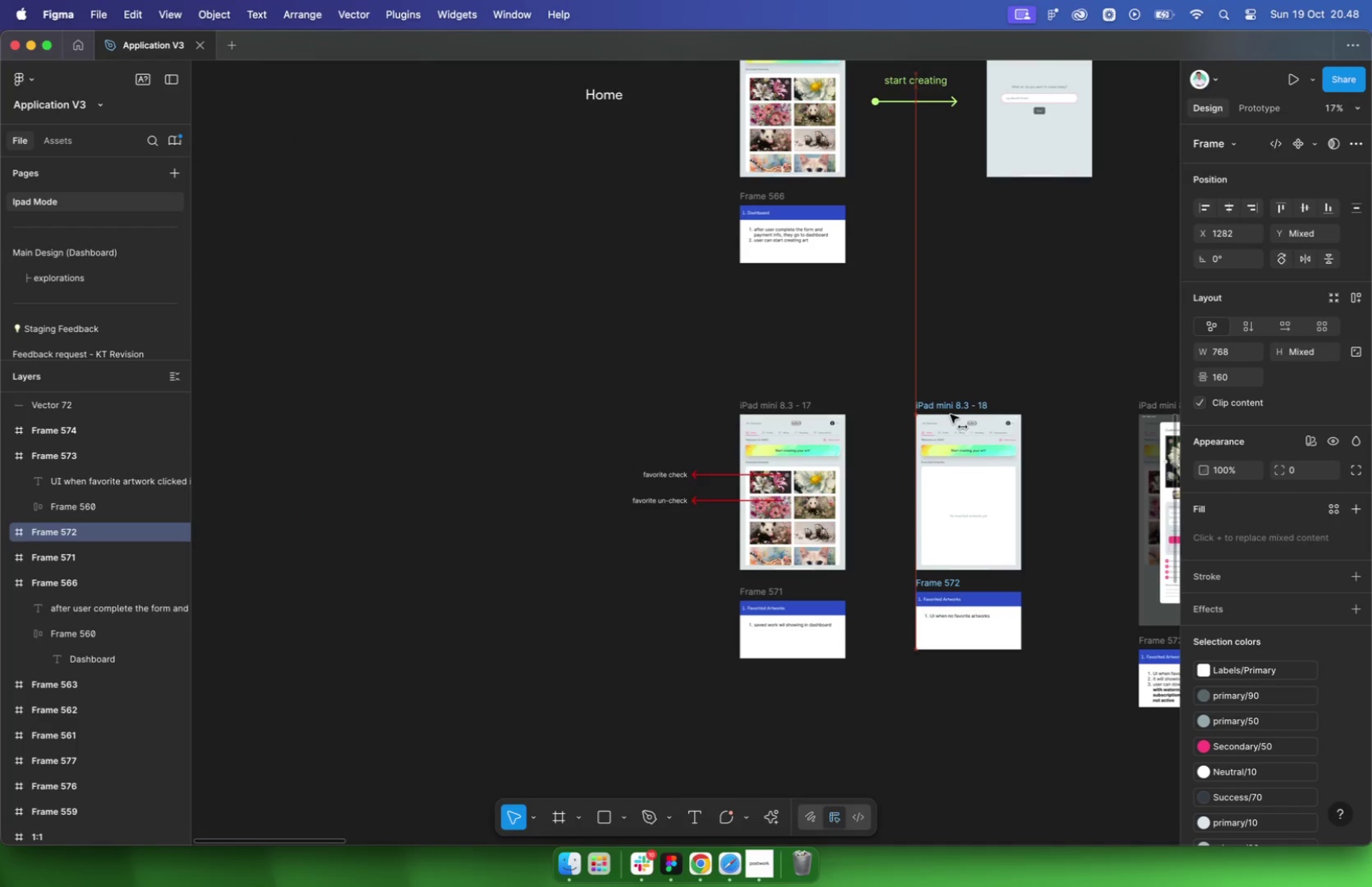 
hold_key(key=ShiftLeft, duration=2.0)
 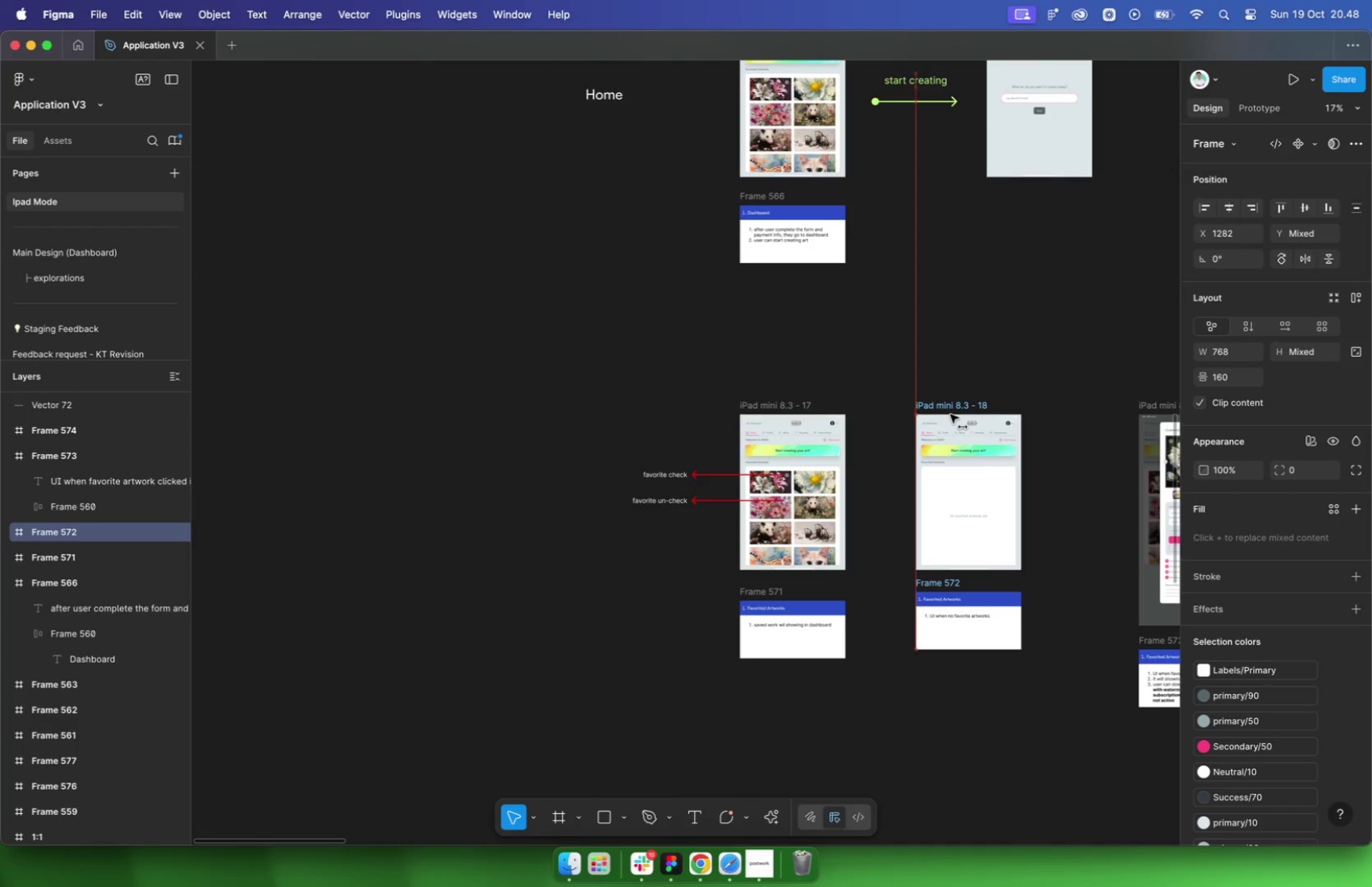 
scroll: coordinate [1092, 448], scroll_direction: down, amount: 21.0
 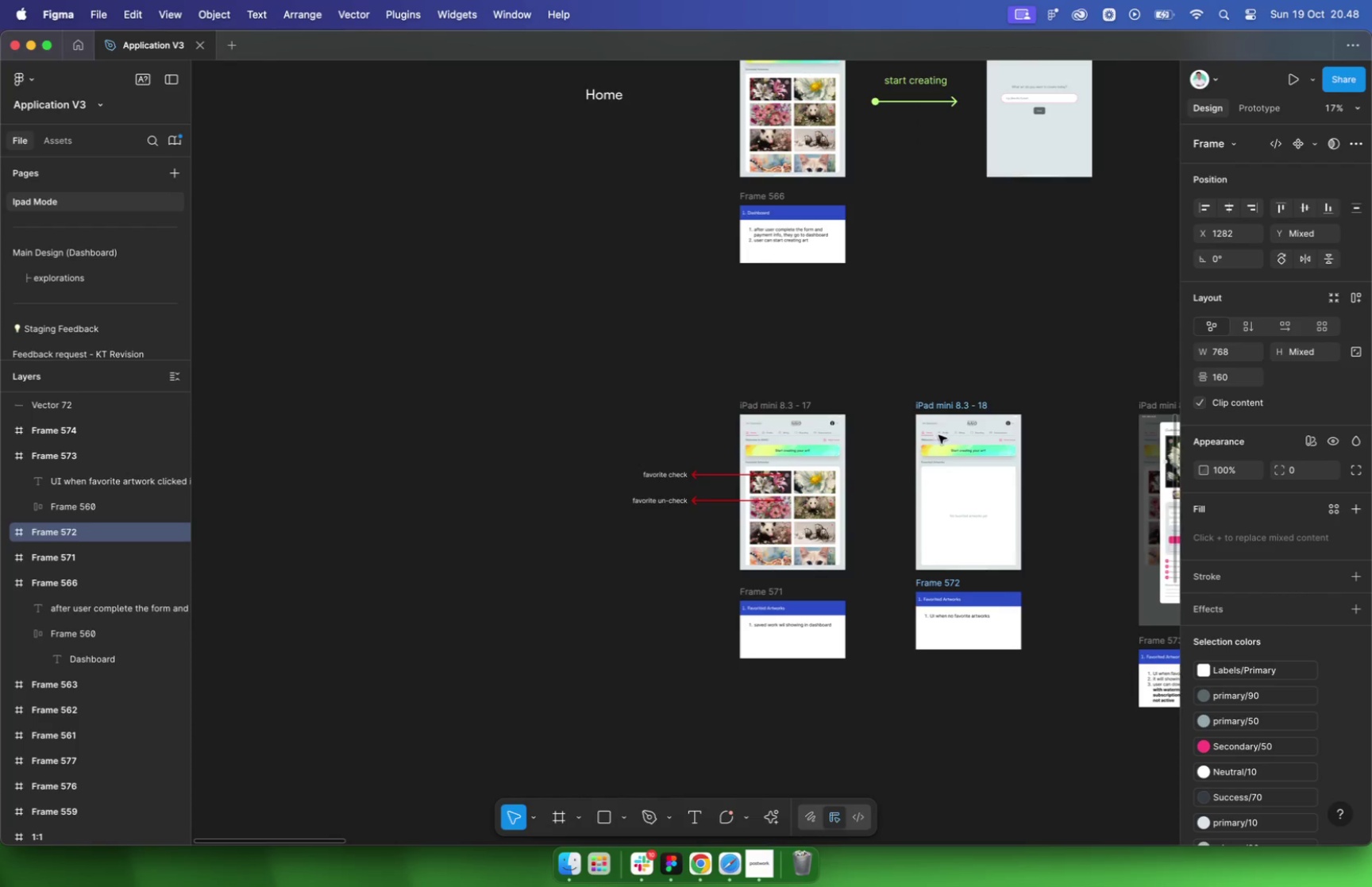 
left_click_drag(start_coordinate=[958, 329], to_coordinate=[639, 734])
 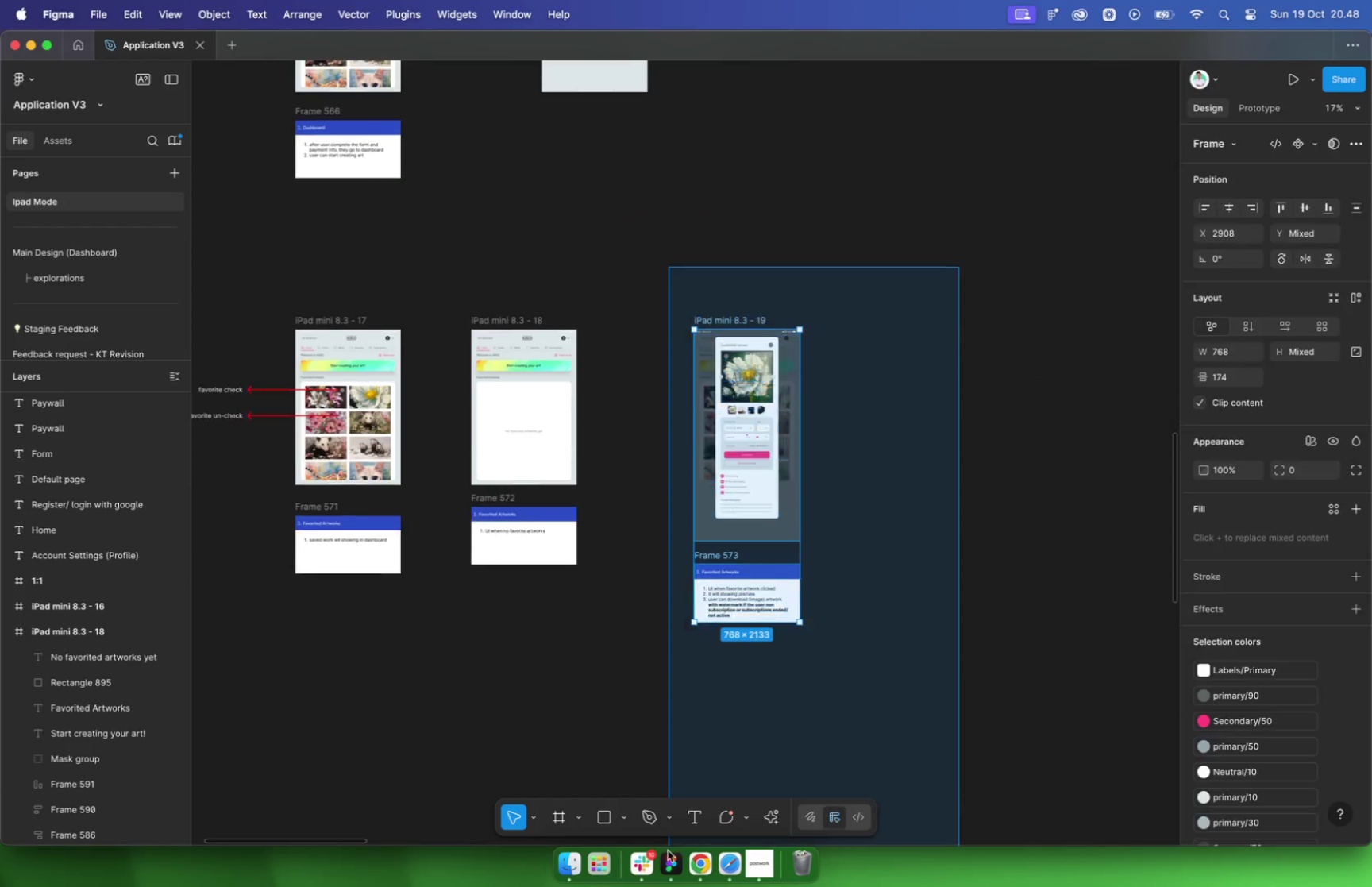 
scroll: coordinate [758, 259], scroll_direction: up, amount: 9.0
 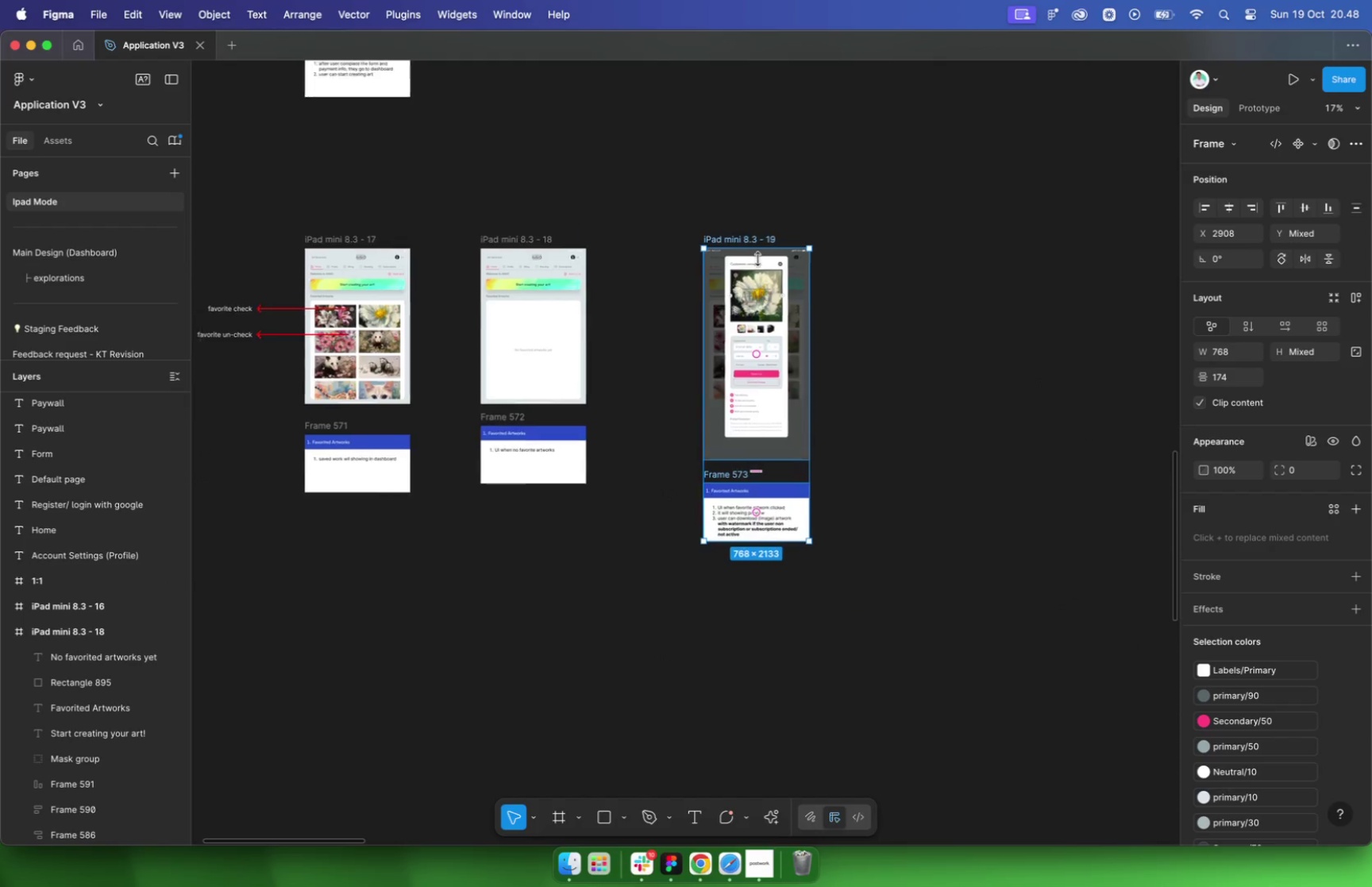 
left_click_drag(start_coordinate=[740, 292], to_coordinate=[691, 292])
 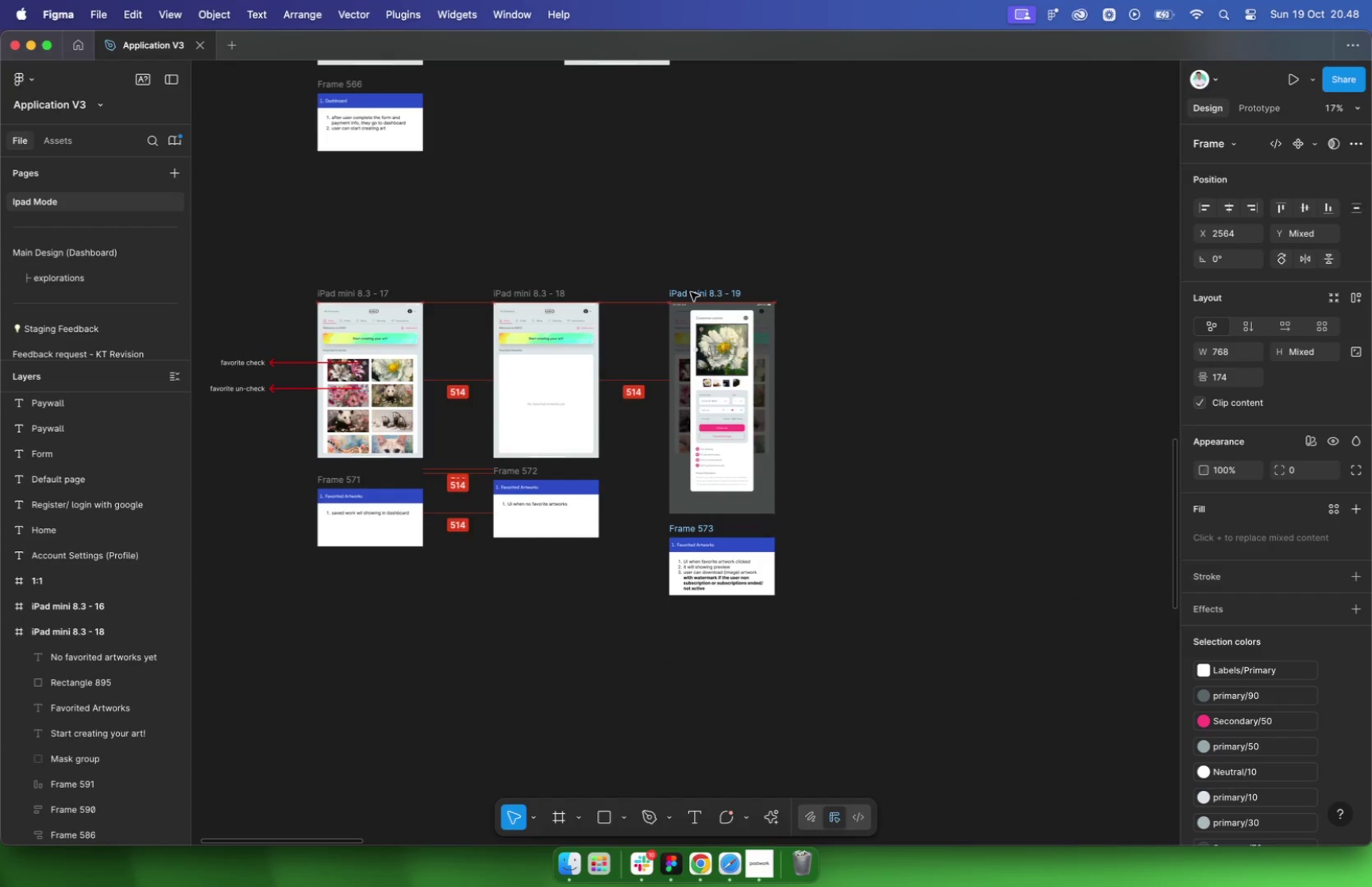 
left_click([901, 382])
 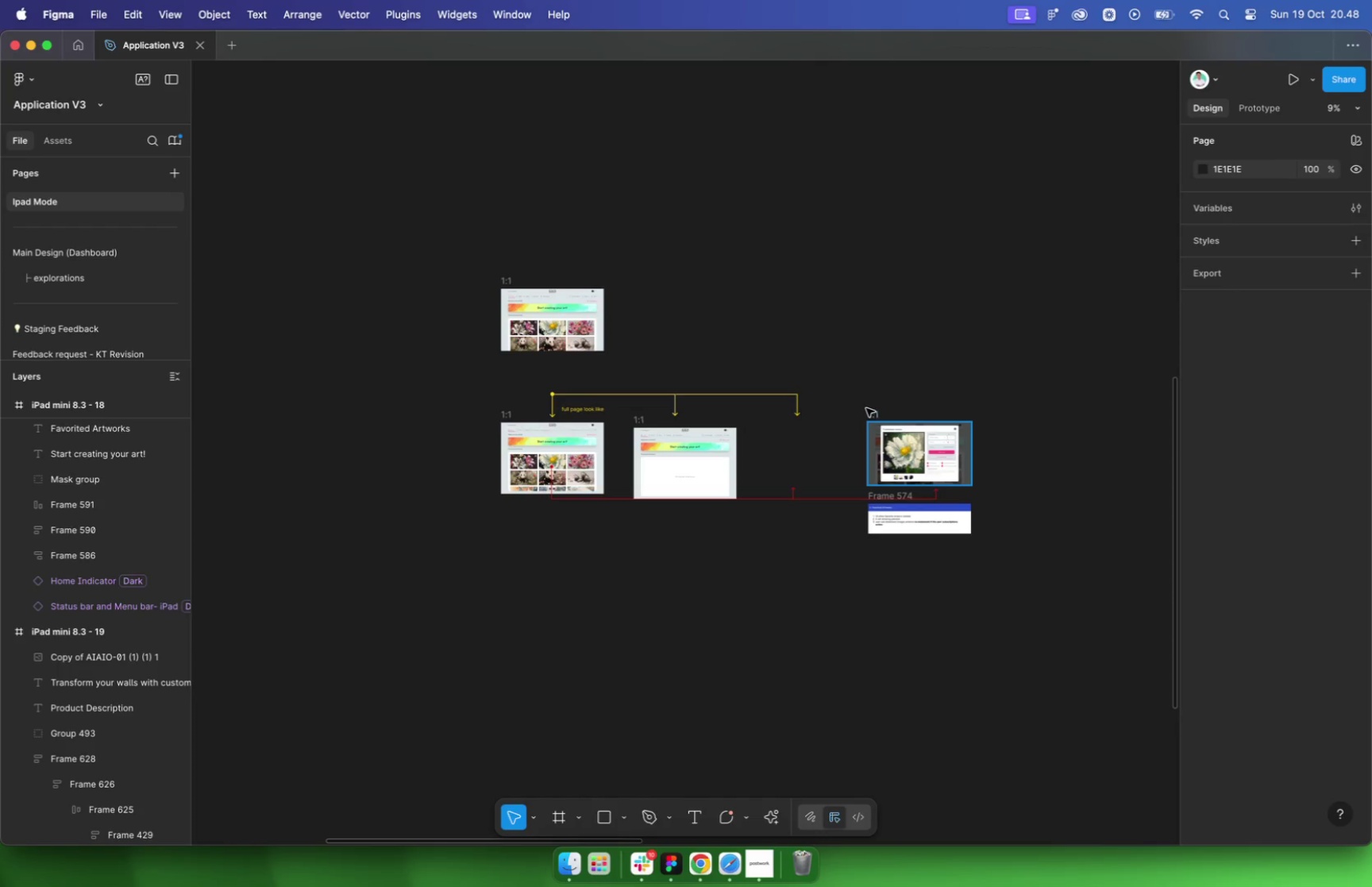 
scroll: coordinate [890, 385], scroll_direction: down, amount: 39.0
 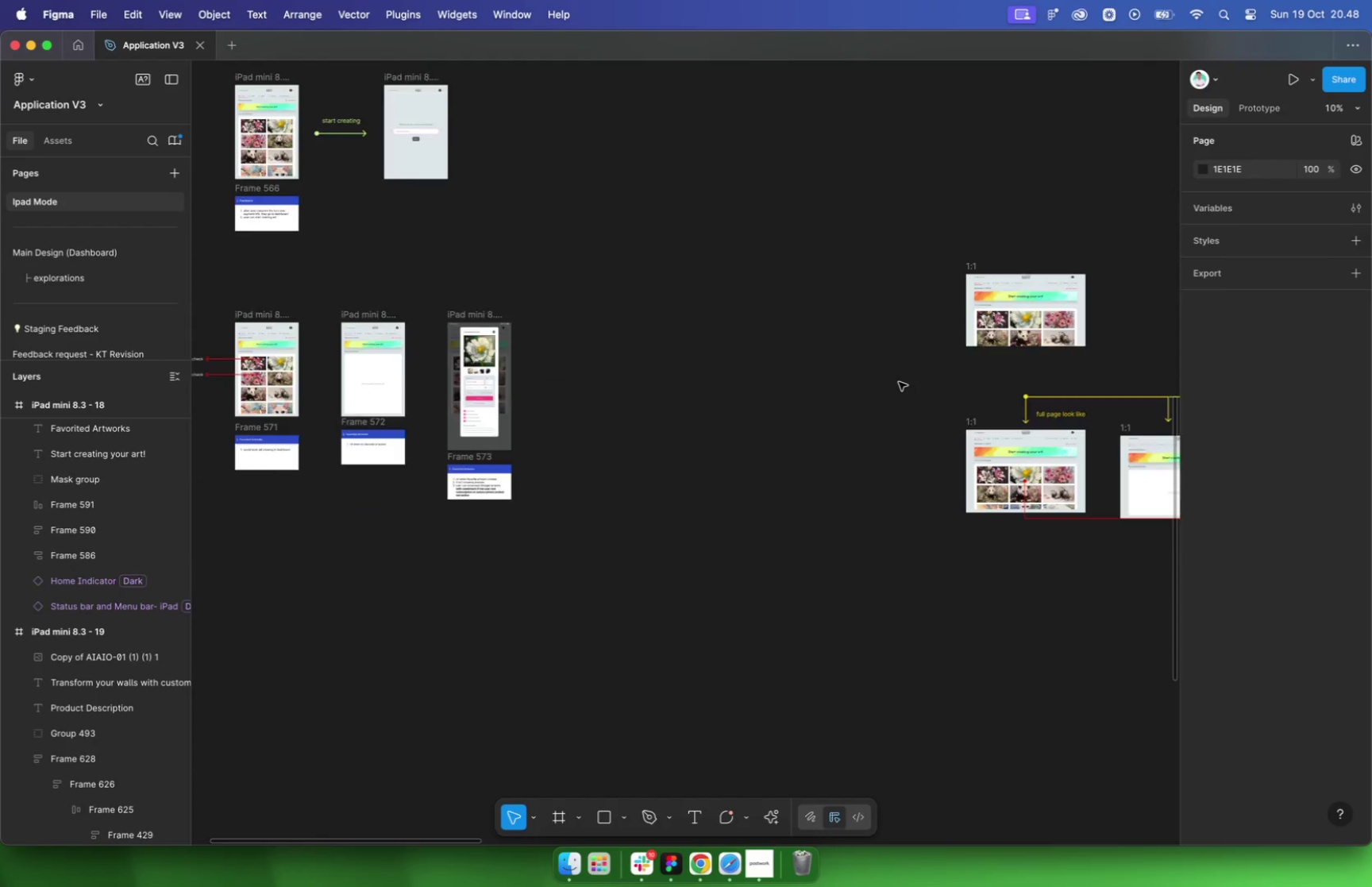 
scroll: coordinate [715, 457], scroll_direction: up, amount: 36.0
 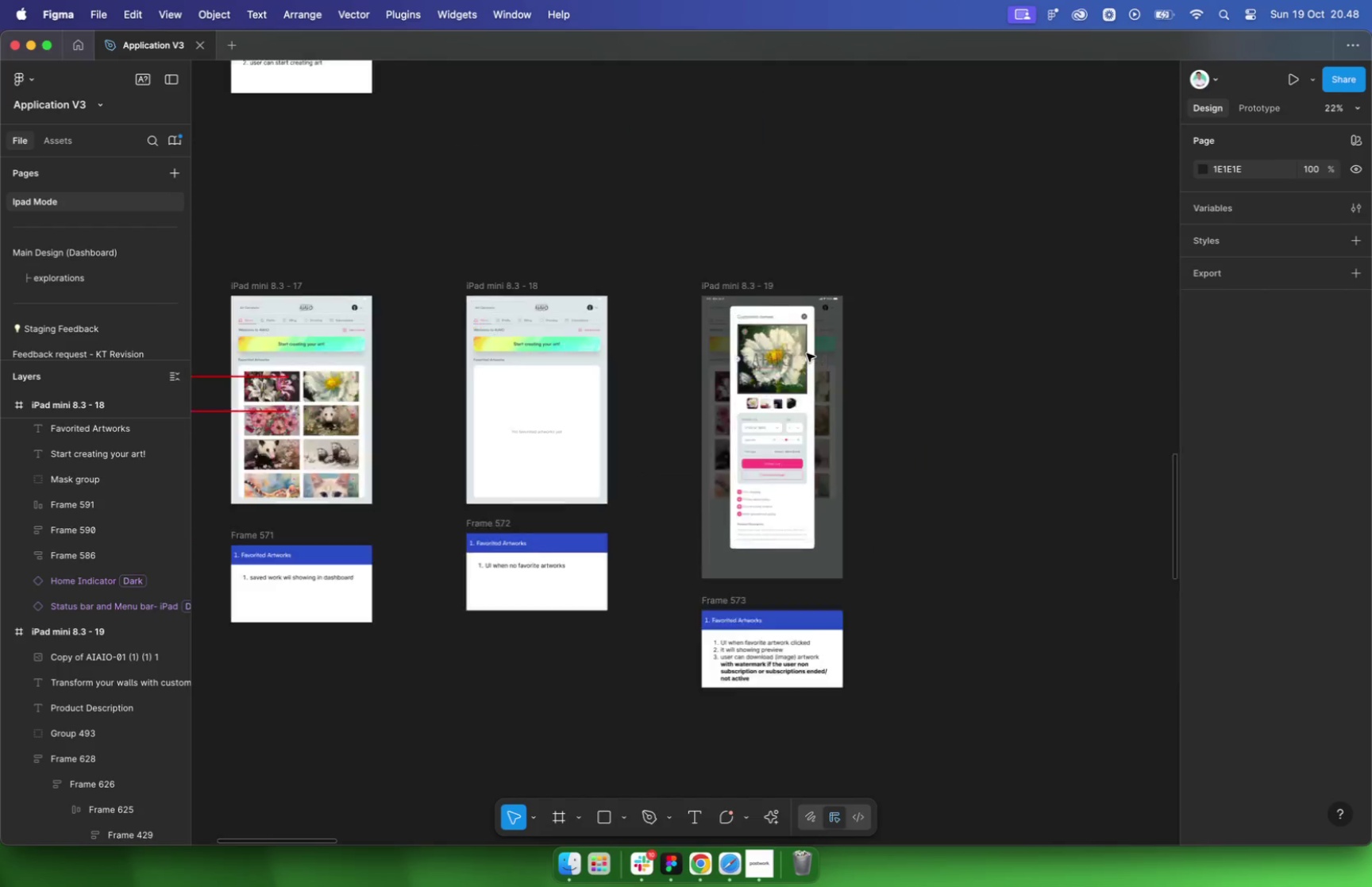 
scroll: coordinate [81, 265], scroll_direction: down, amount: 40.0
 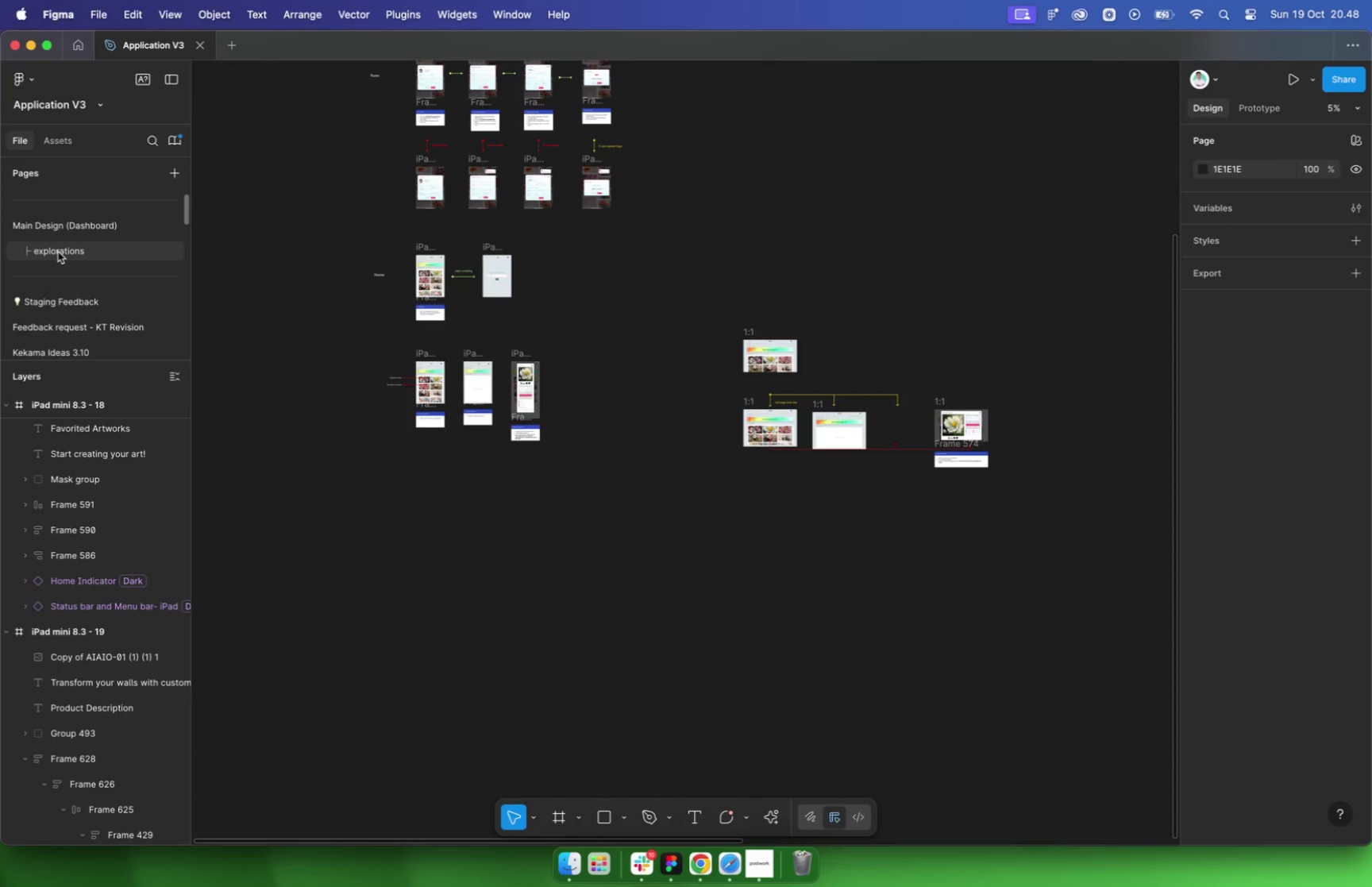 
wait(10.08)
 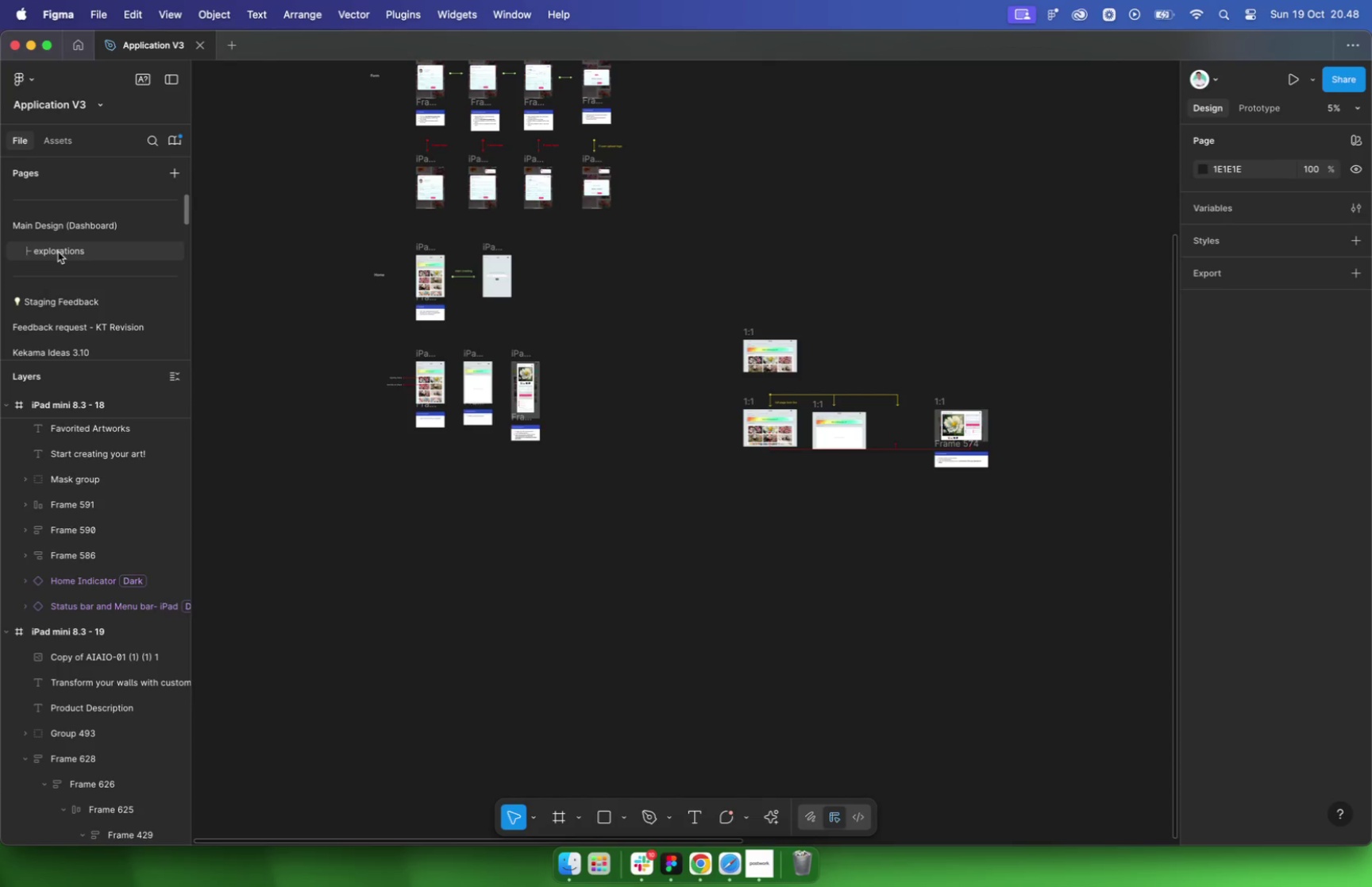 
scroll: coordinate [595, 386], scroll_direction: down, amount: 11.0
 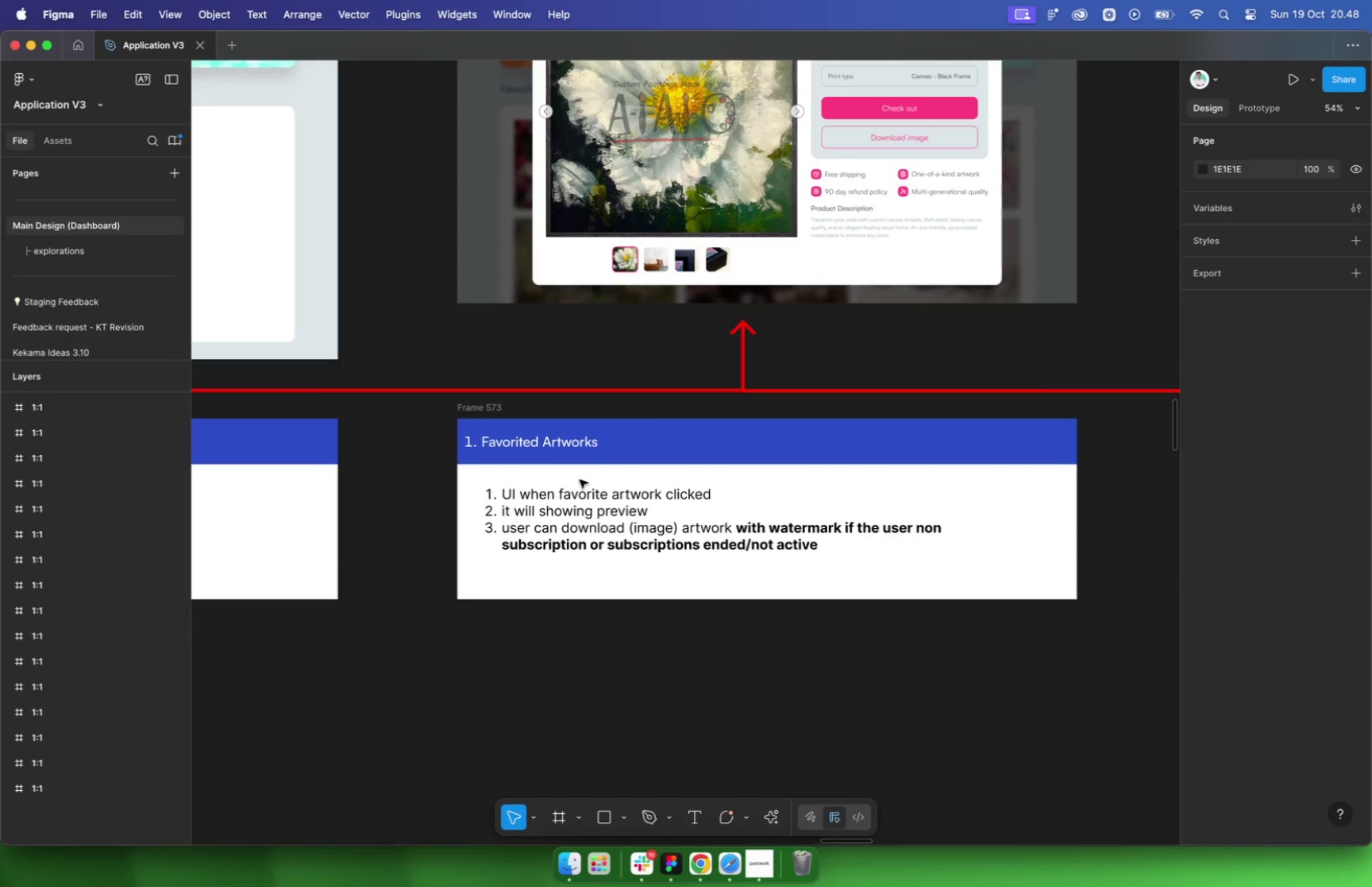 
mouse_move([805, 469])
 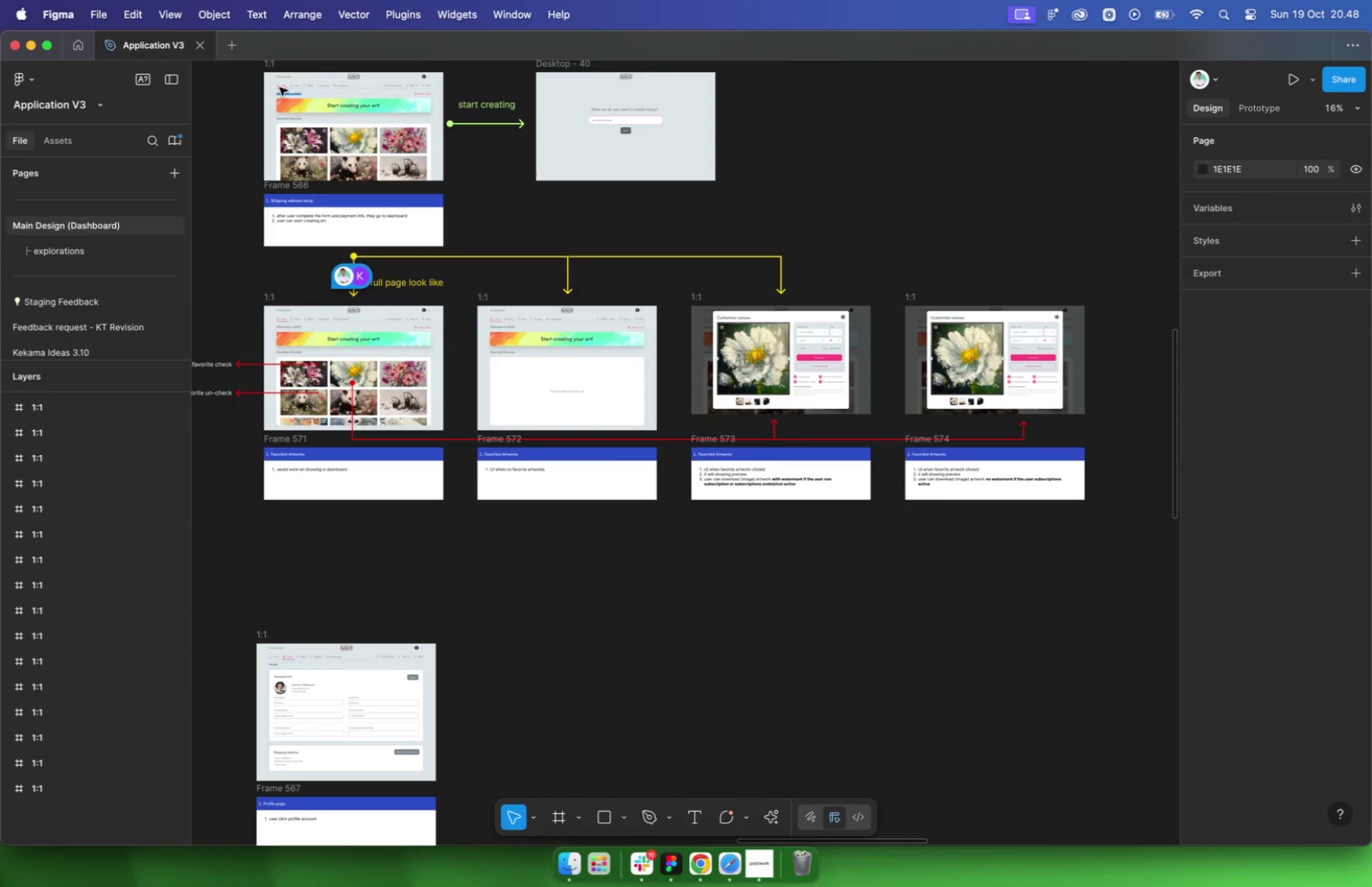 
scroll: coordinate [49, 208], scroll_direction: up, amount: 55.0
 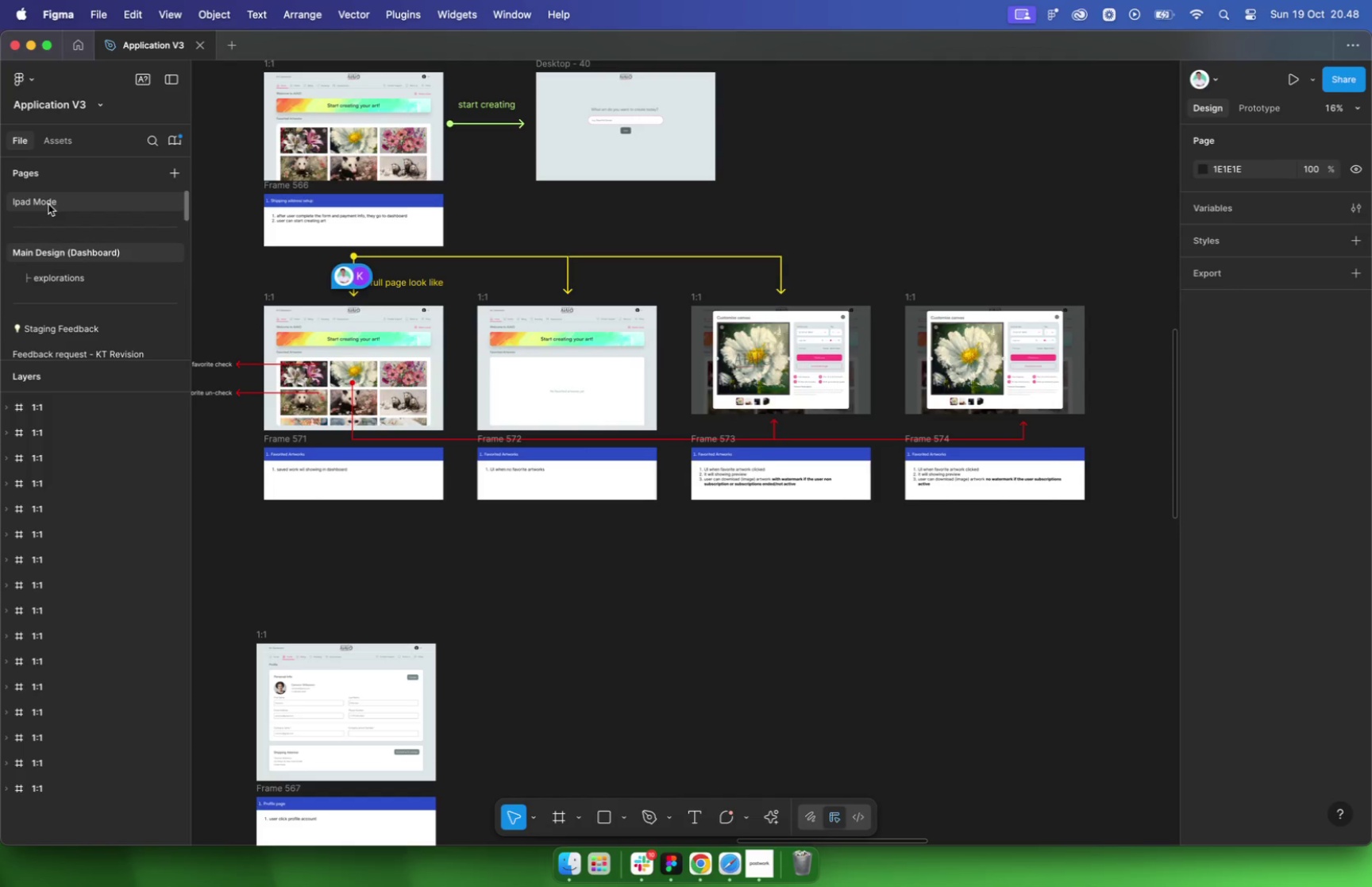 
left_click([48, 204])
 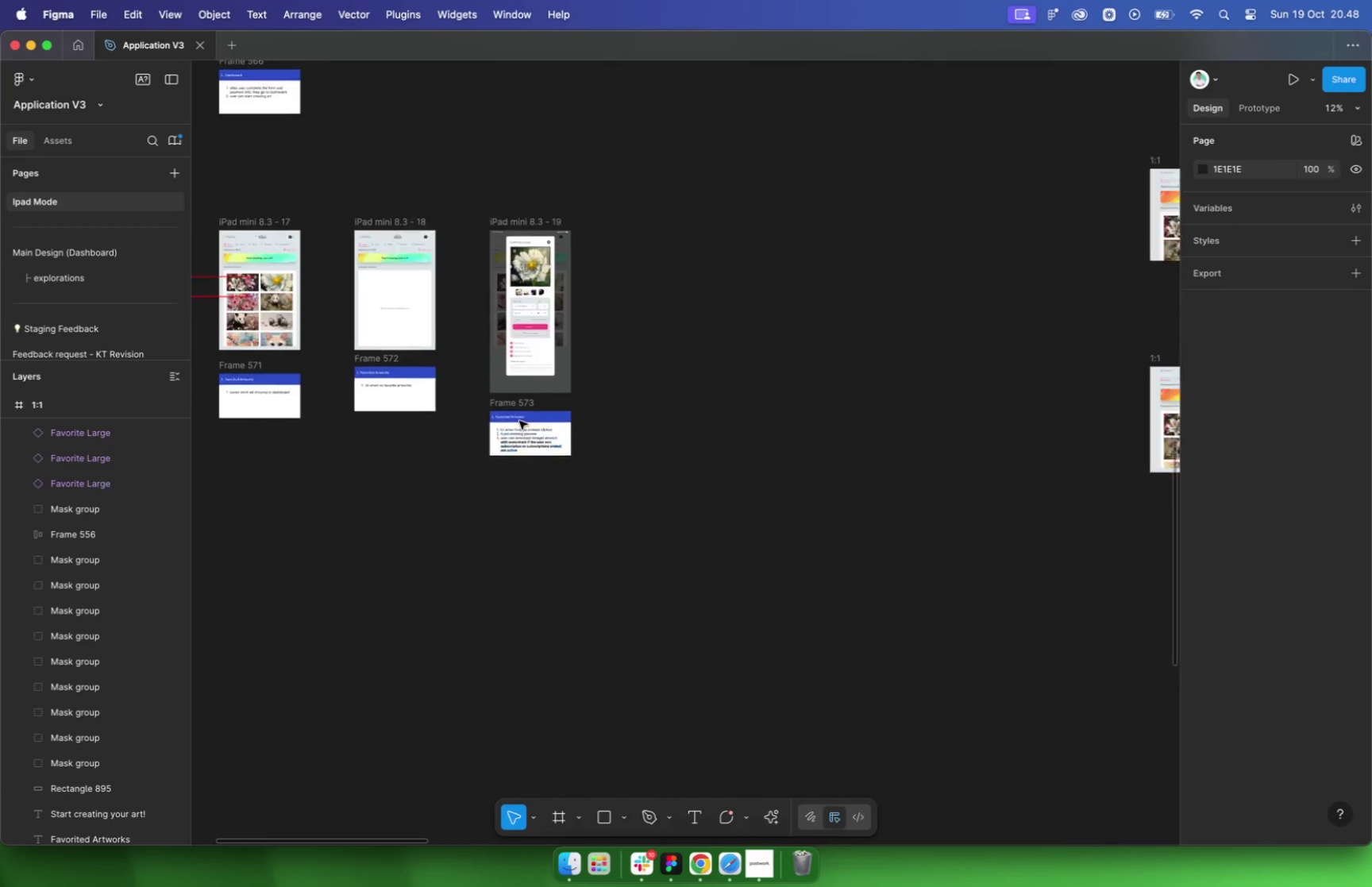 
left_click_drag(start_coordinate=[452, 388], to_coordinate=[451, 377])
 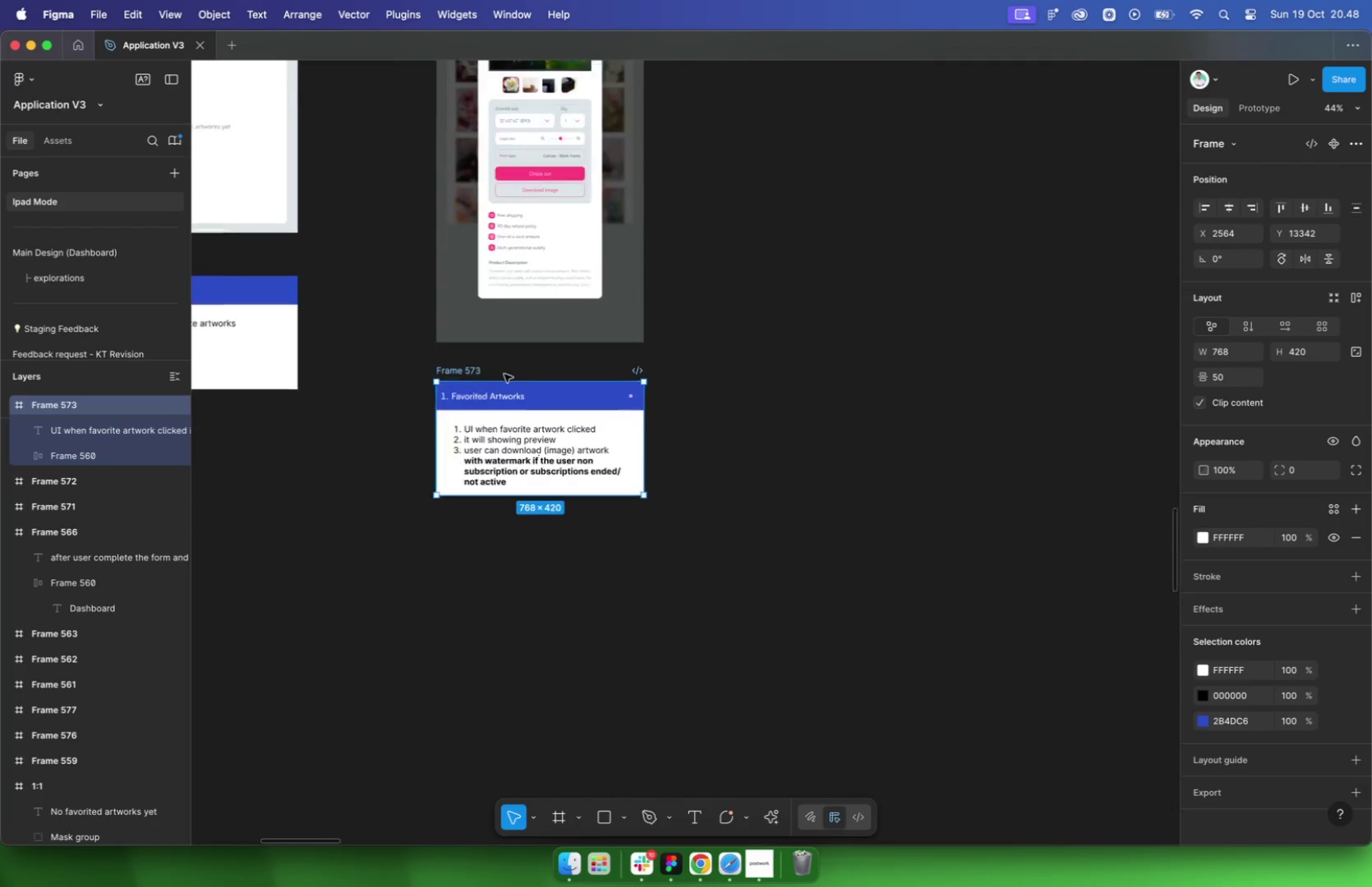 
left_click([786, 368])
 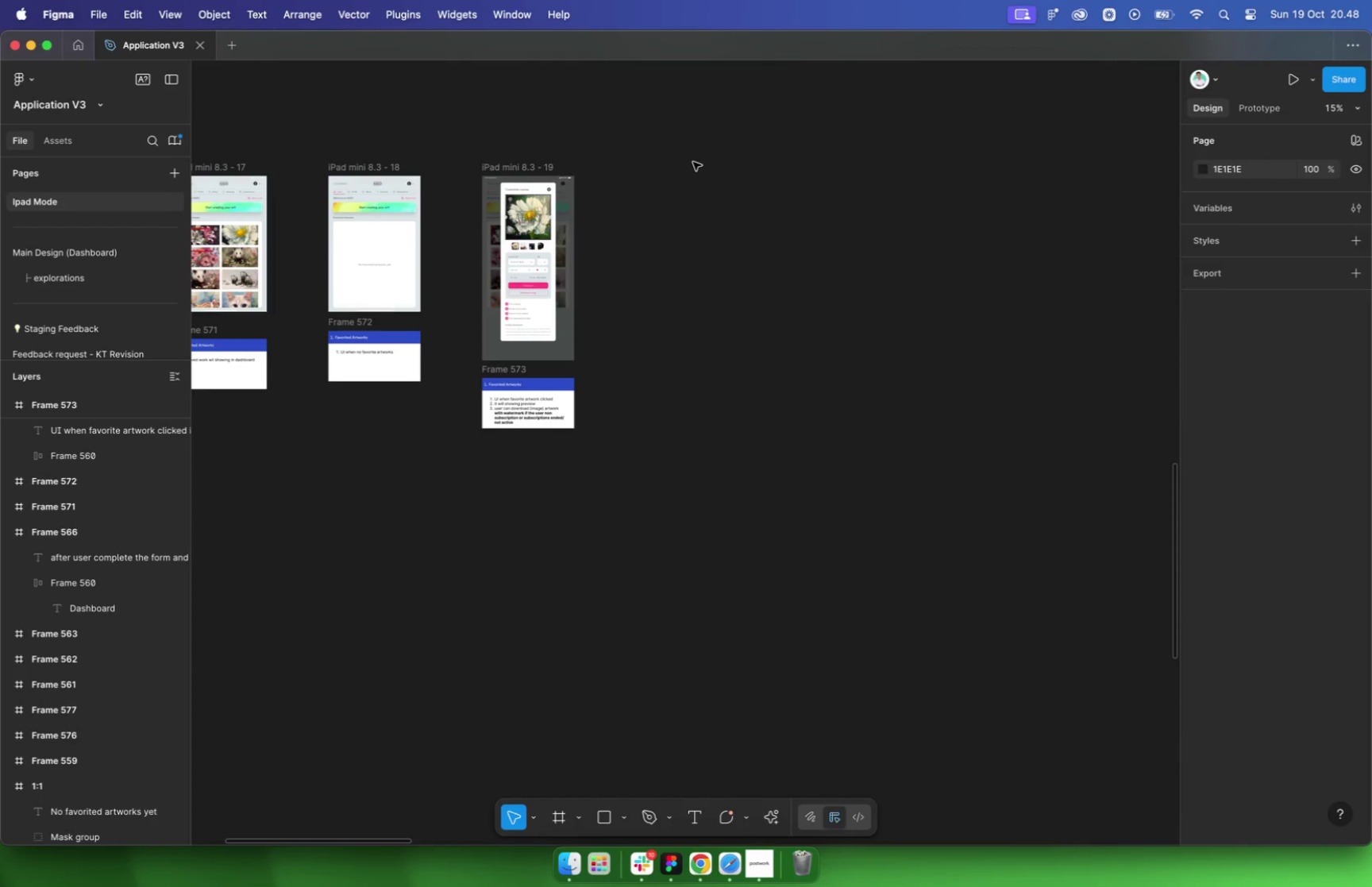 
right_click([693, 162])
 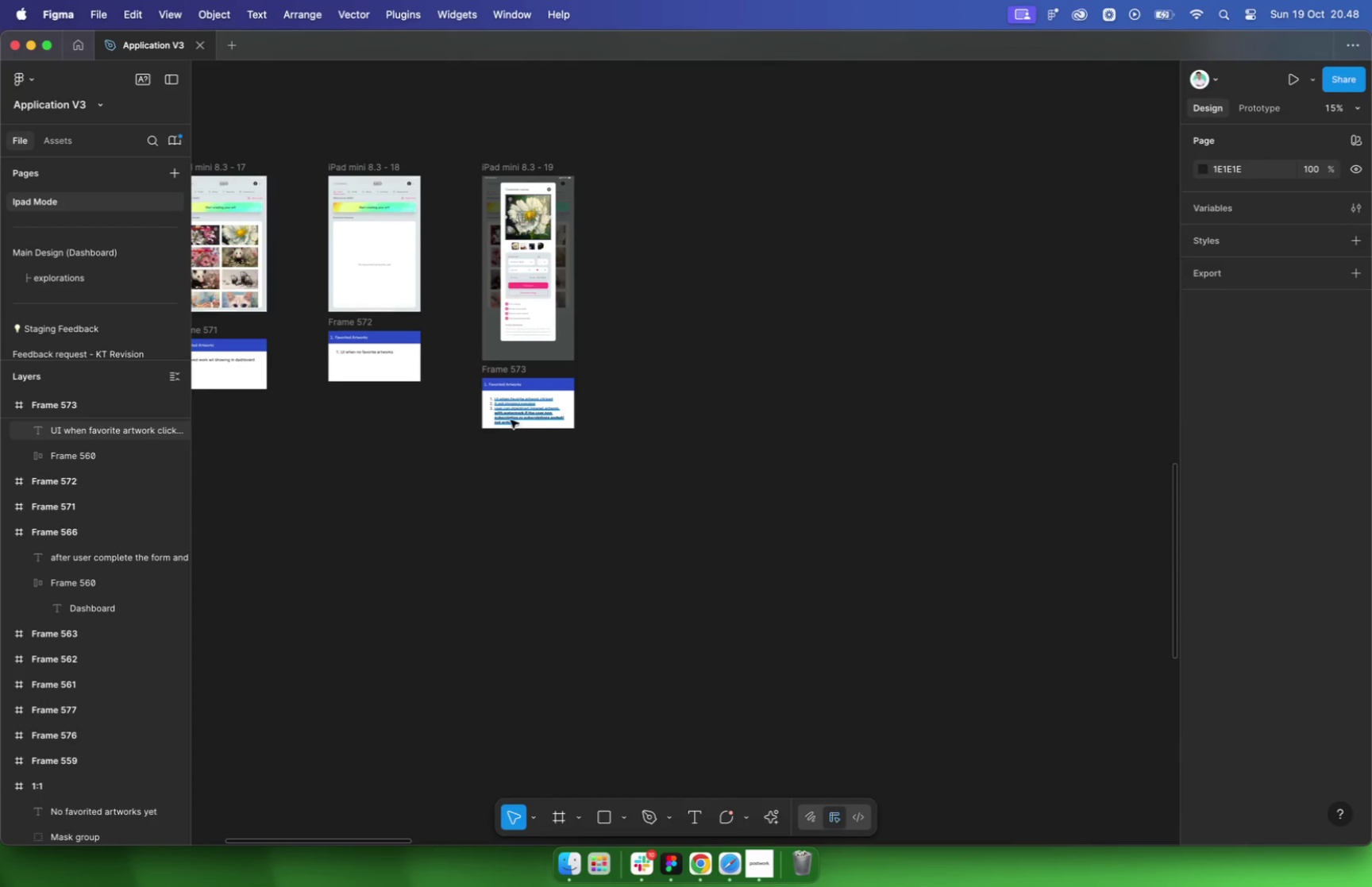 
left_click_drag(start_coordinate=[681, 142], to_coordinate=[501, 445])
 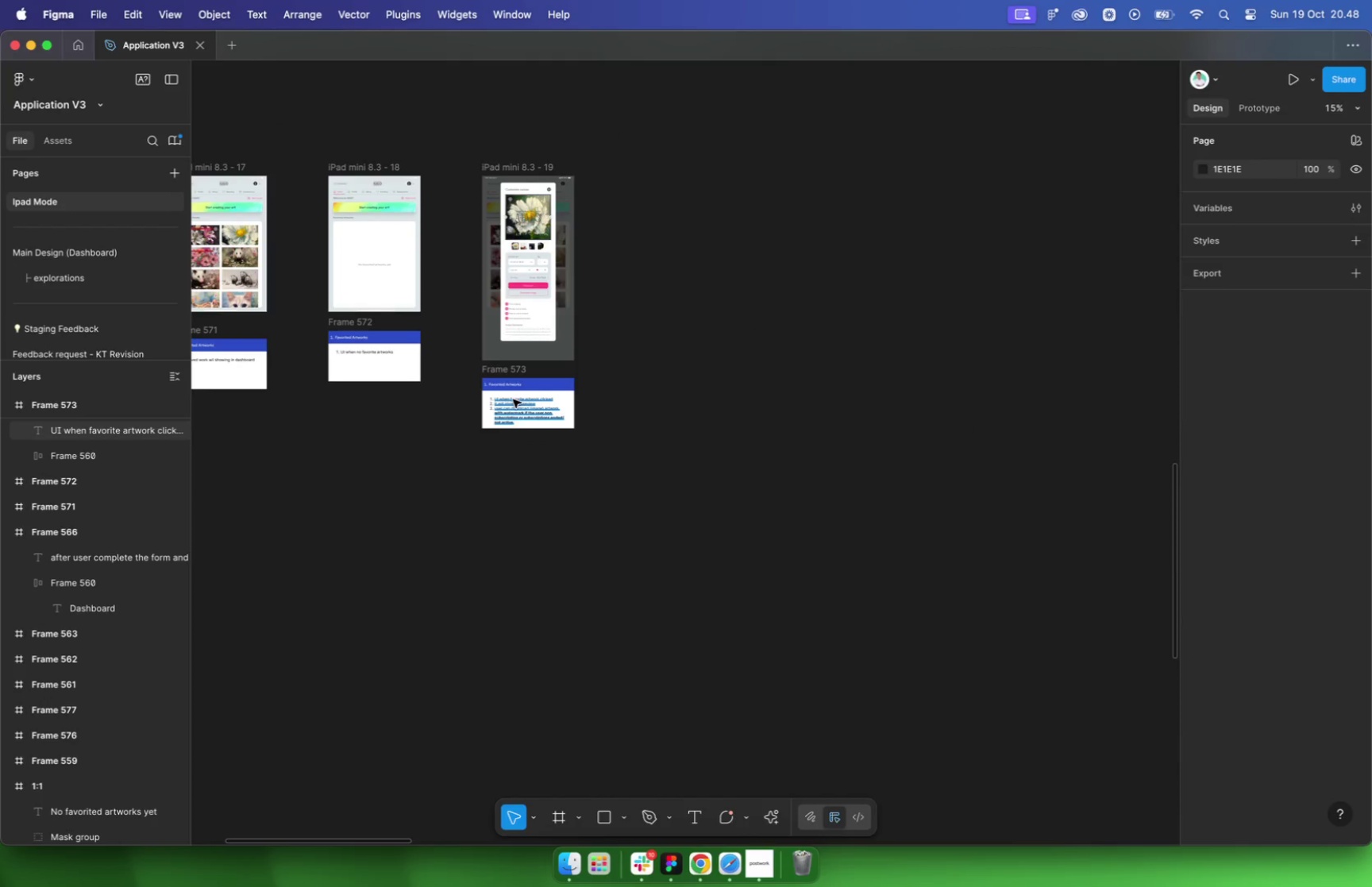 
left_click_drag(start_coordinate=[436, 530], to_coordinate=[677, 152])
 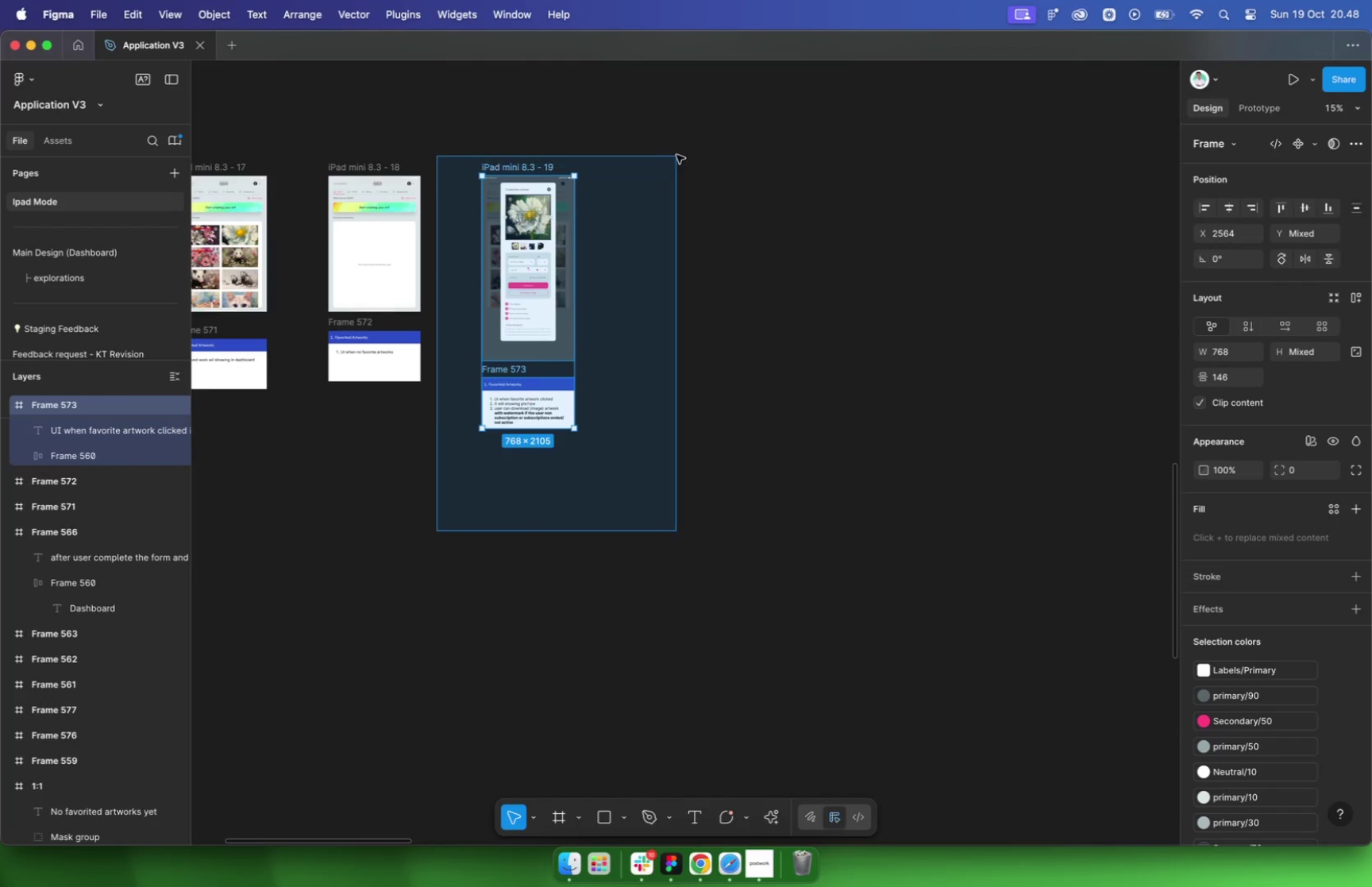 
left_click_drag(start_coordinate=[543, 164], to_coordinate=[699, 175])
 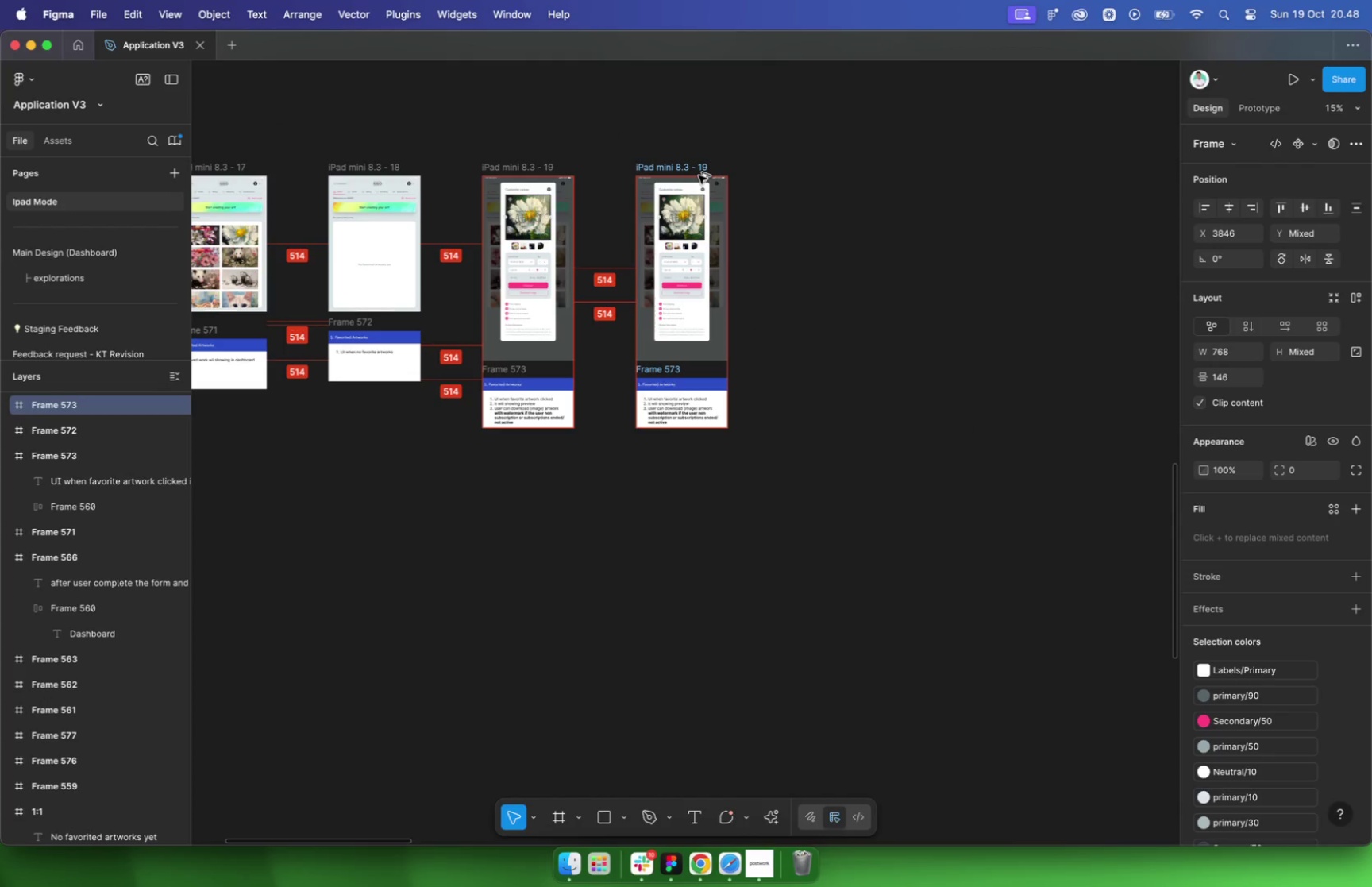 
hold_key(key=ShiftLeft, duration=1.78)
 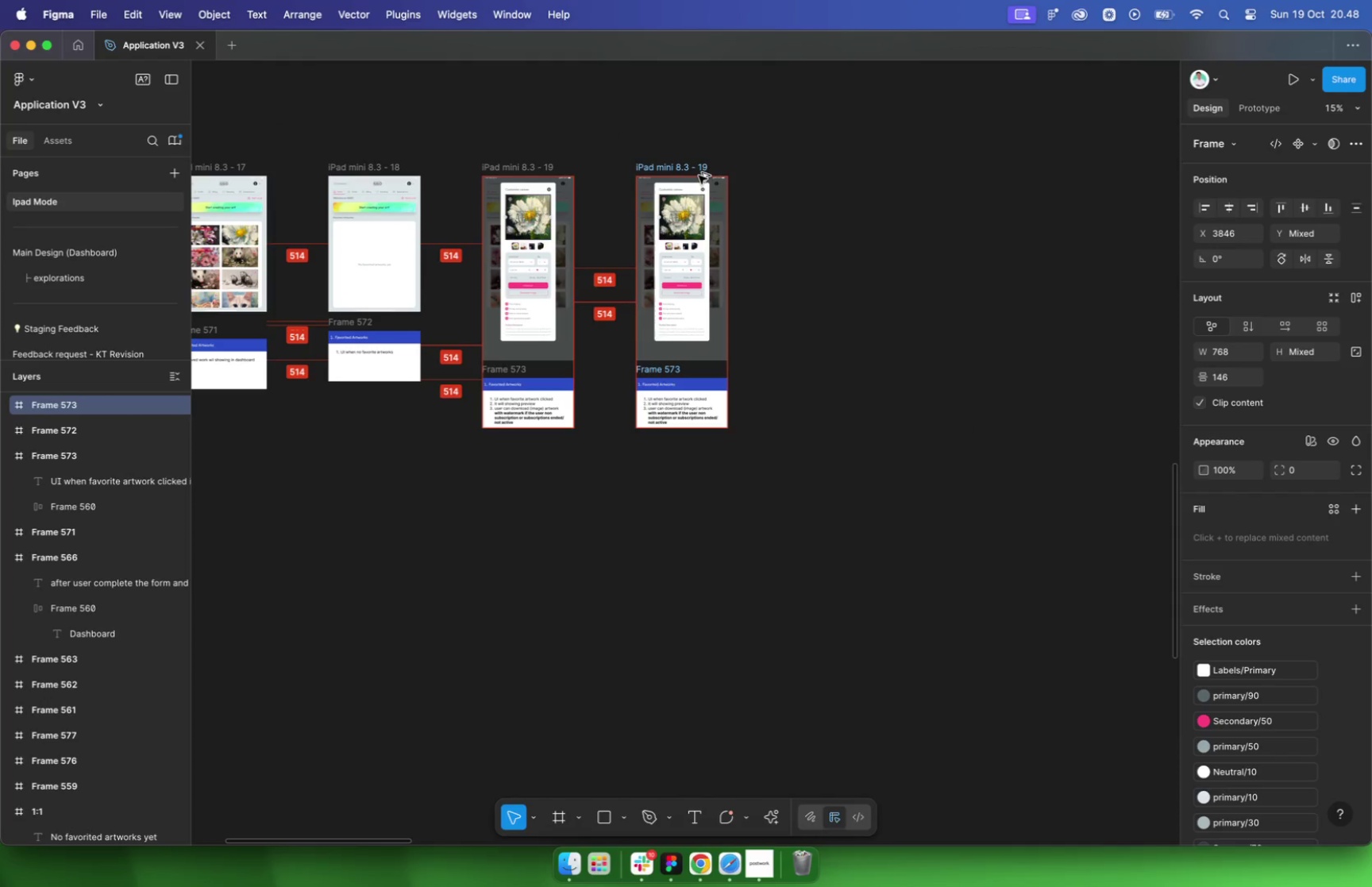 
hold_key(key=OptionLeft, duration=1.36)
 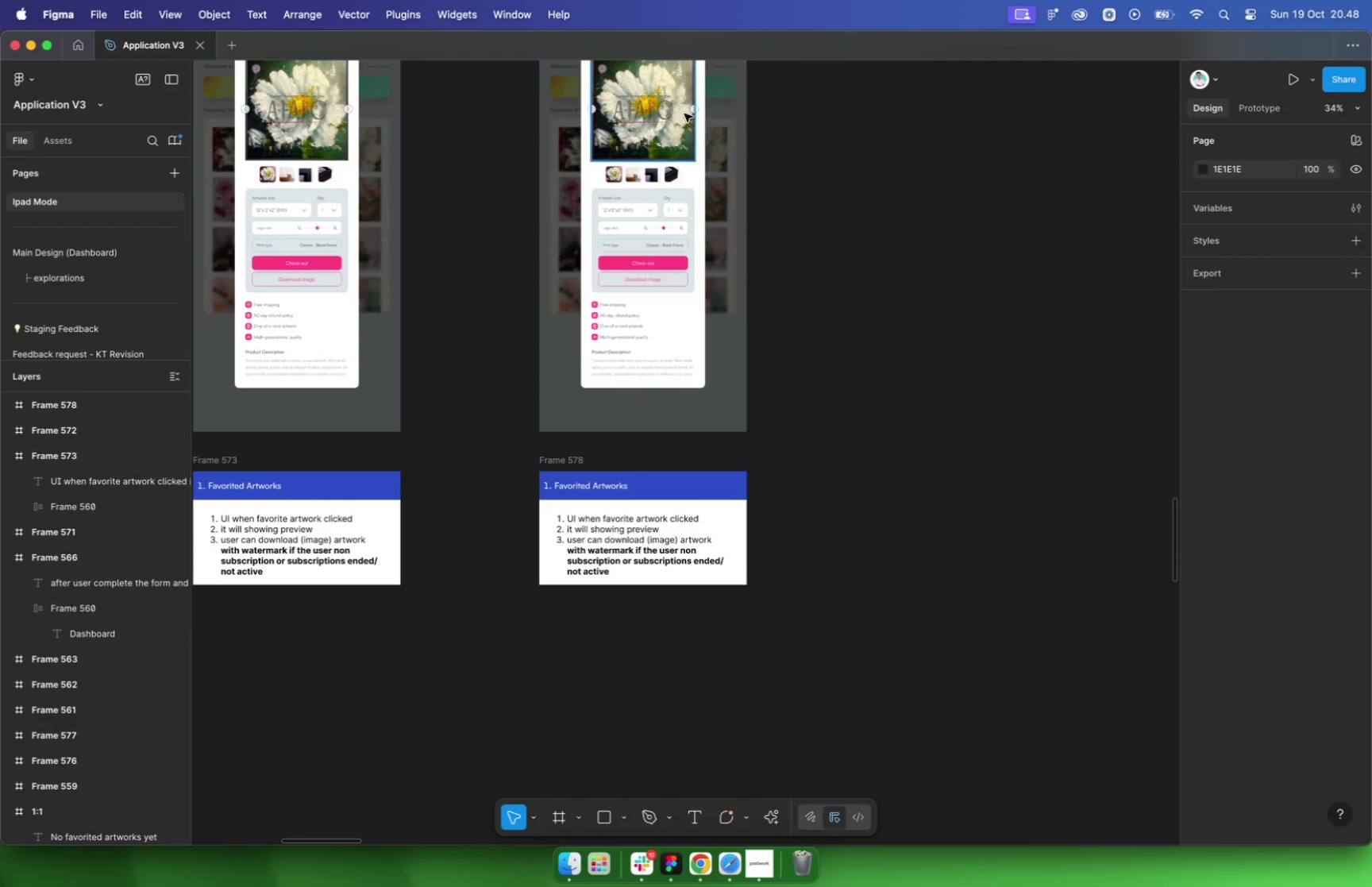 
left_click([647, 108])
 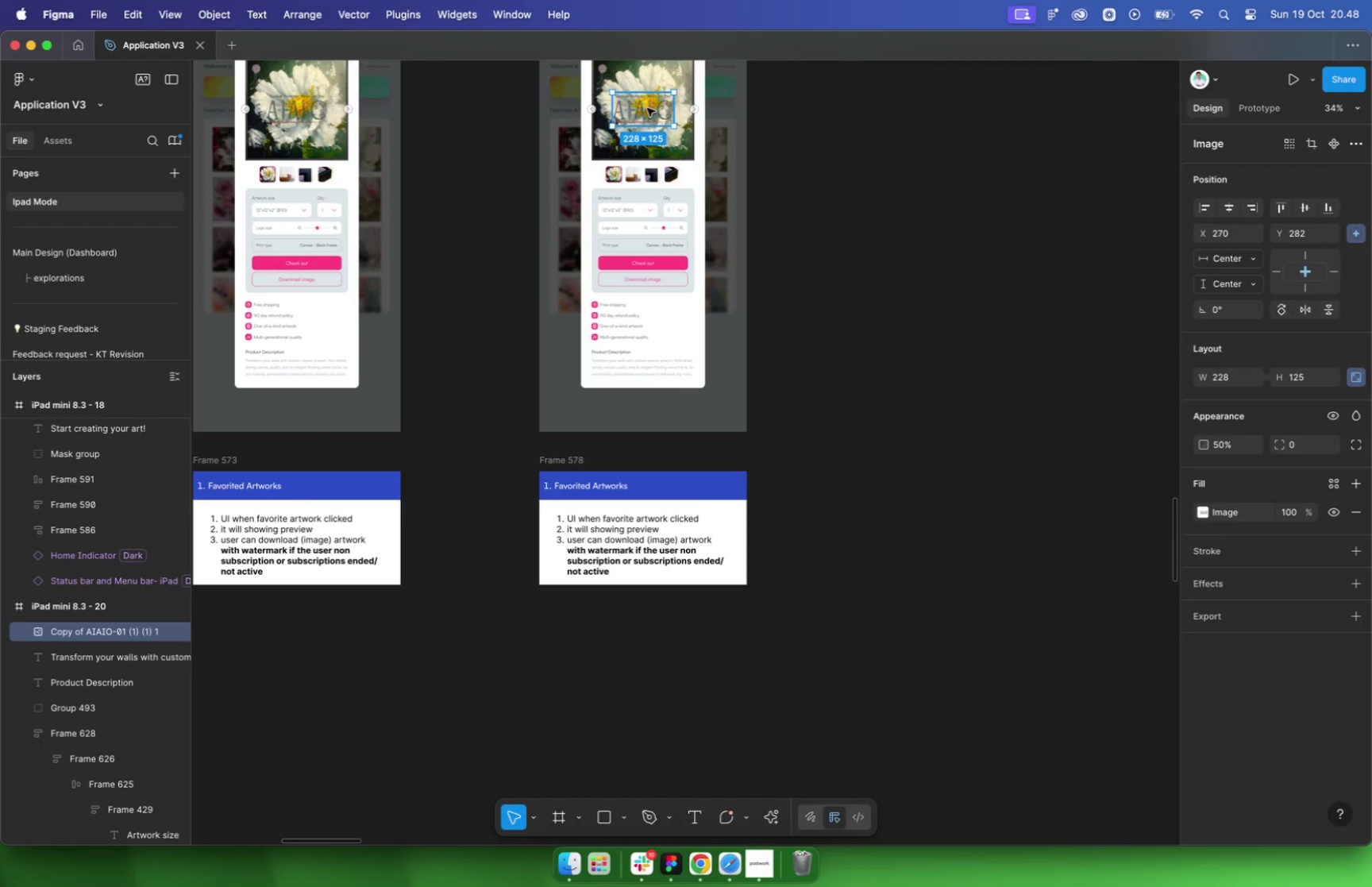 
key(Backspace)
 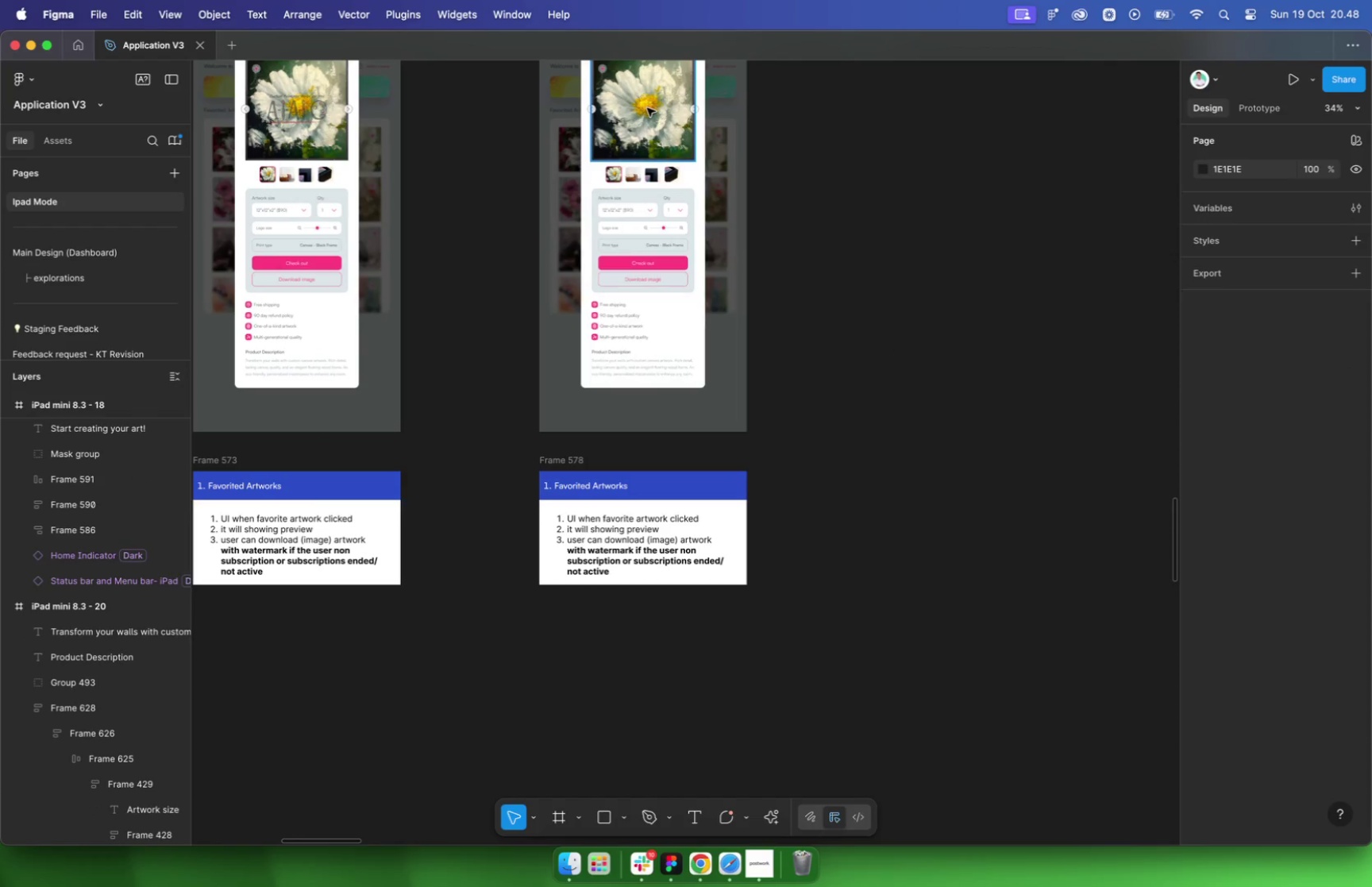 
scroll: coordinate [793, 275], scroll_direction: down, amount: 5.0
 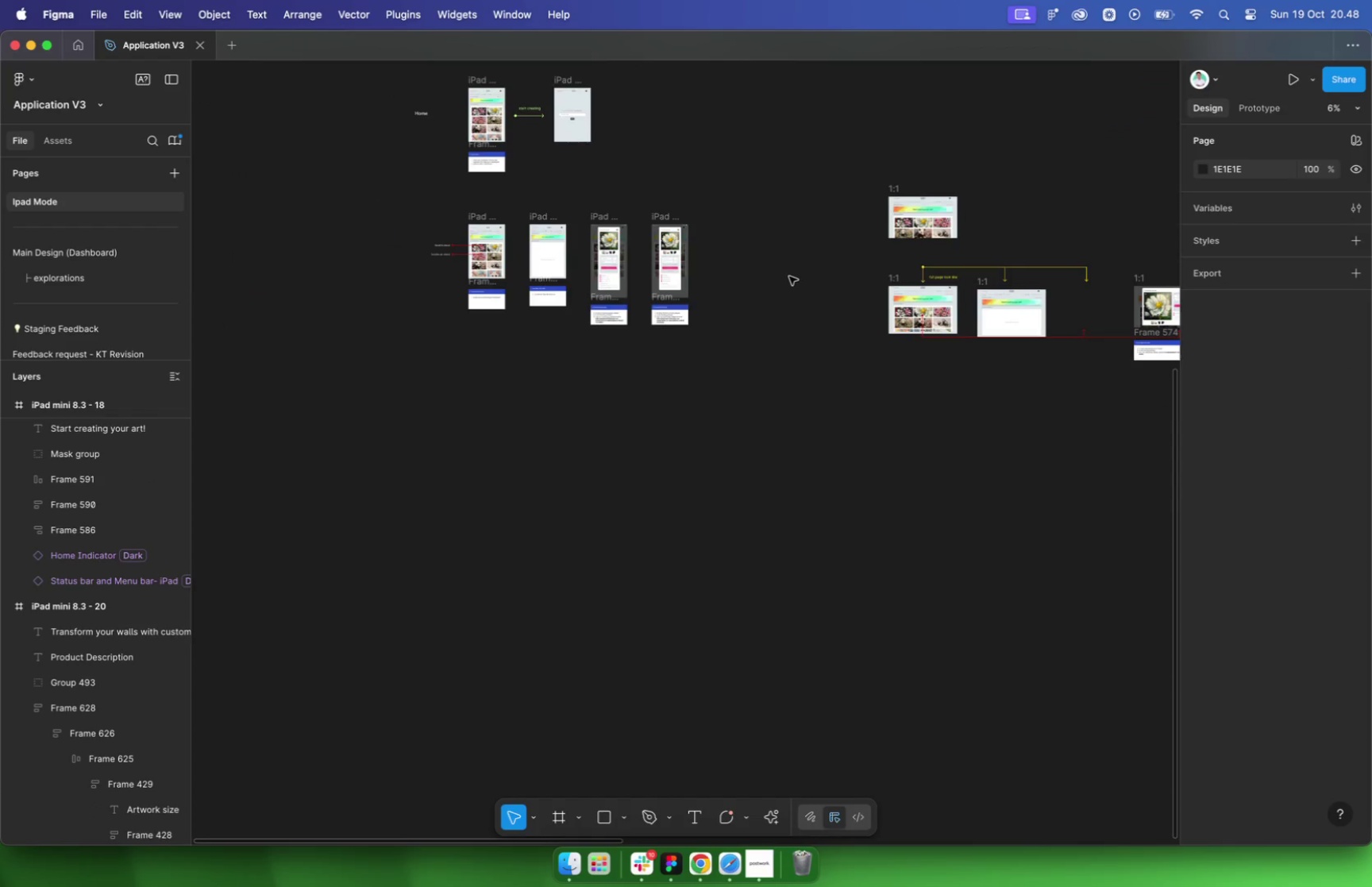 
left_click_drag(start_coordinate=[1108, 246], to_coordinate=[906, 276])
 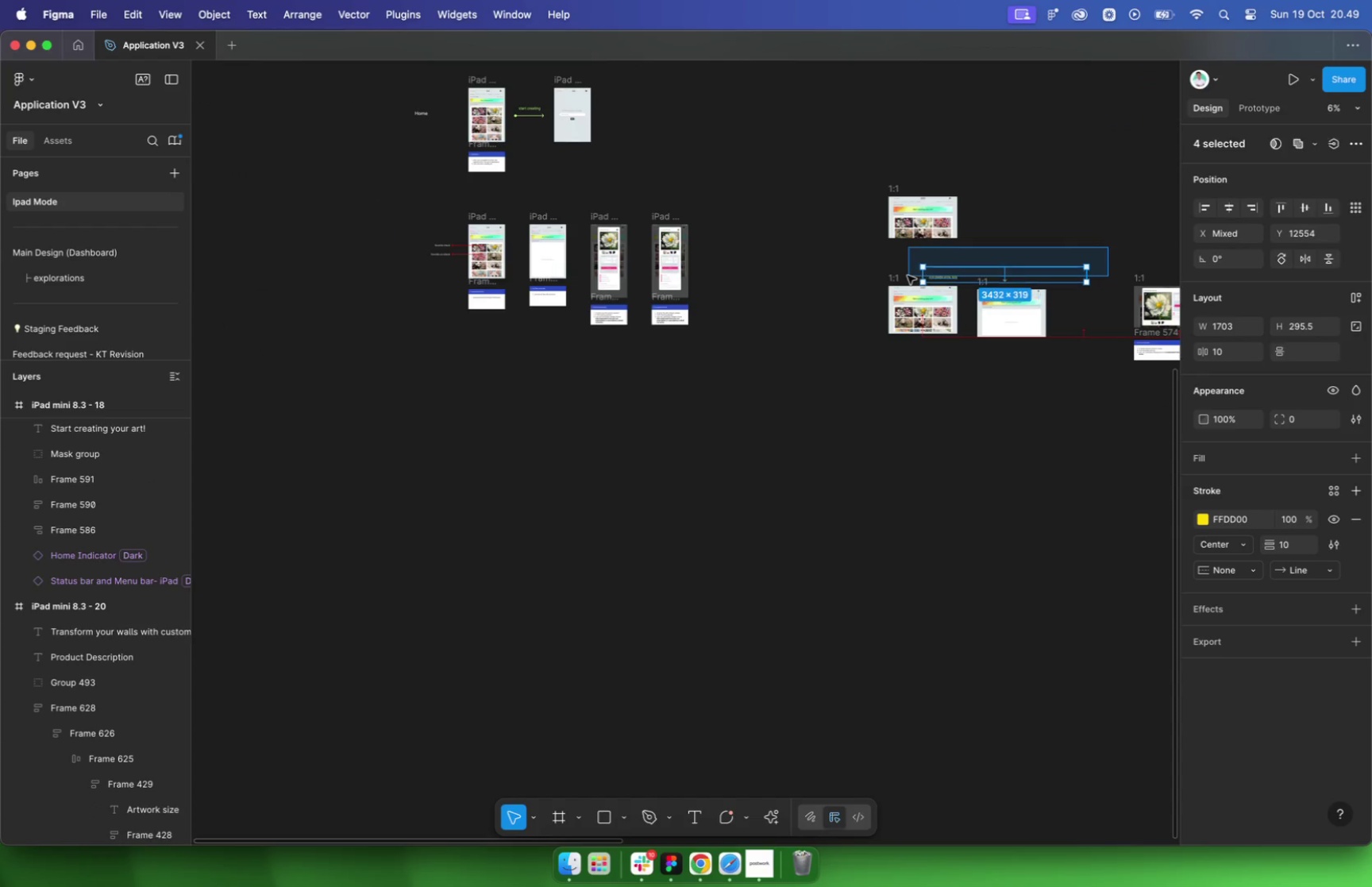 
left_click_drag(start_coordinate=[1003, 267], to_coordinate=[576, 218])
 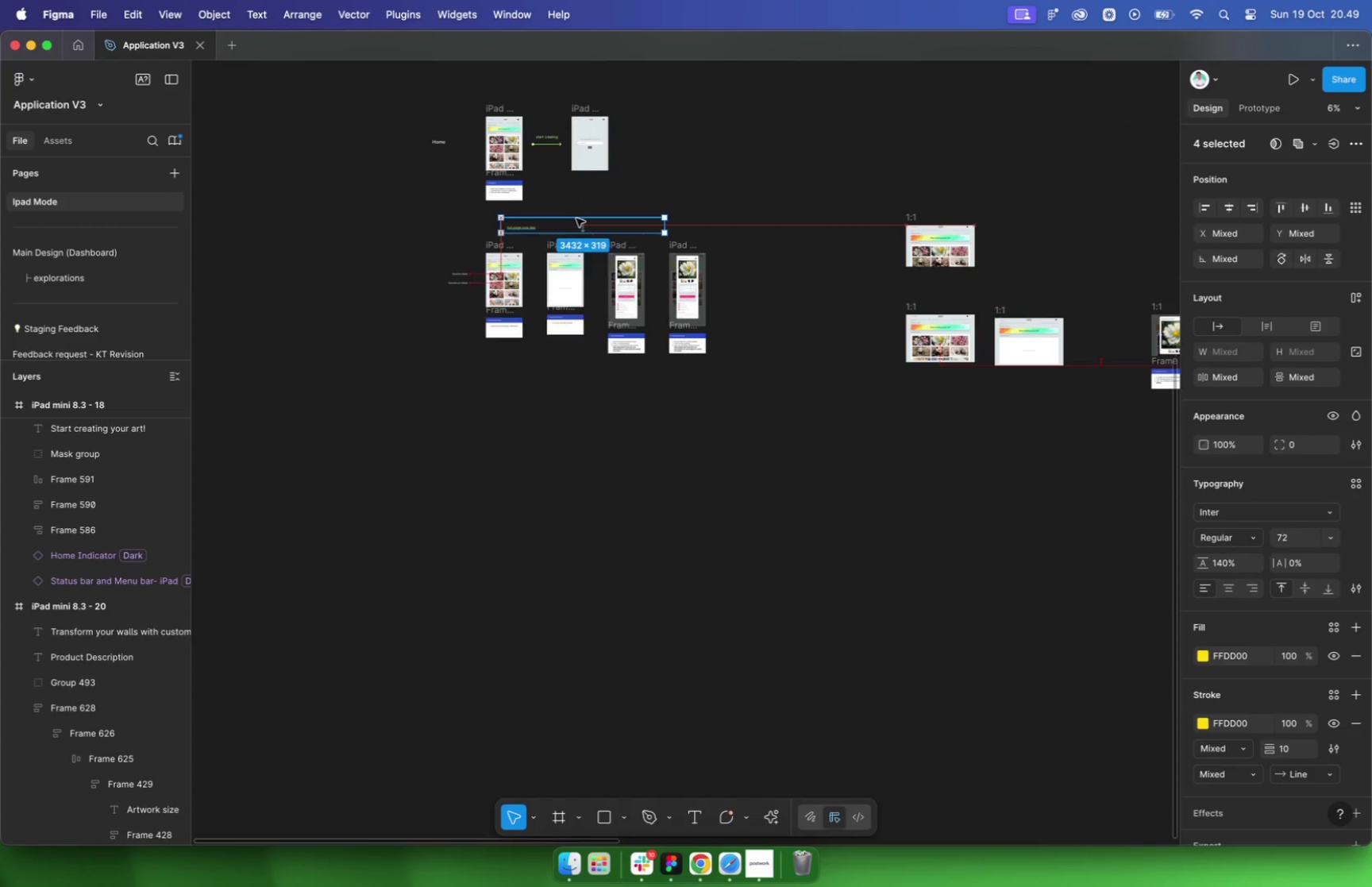 
scroll: coordinate [622, 241], scroll_direction: up, amount: 2.0
 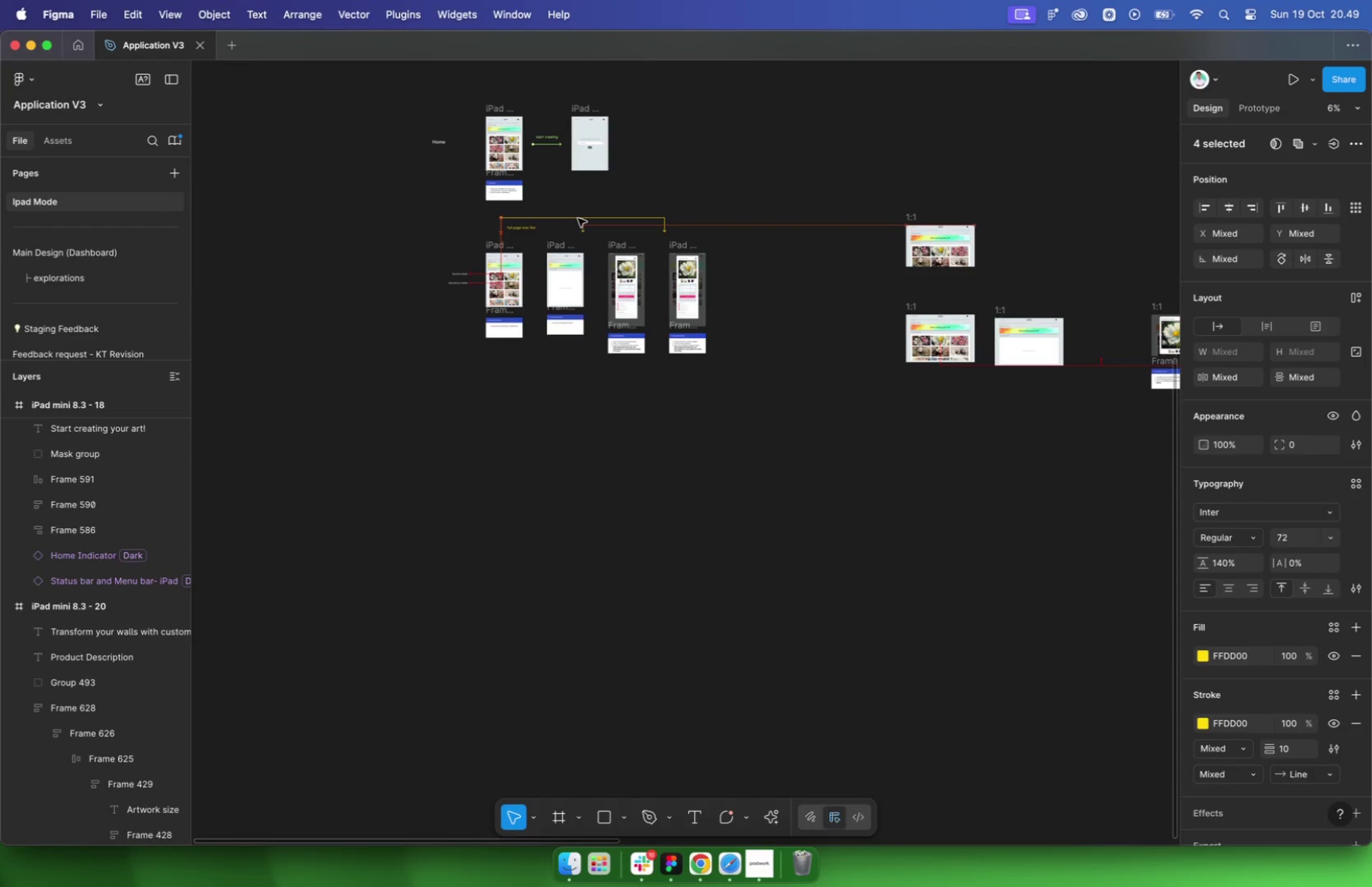 
scroll: coordinate [577, 218], scroll_direction: down, amount: 25.0
 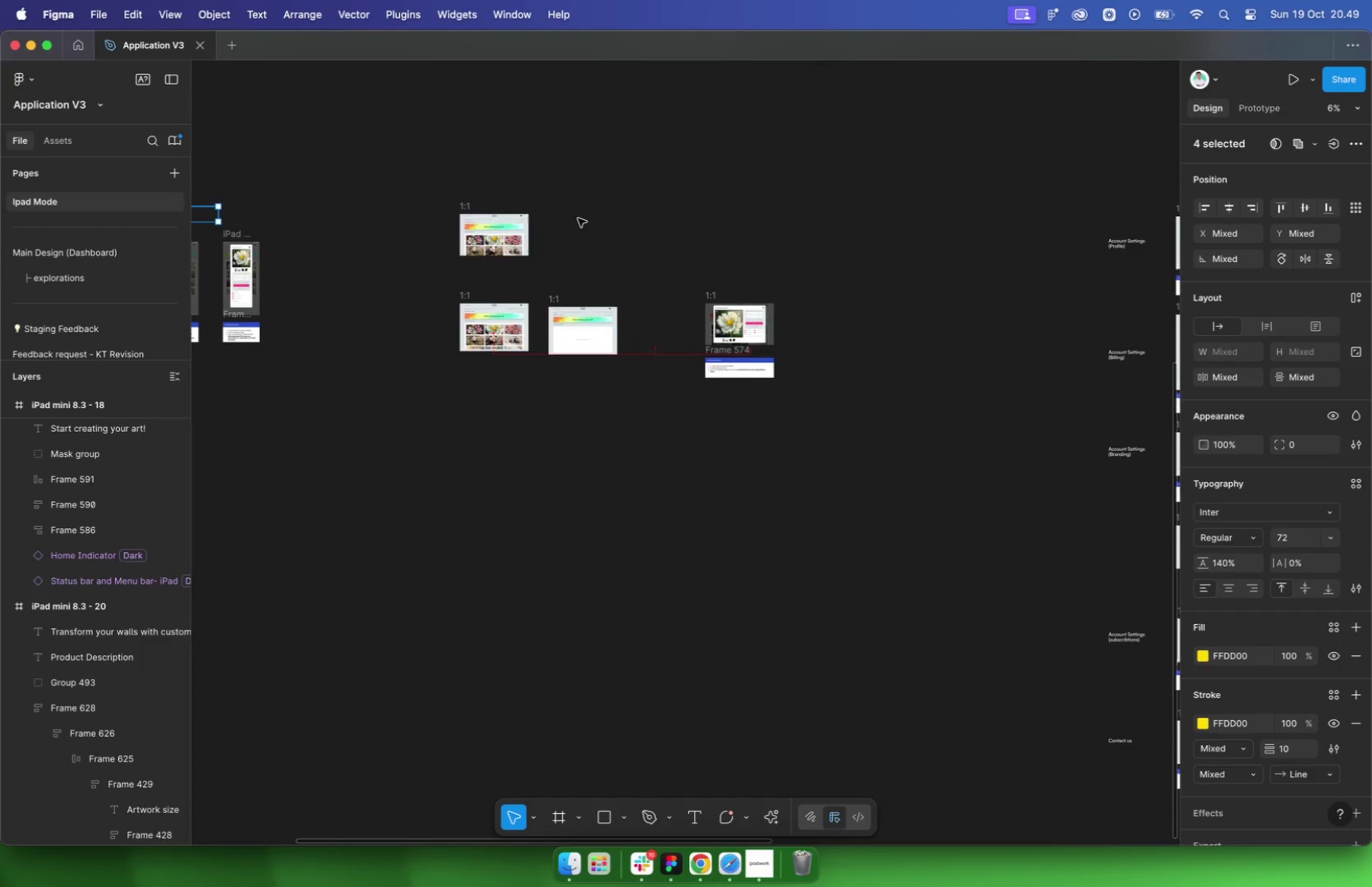 
scroll: coordinate [644, 200], scroll_direction: up, amount: 18.0
 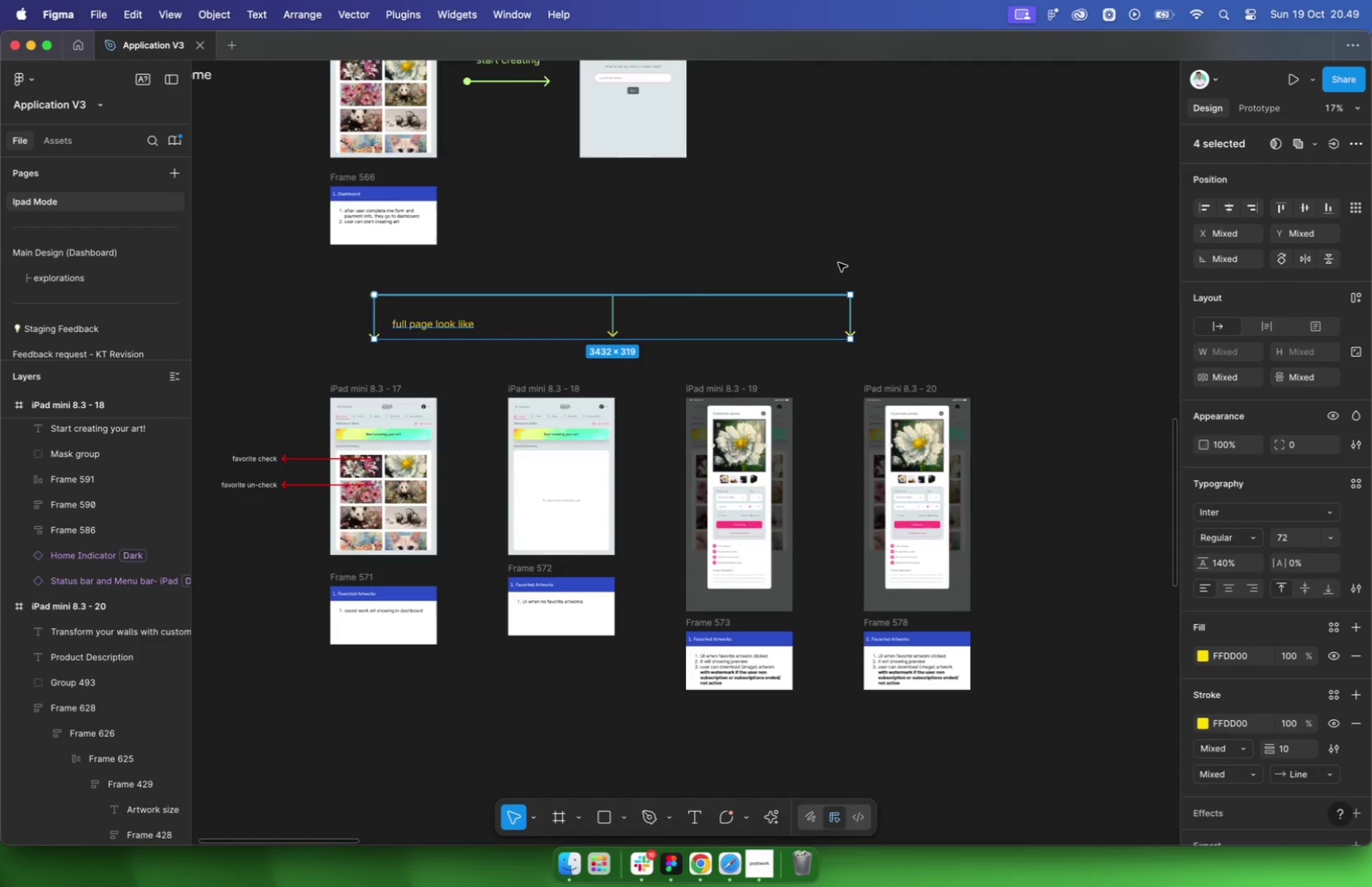 
scroll: coordinate [732, 326], scroll_direction: down, amount: 28.0
 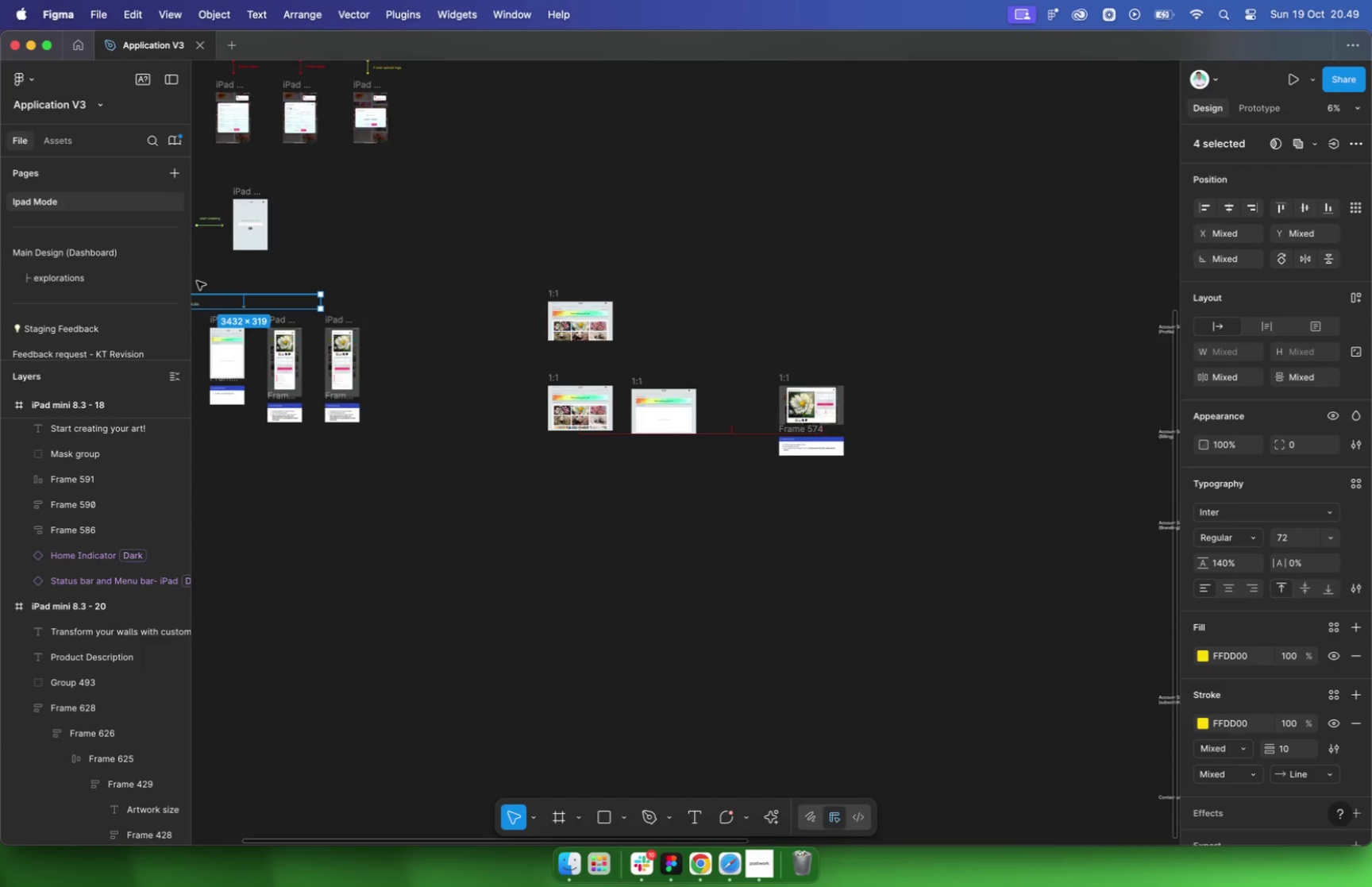 
left_click([108, 247])
 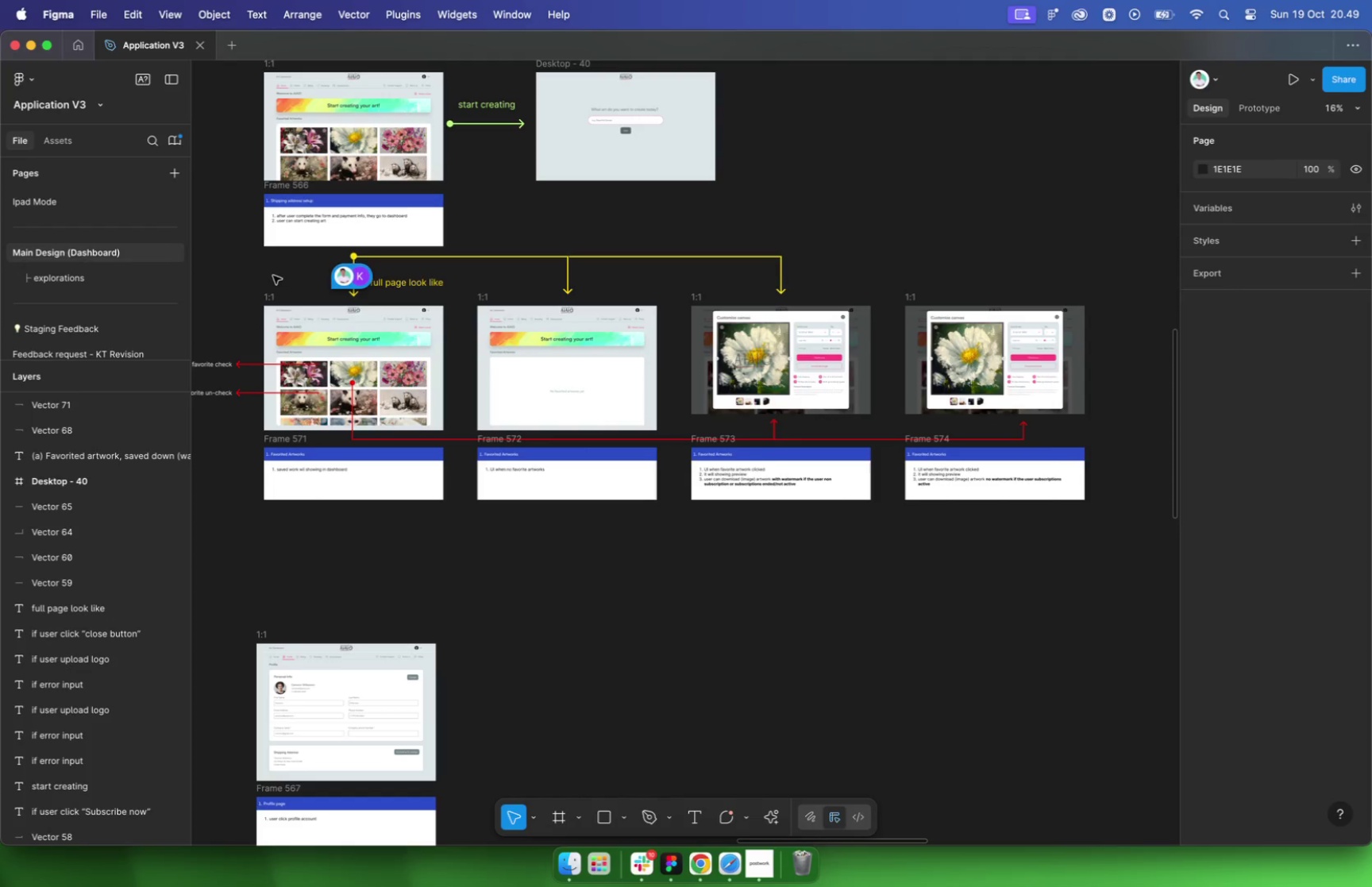 
wait(5.26)
 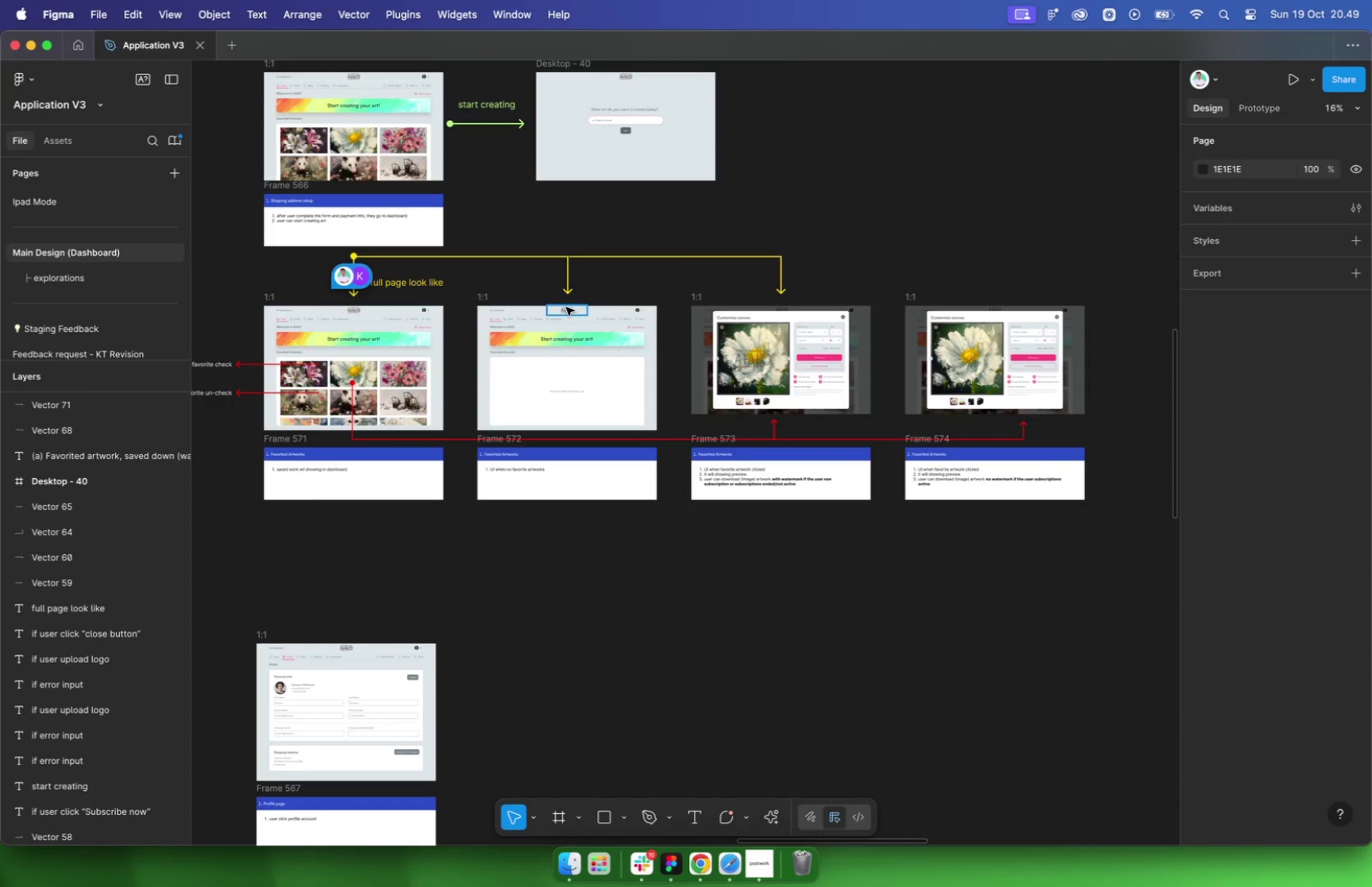 
left_click([50, 206])
 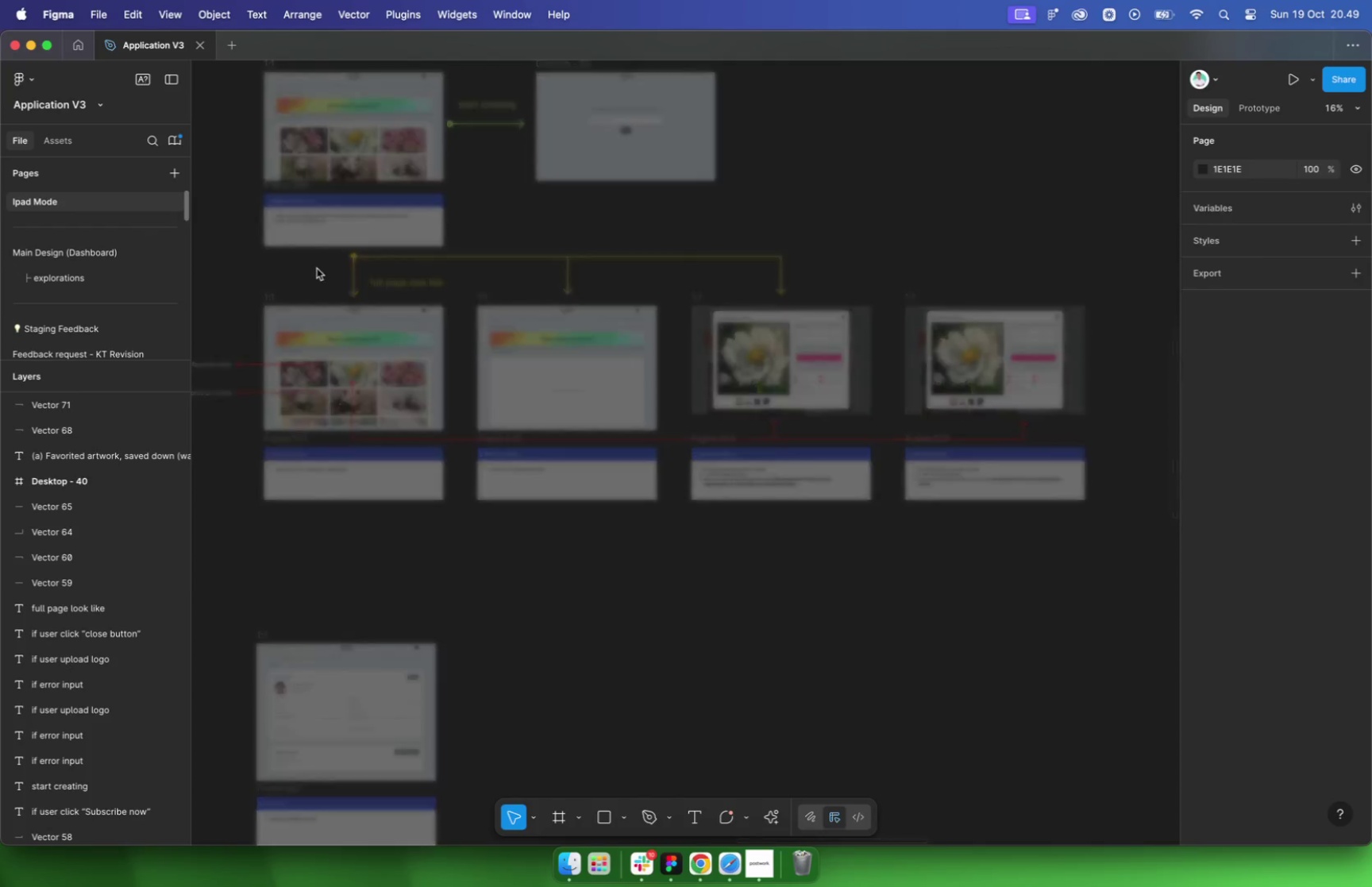 
scroll: coordinate [752, 284], scroll_direction: up, amount: 36.0
 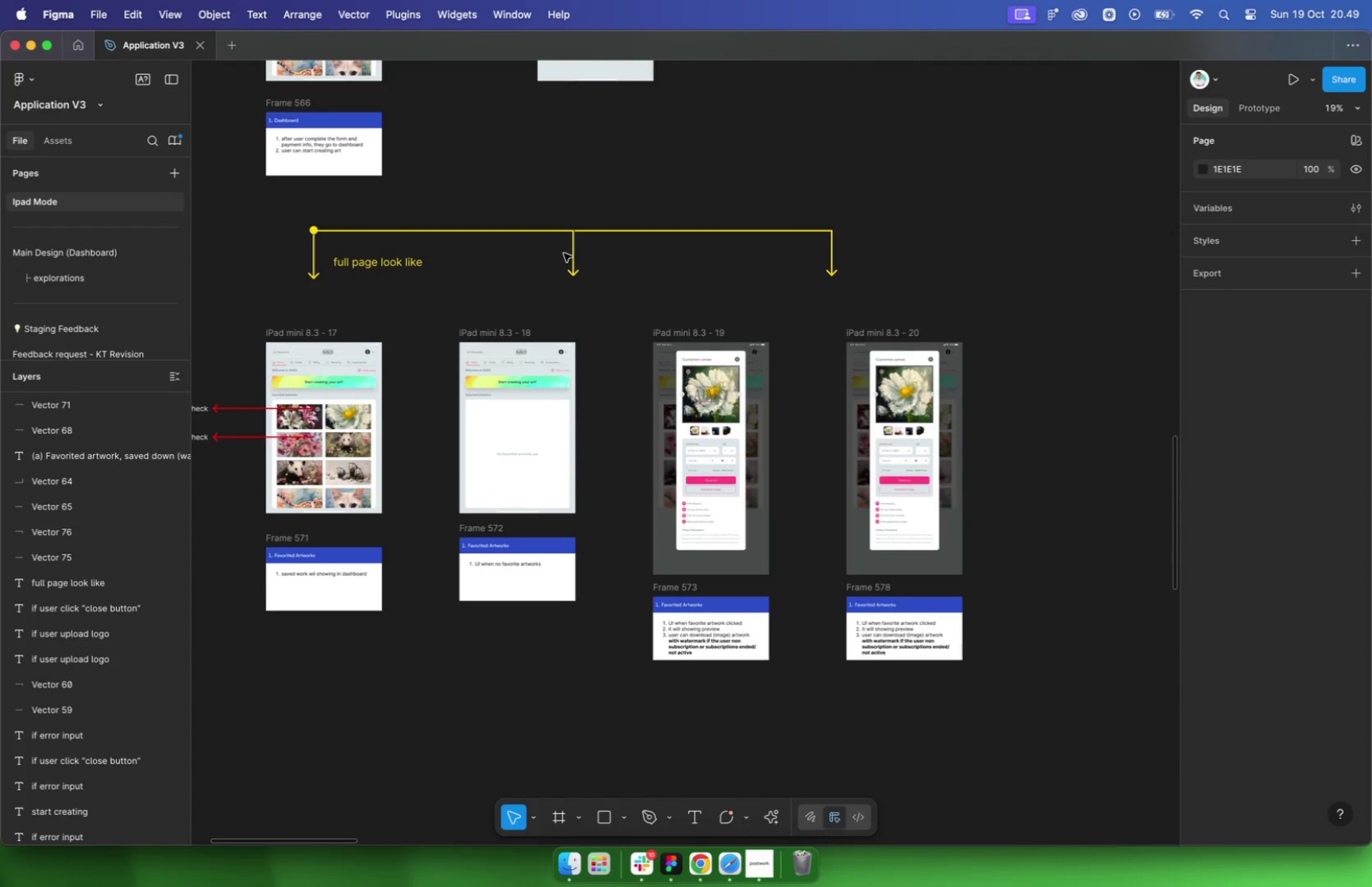 
left_click_drag(start_coordinate=[574, 249], to_coordinate=[530, 252])
 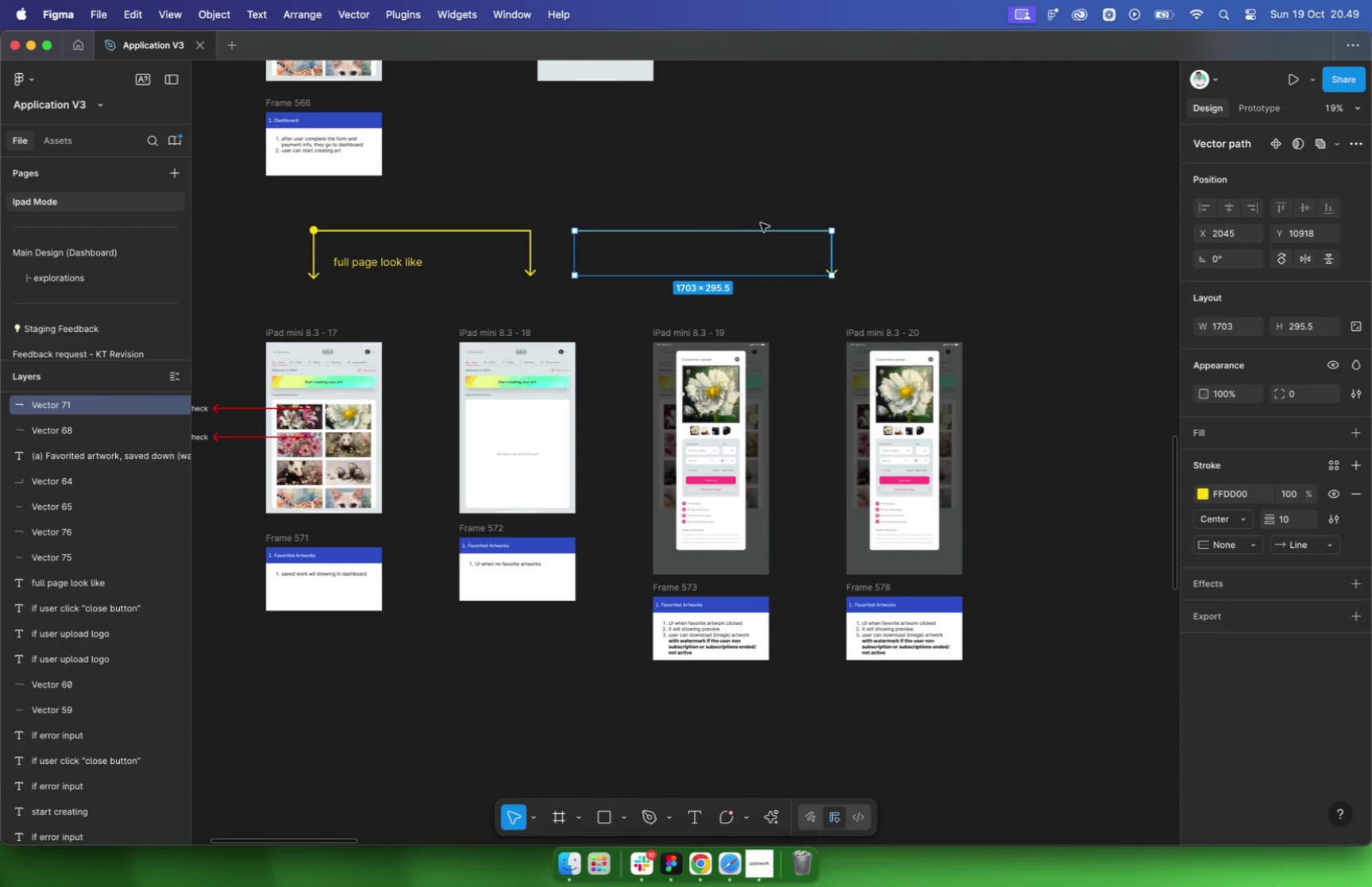 
left_click_drag(start_coordinate=[765, 238], to_coordinate=[710, 239])
 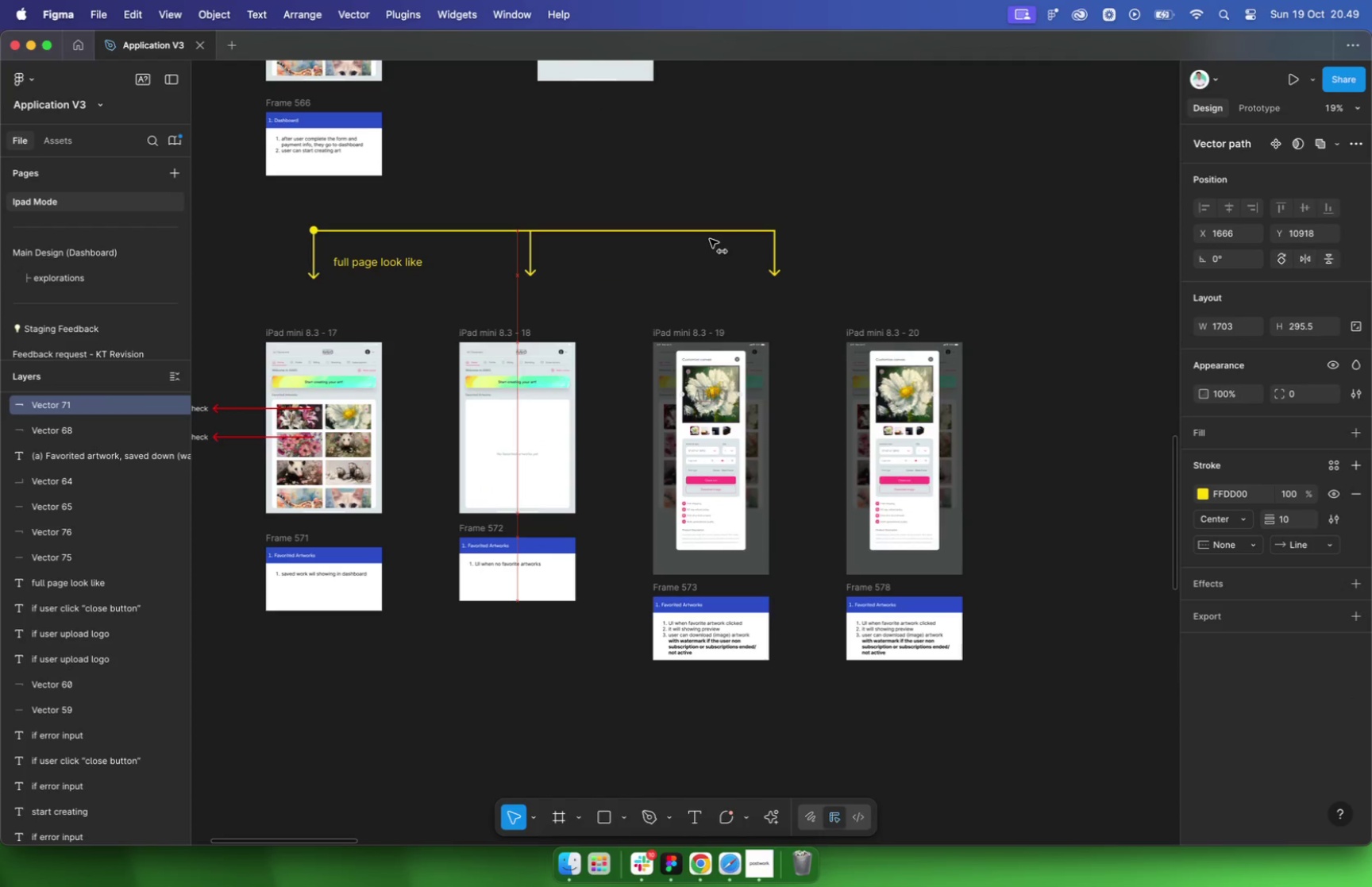 
hold_key(key=ShiftLeft, duration=1.08)
 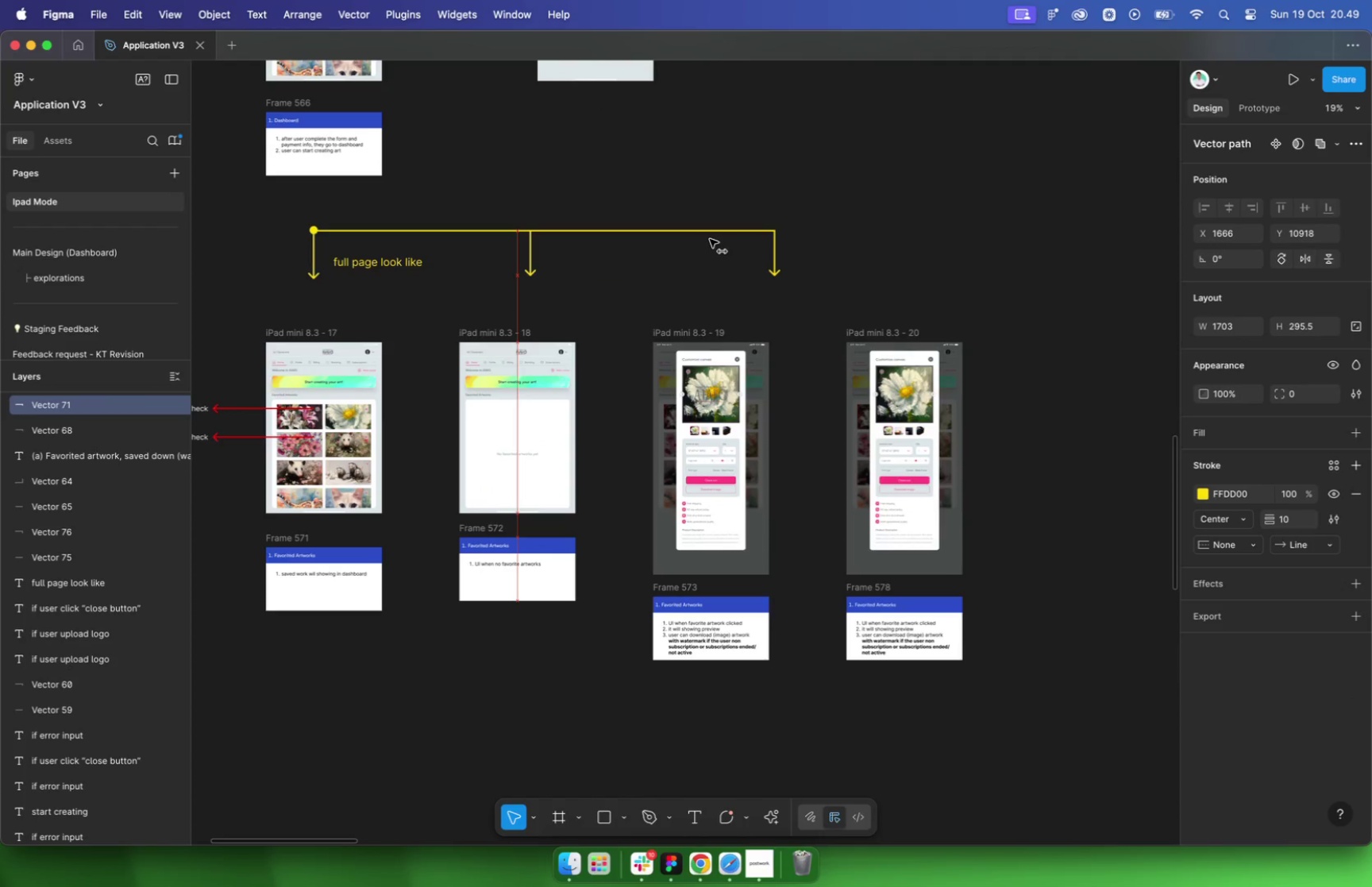 
left_click_drag(start_coordinate=[780, 245], to_coordinate=[715, 247])
 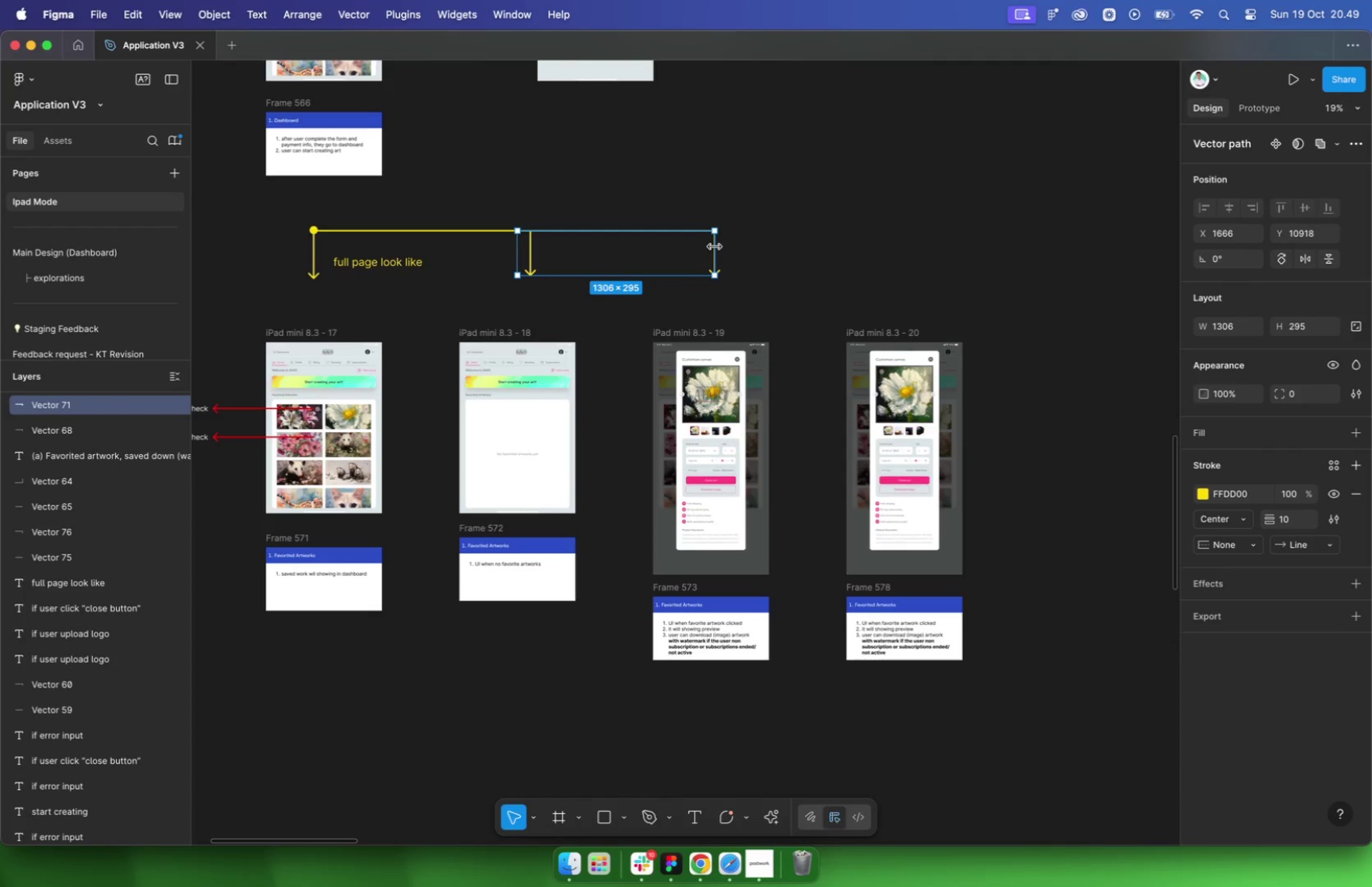 
left_click([1024, 305])
 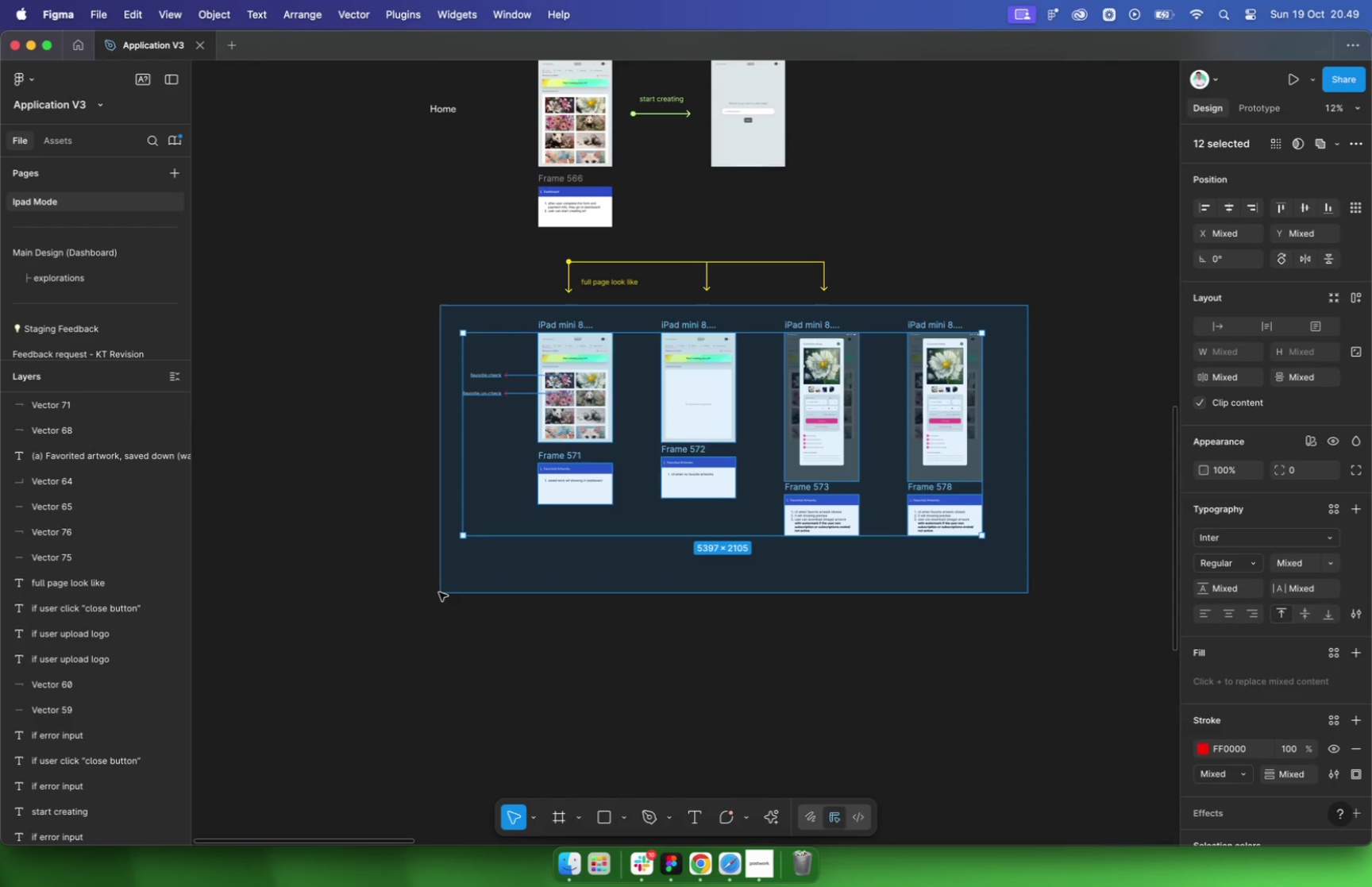 
left_click_drag(start_coordinate=[1027, 304], to_coordinate=[431, 597])
 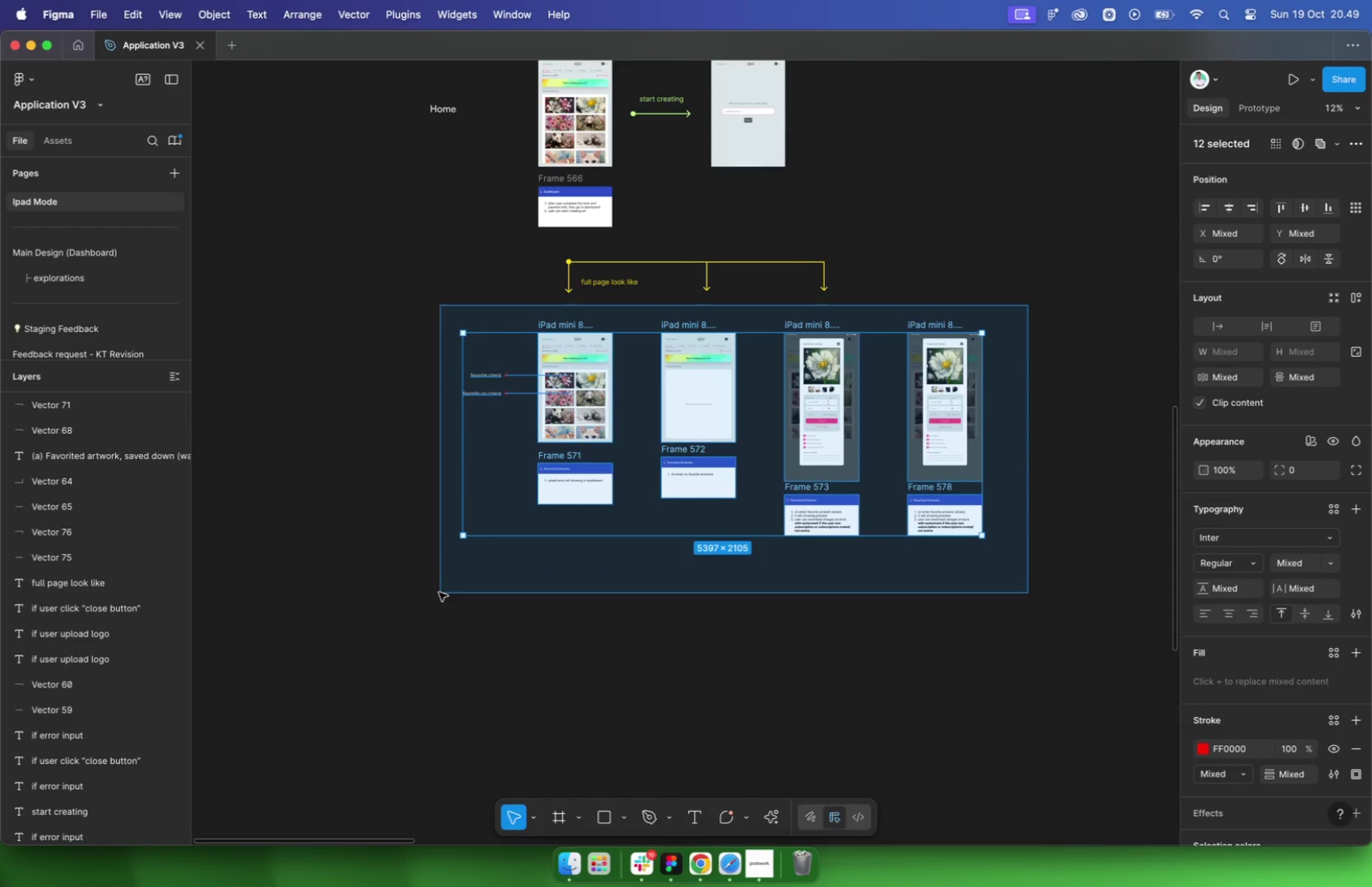 
left_click_drag(start_coordinate=[595, 360], to_coordinate=[594, 322])
 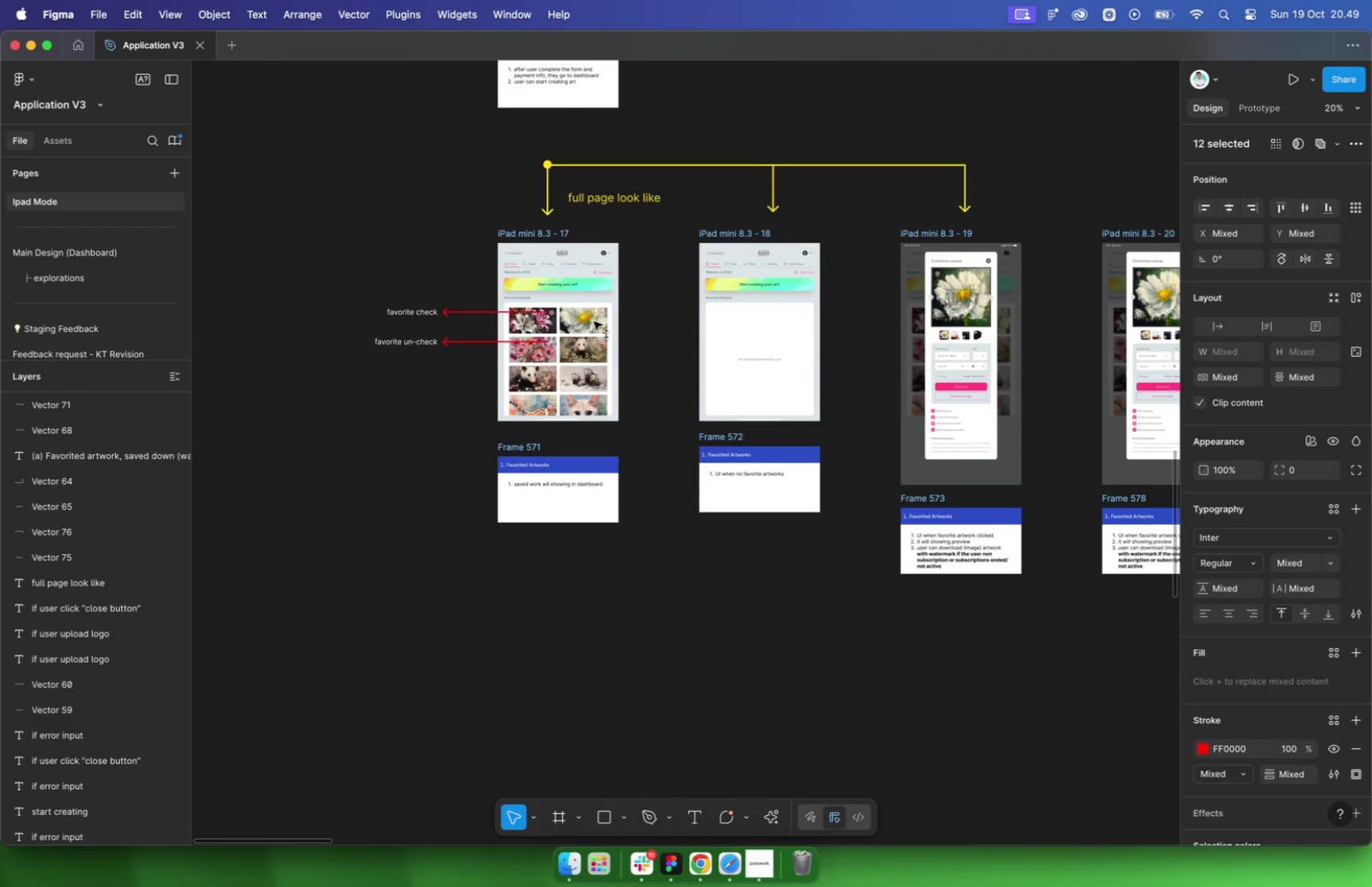 
hold_key(key=ShiftLeft, duration=2.61)
 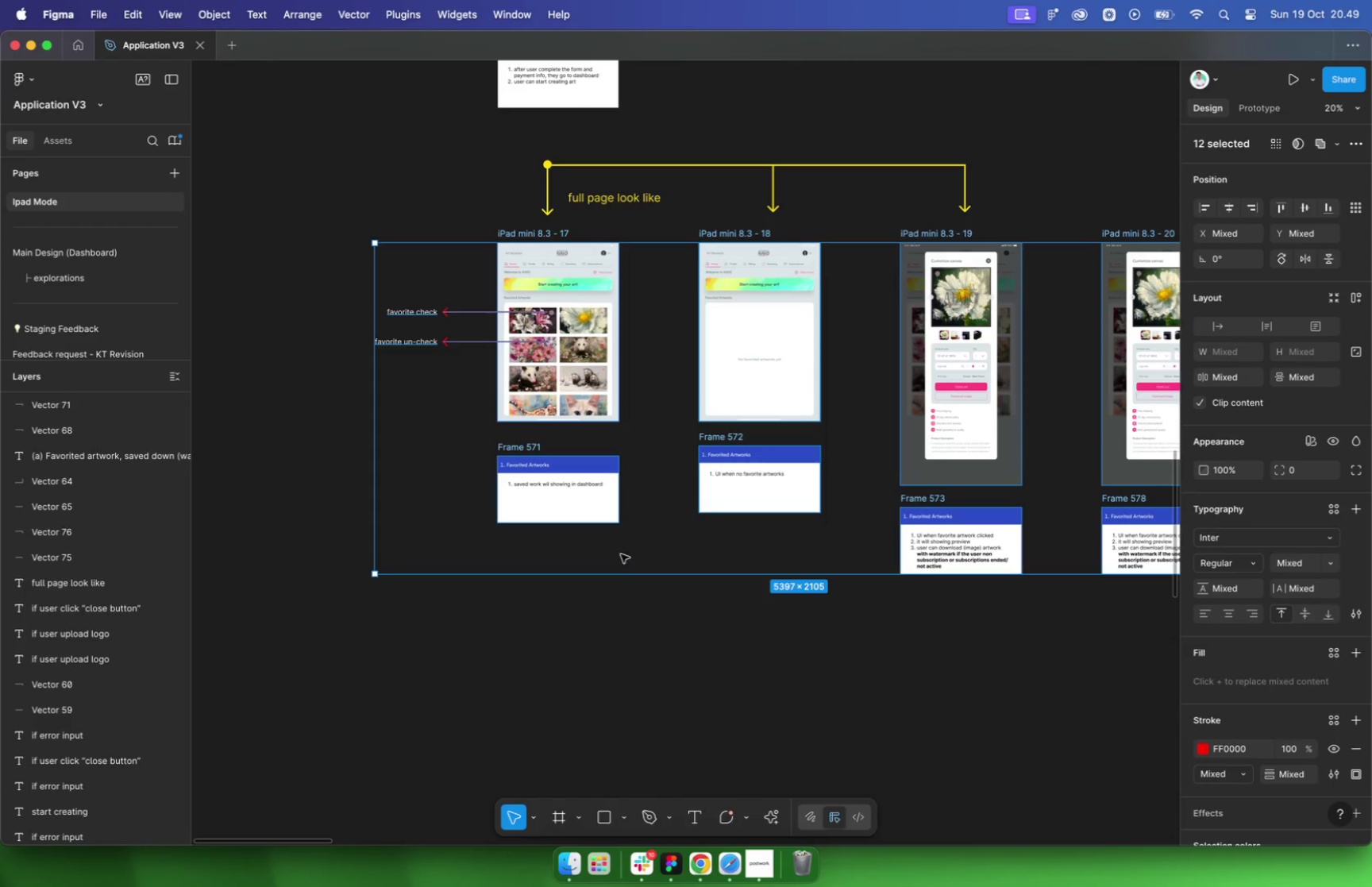 
left_click([625, 626])
 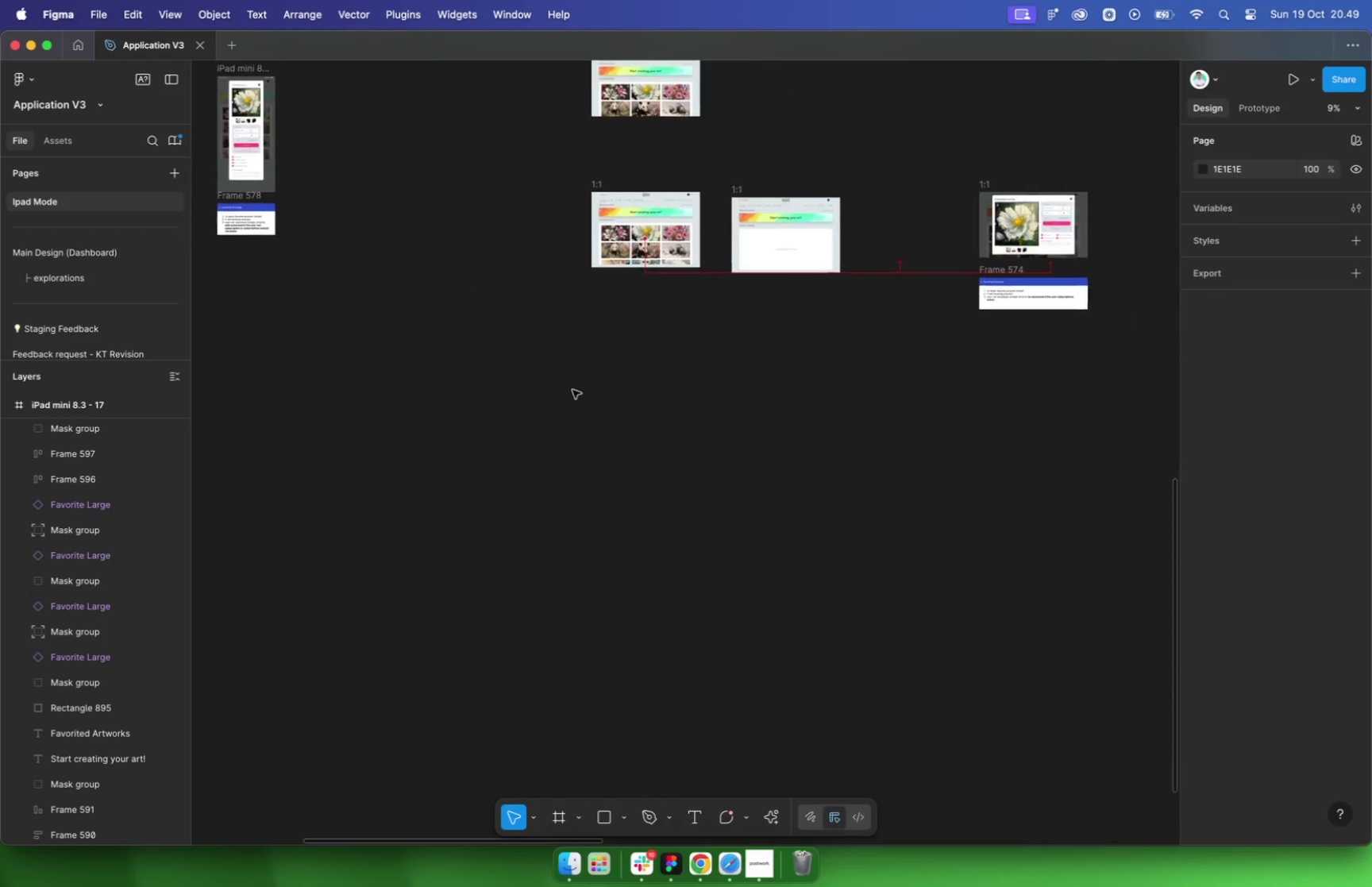 
scroll: coordinate [570, 389], scroll_direction: down, amount: 37.0
 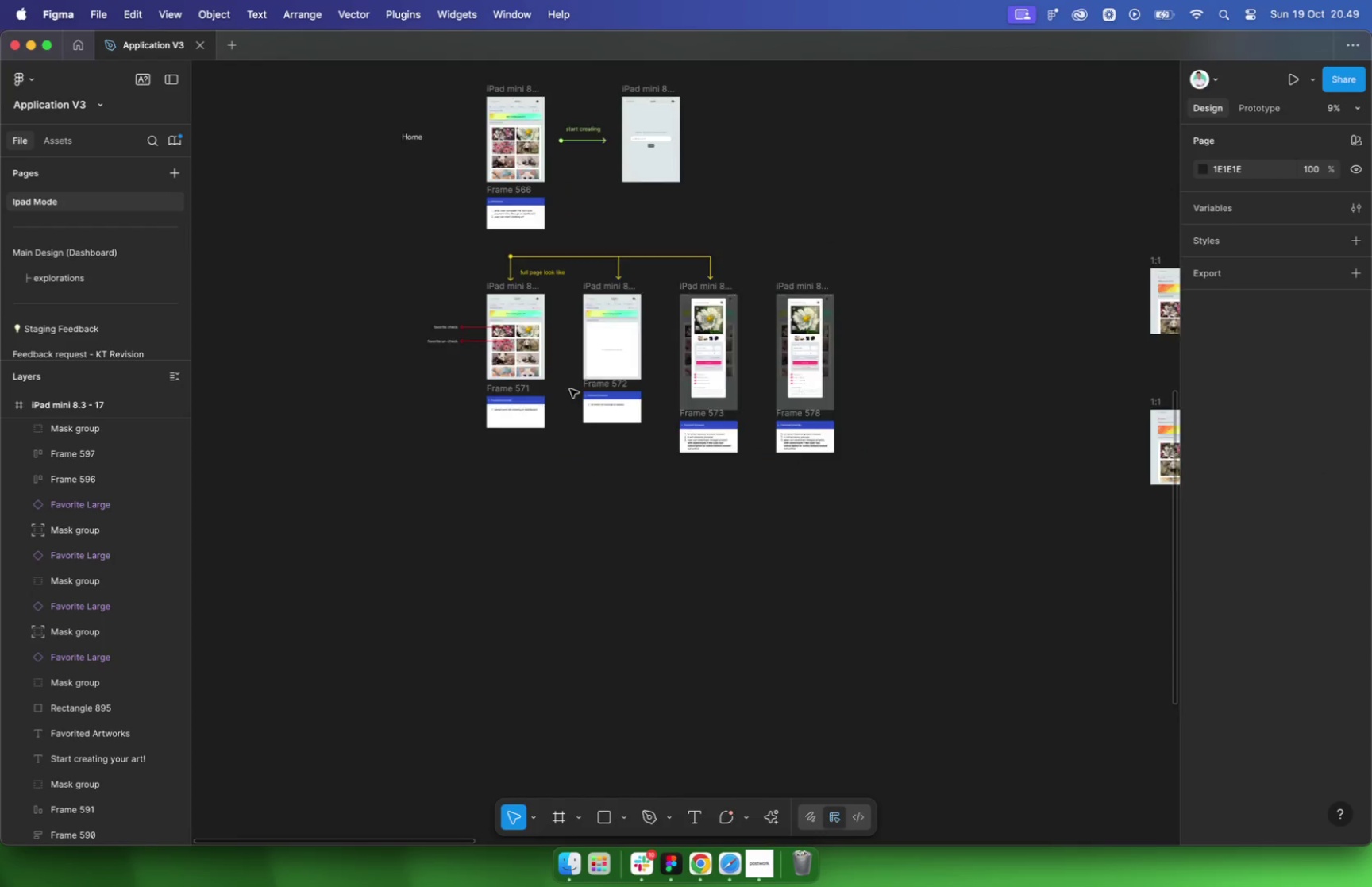 
left_click_drag(start_coordinate=[720, 379], to_coordinate=[777, 308])
 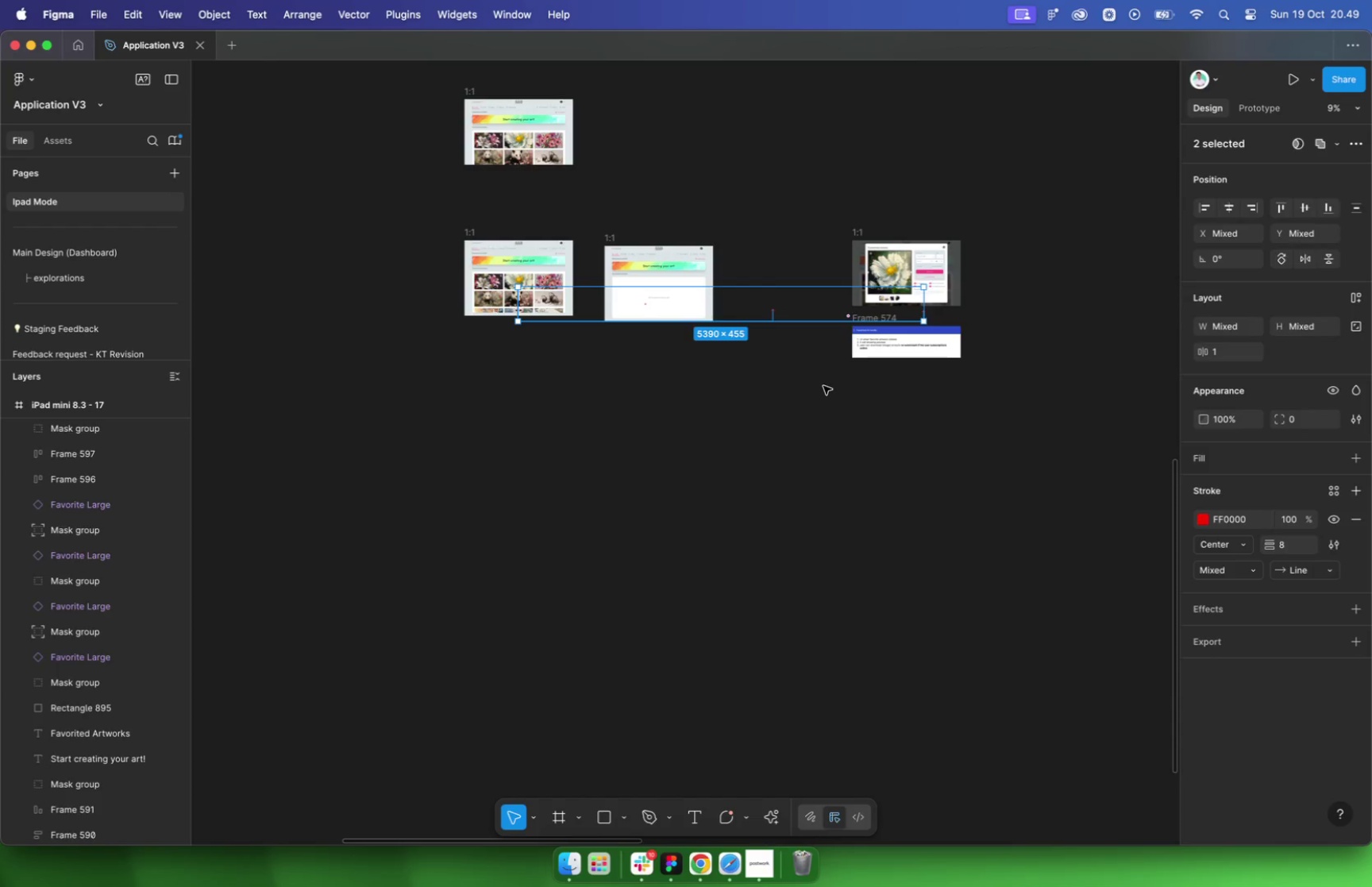 
mouse_move([866, 322])
 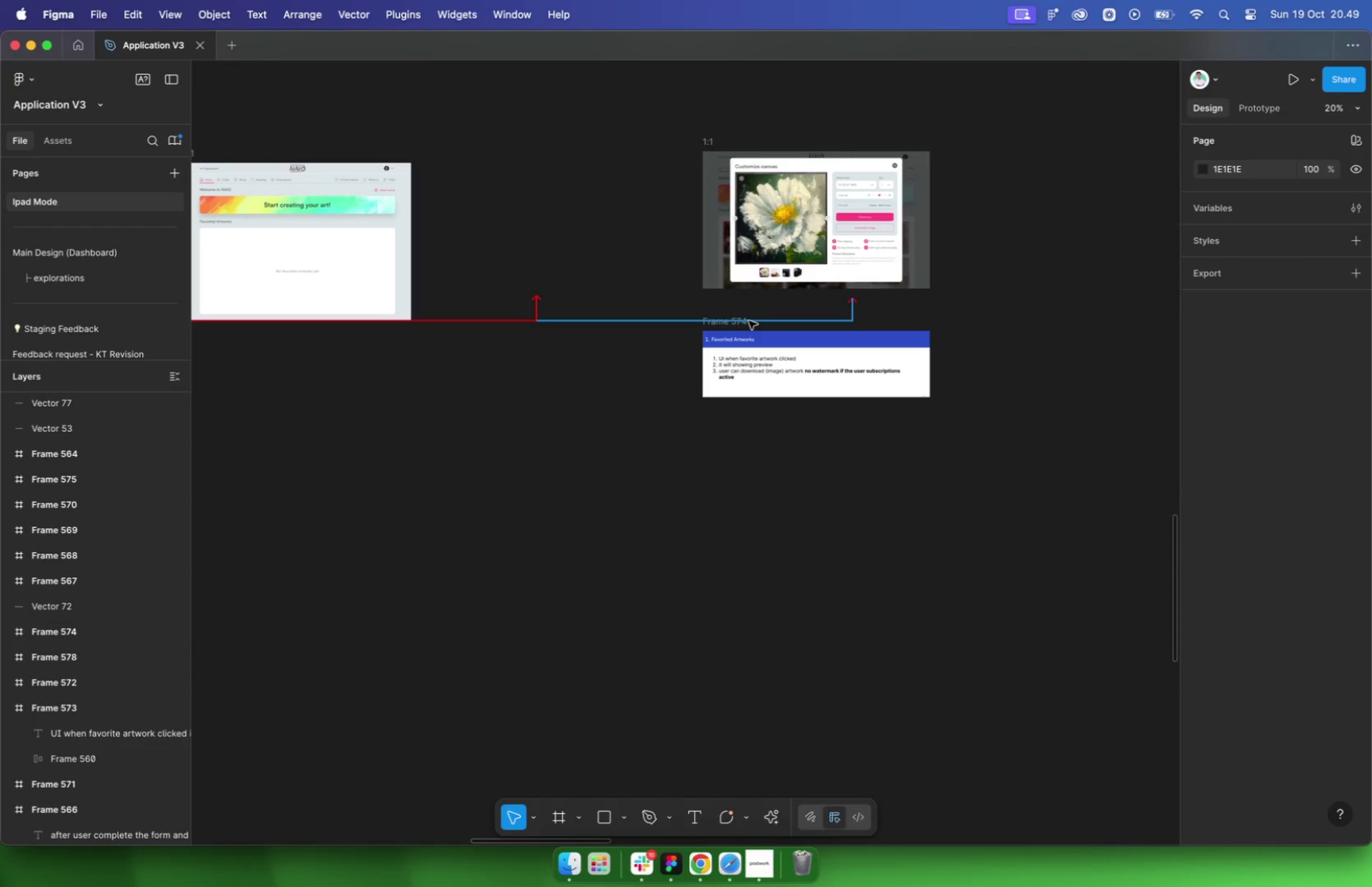 
left_click_drag(start_coordinate=[698, 331], to_coordinate=[765, 424])
 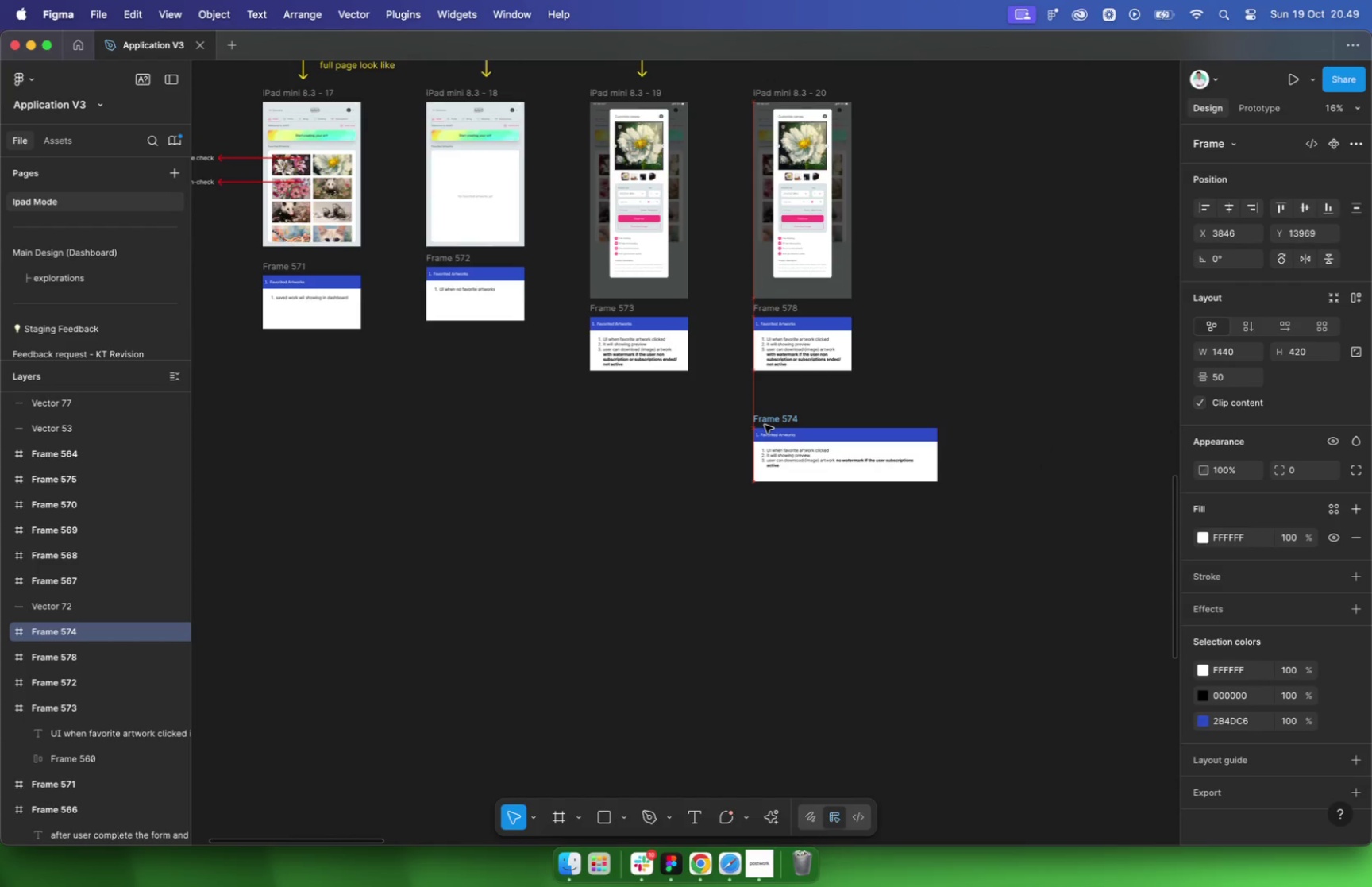 
scroll: coordinate [829, 376], scroll_direction: up, amount: 78.0
 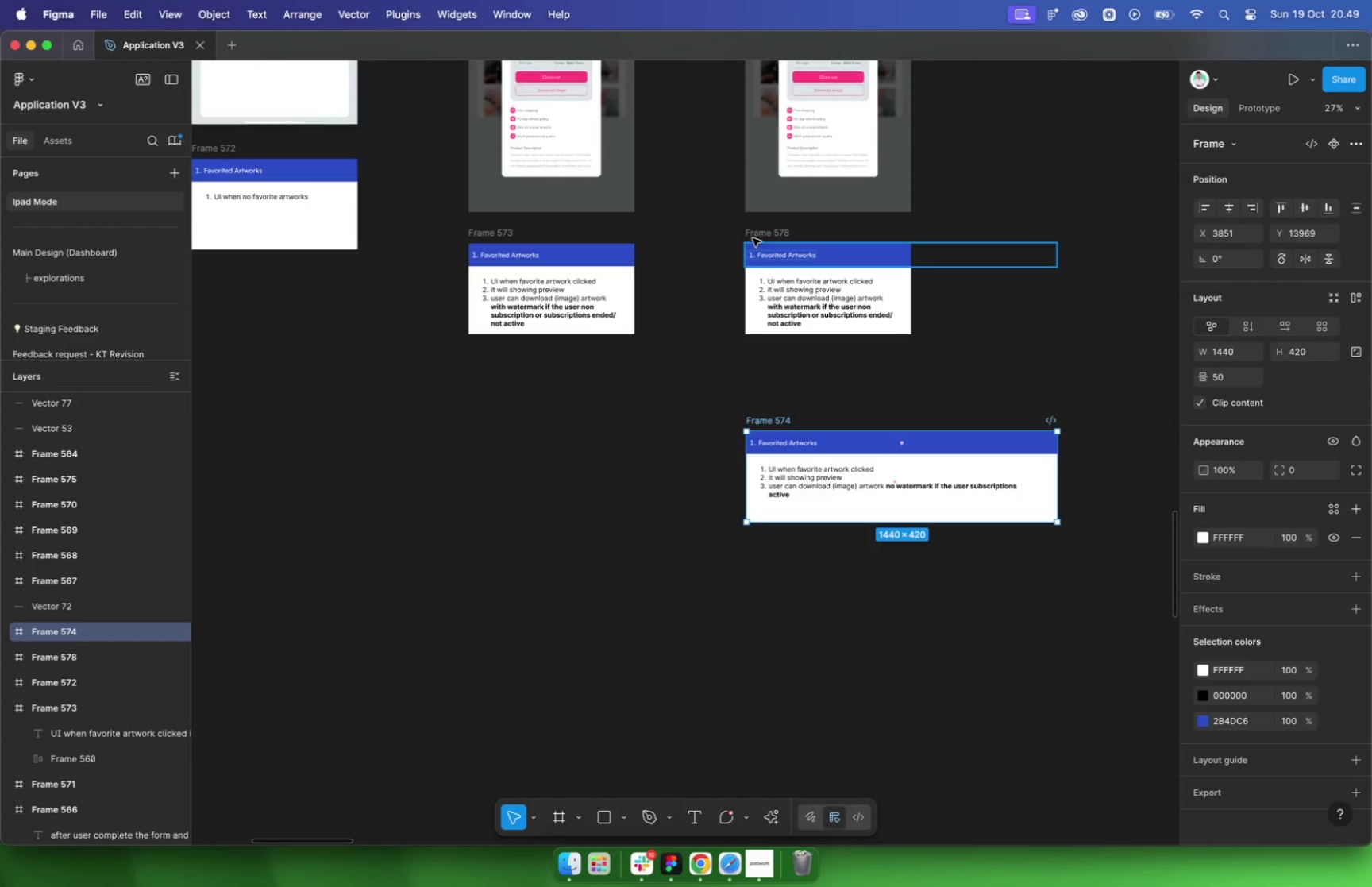 
left_click([753, 232])
 